 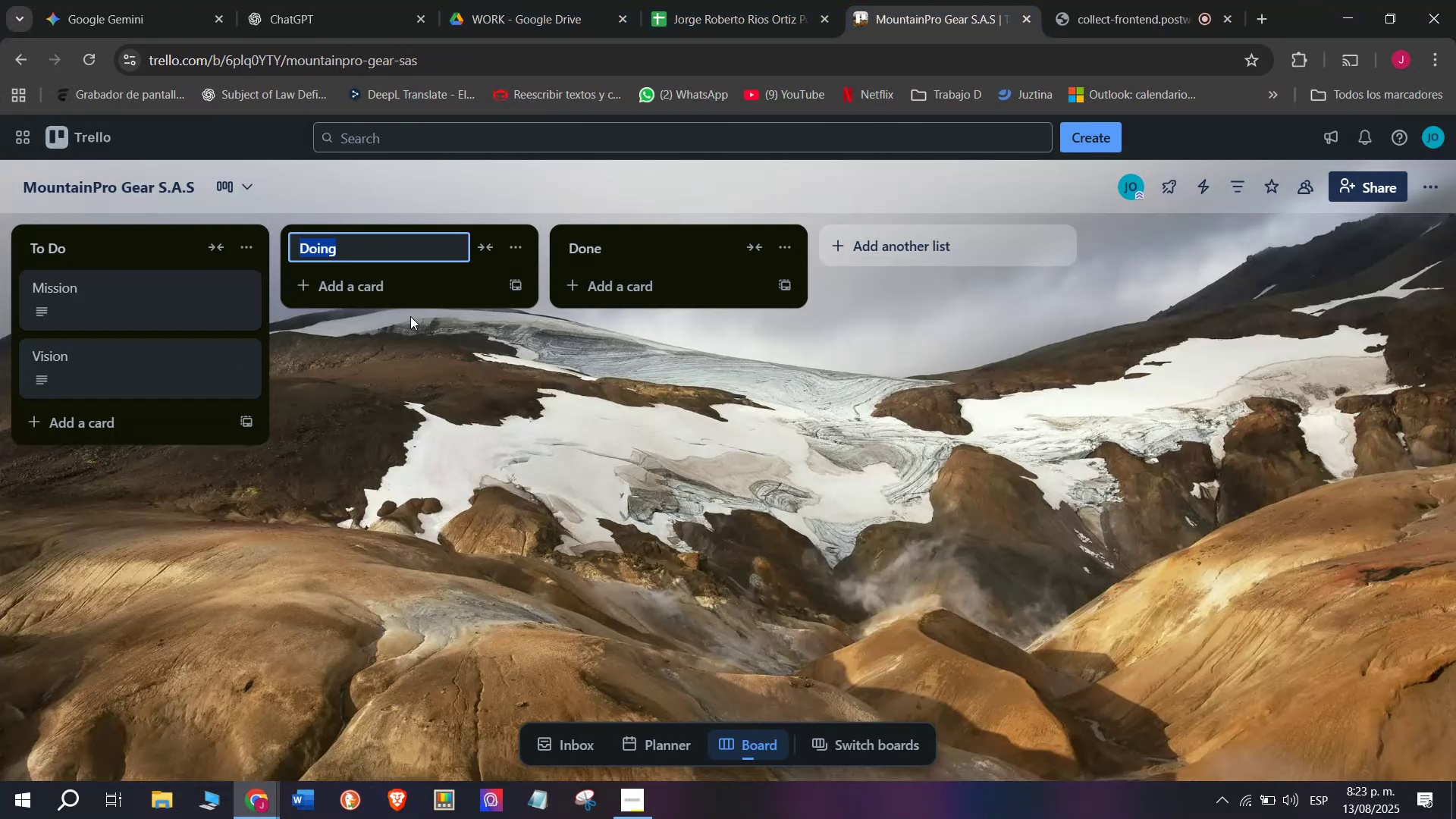 
hold_key(key=ShiftLeft, duration=0.54)
 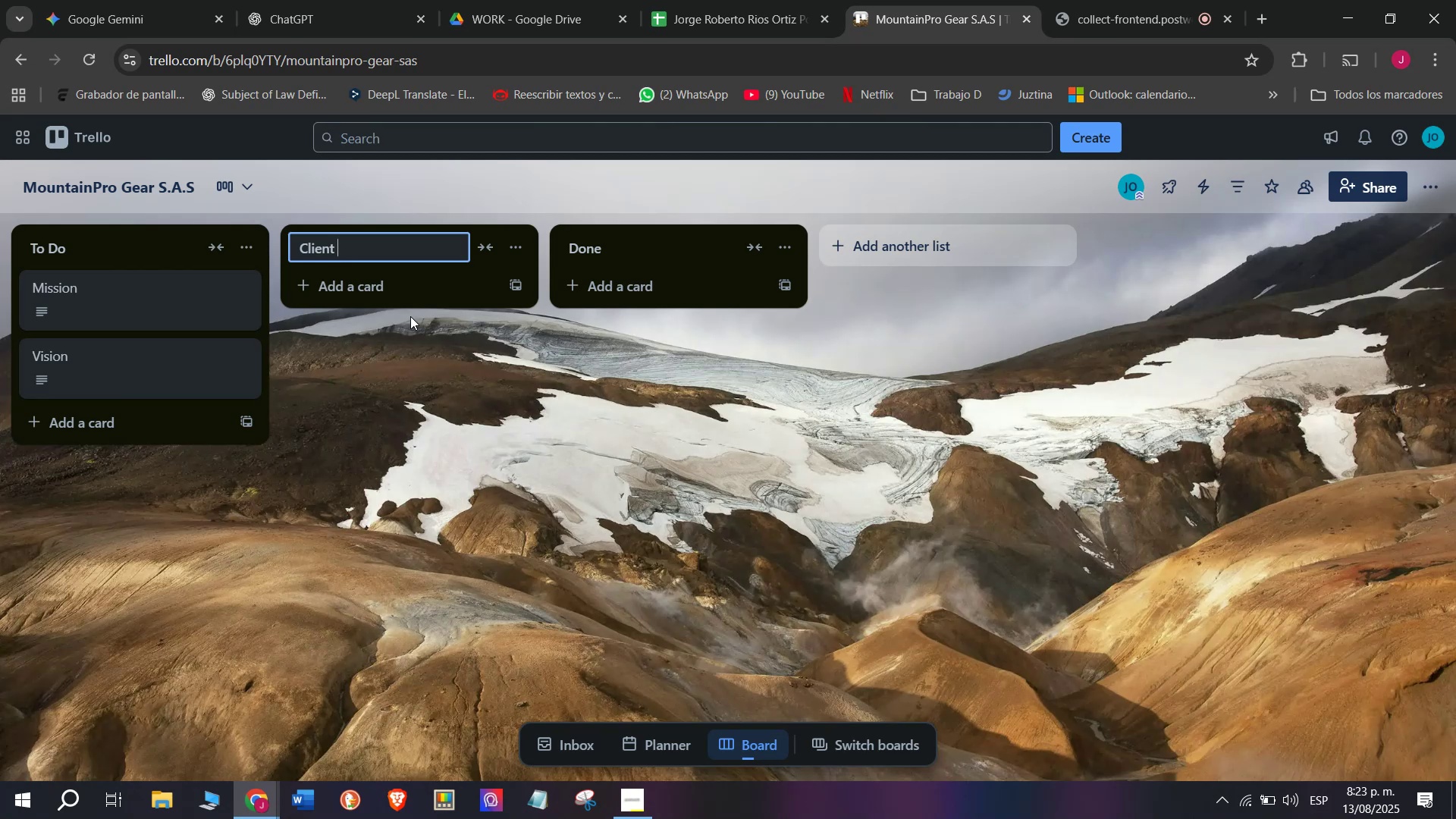 
hold_key(key=ShiftLeft, duration=0.54)
 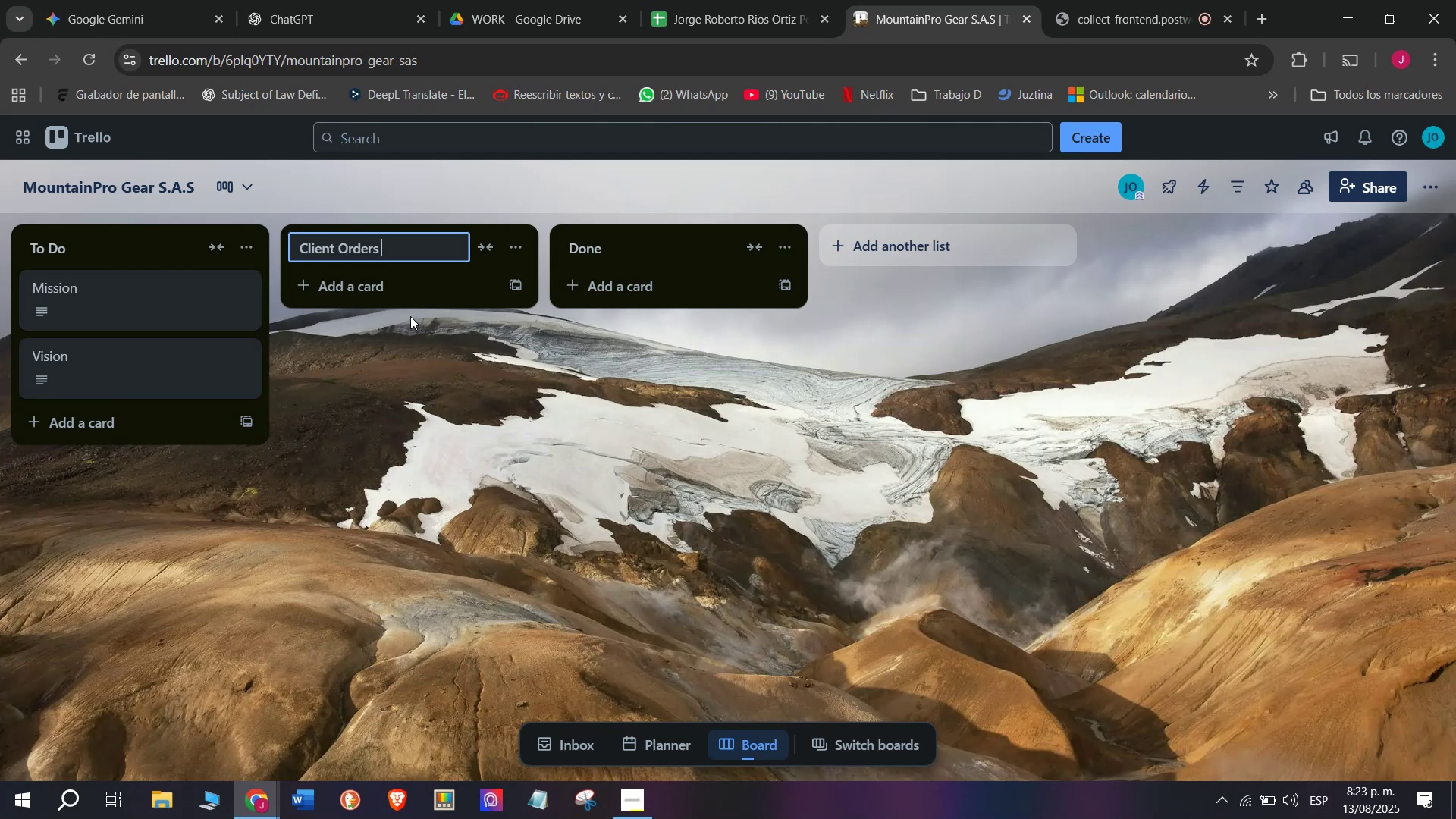 
wait(6.1)
 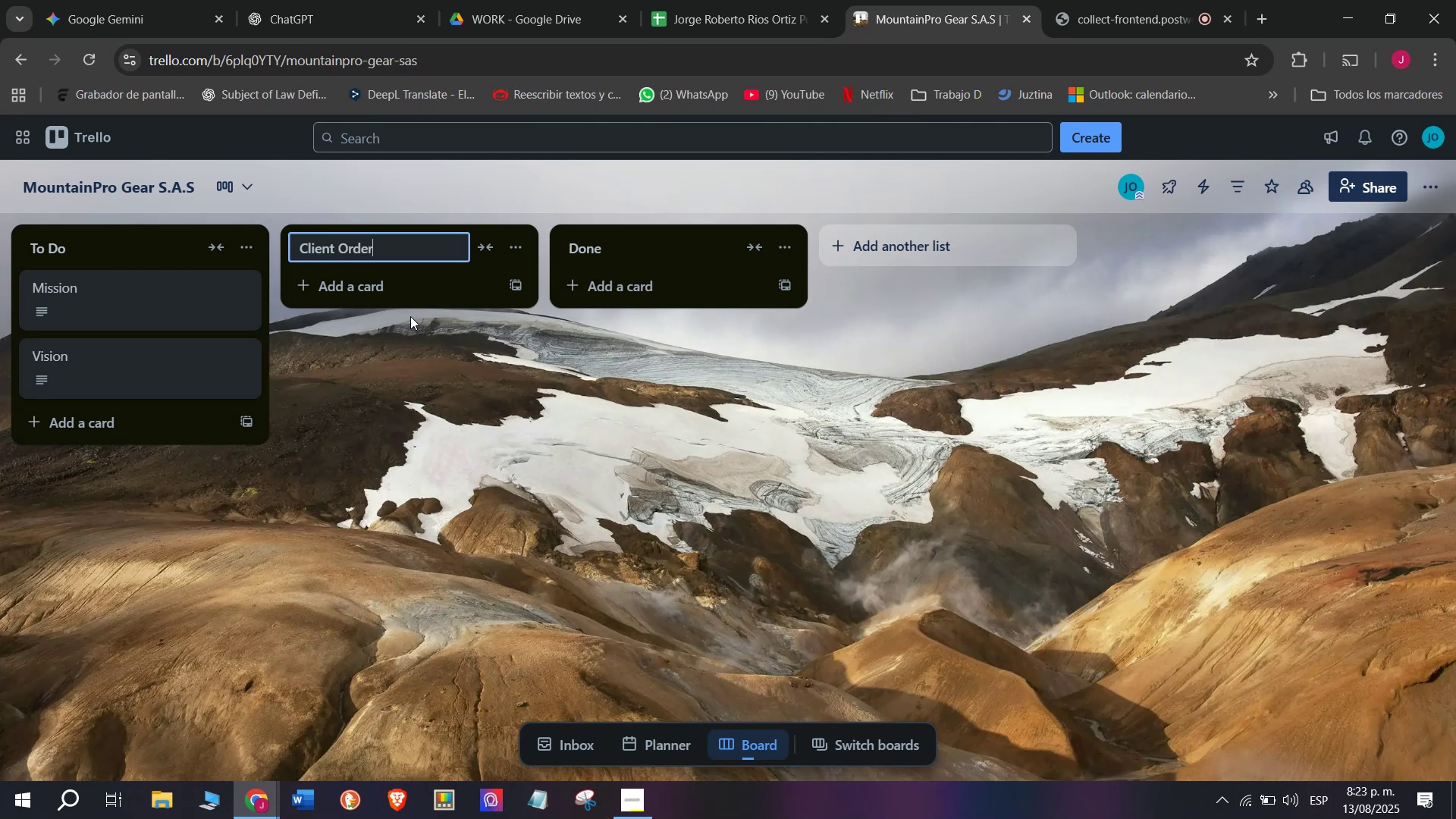 
type(^ d)
key(Backspace)
type(Deliveries)
 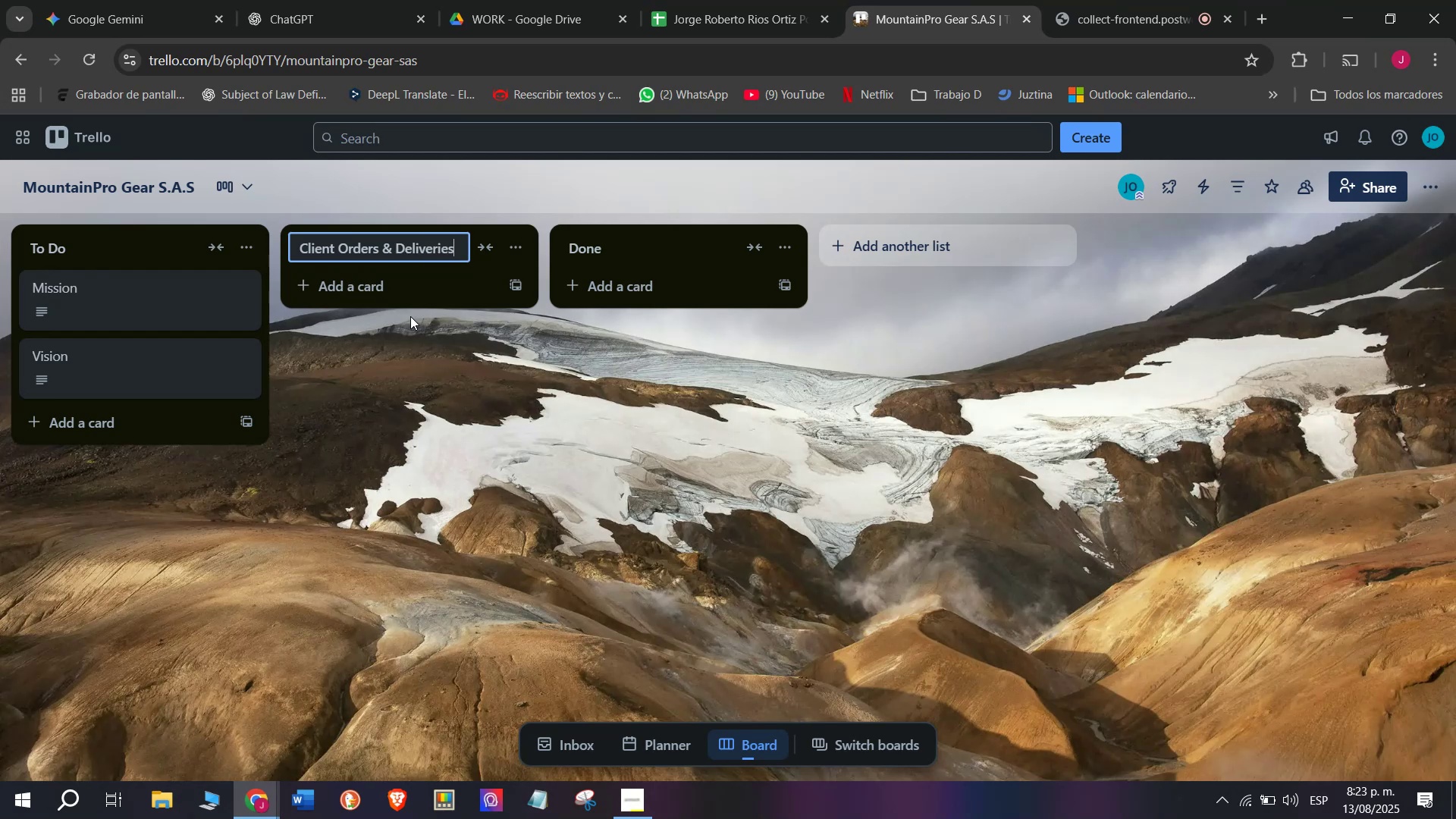 
key(Enter)
 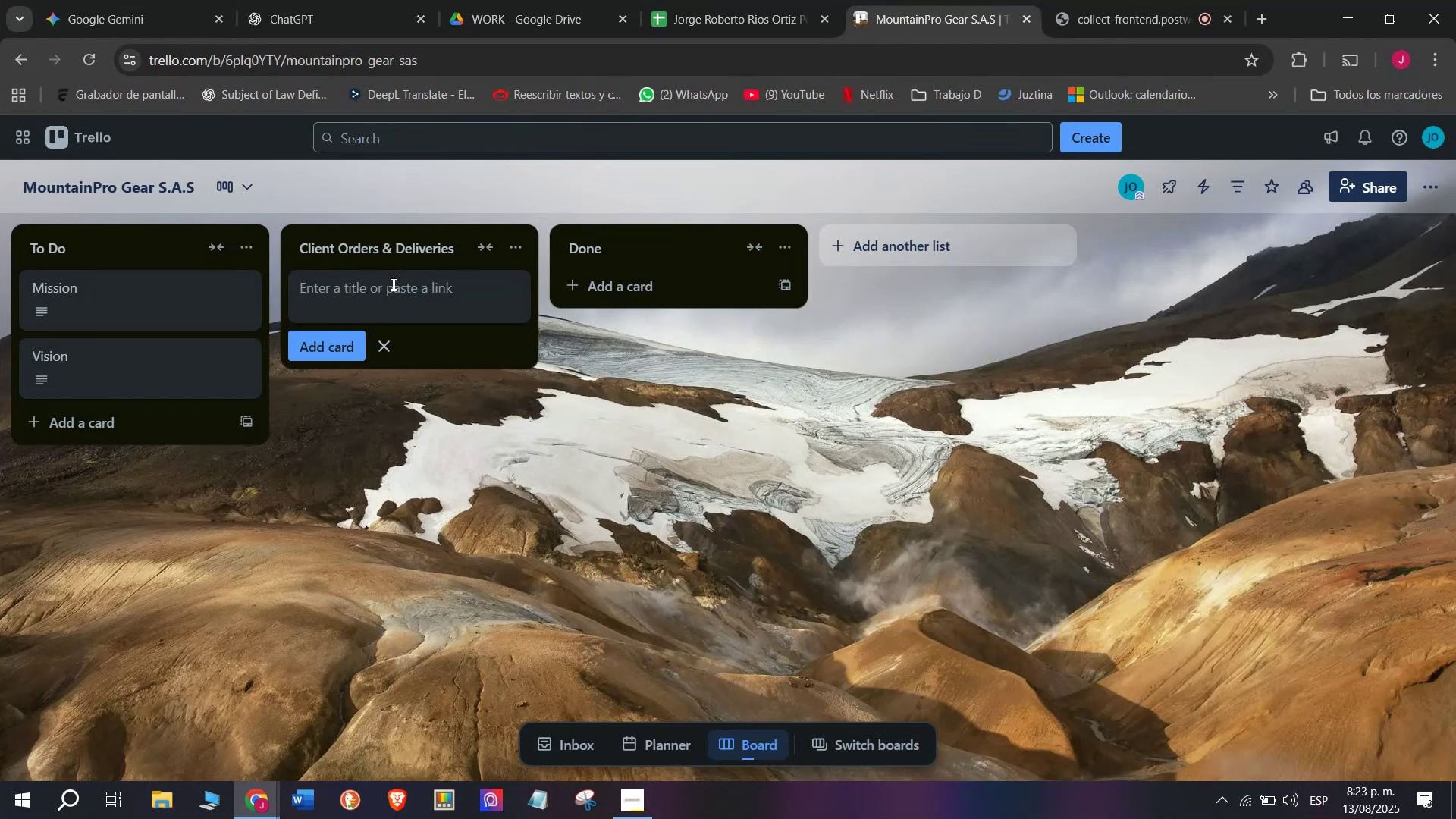 
wait(7.3)
 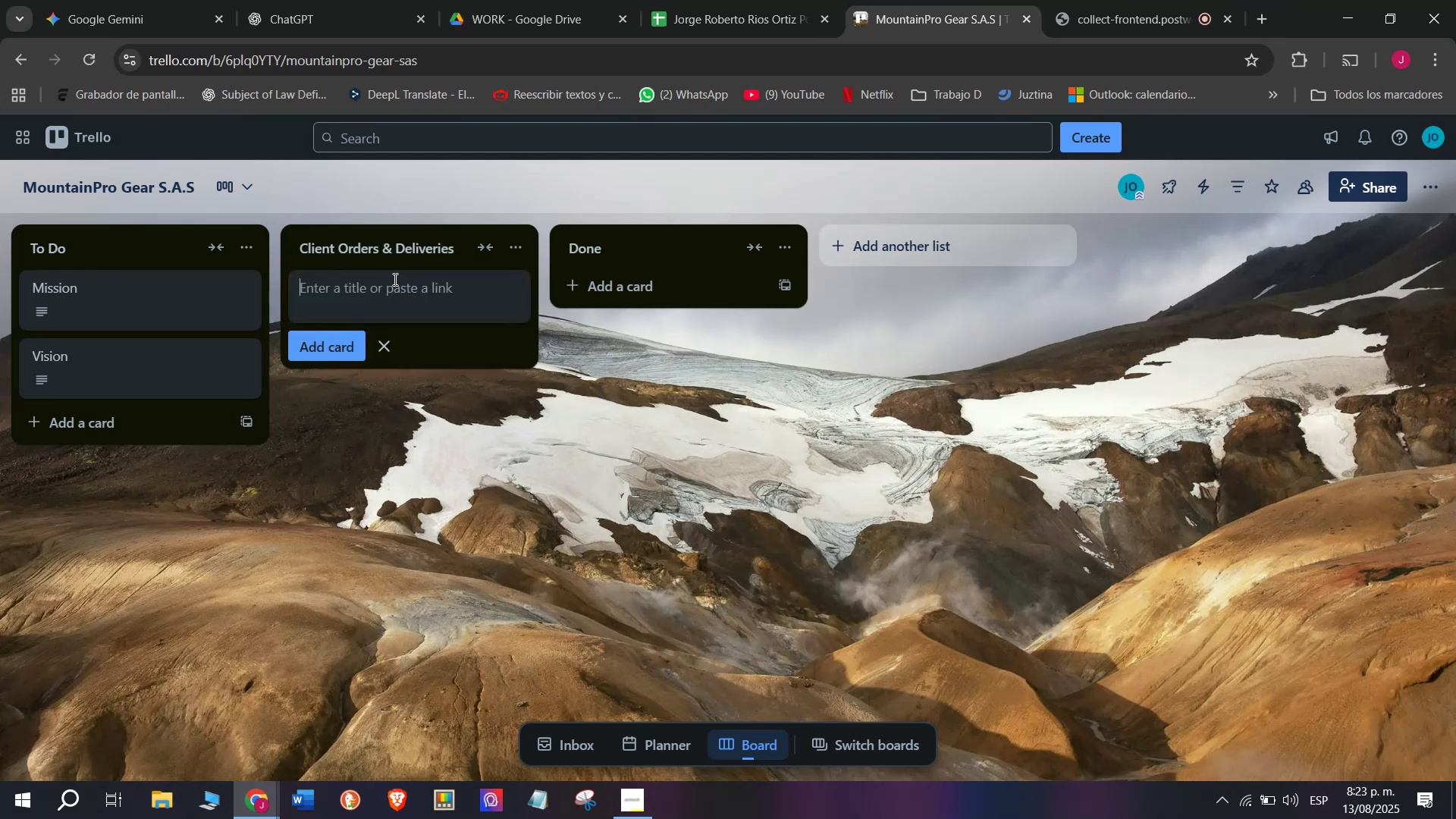 
type(Tent Expre)
 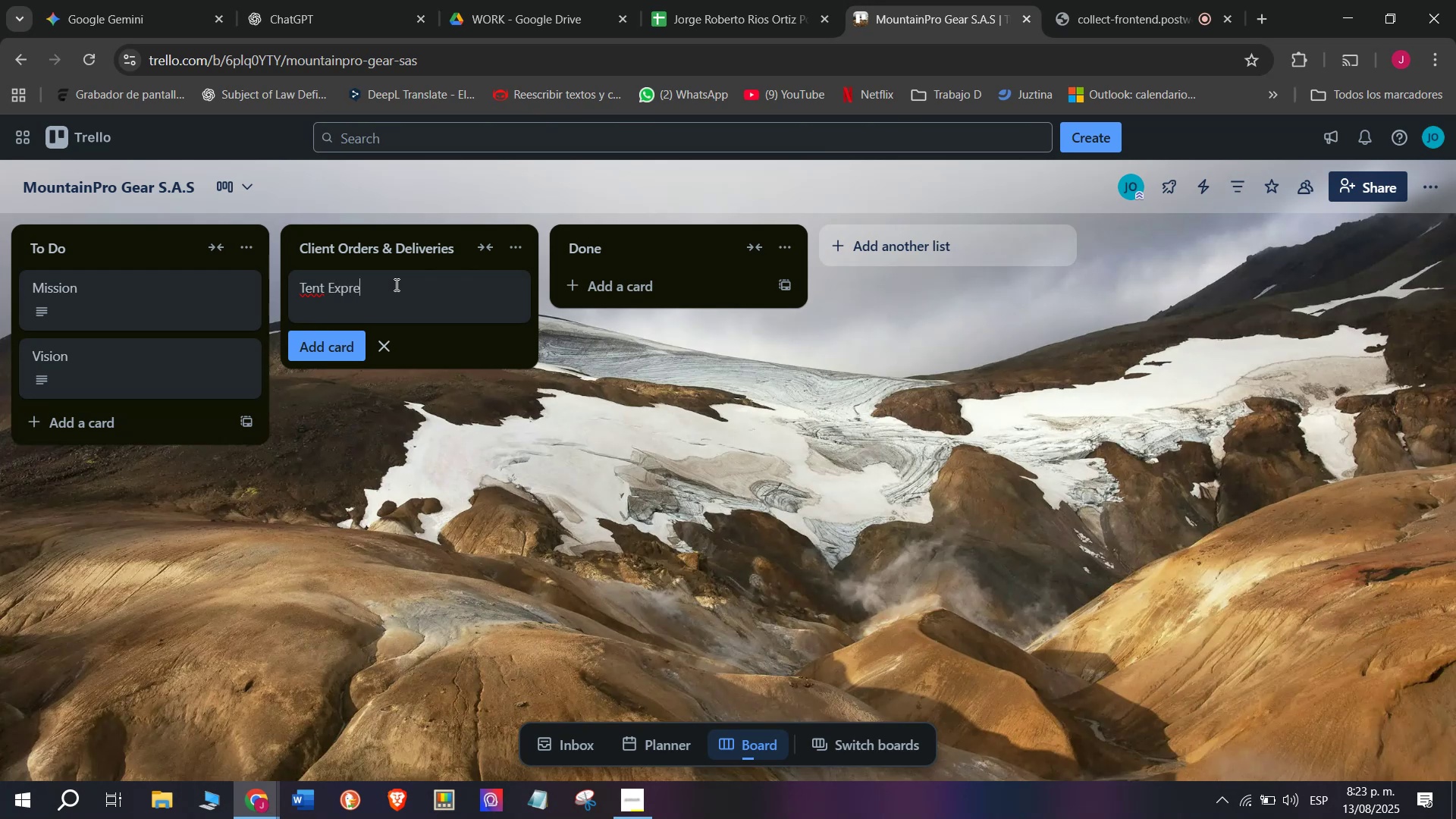 
wait(5.56)
 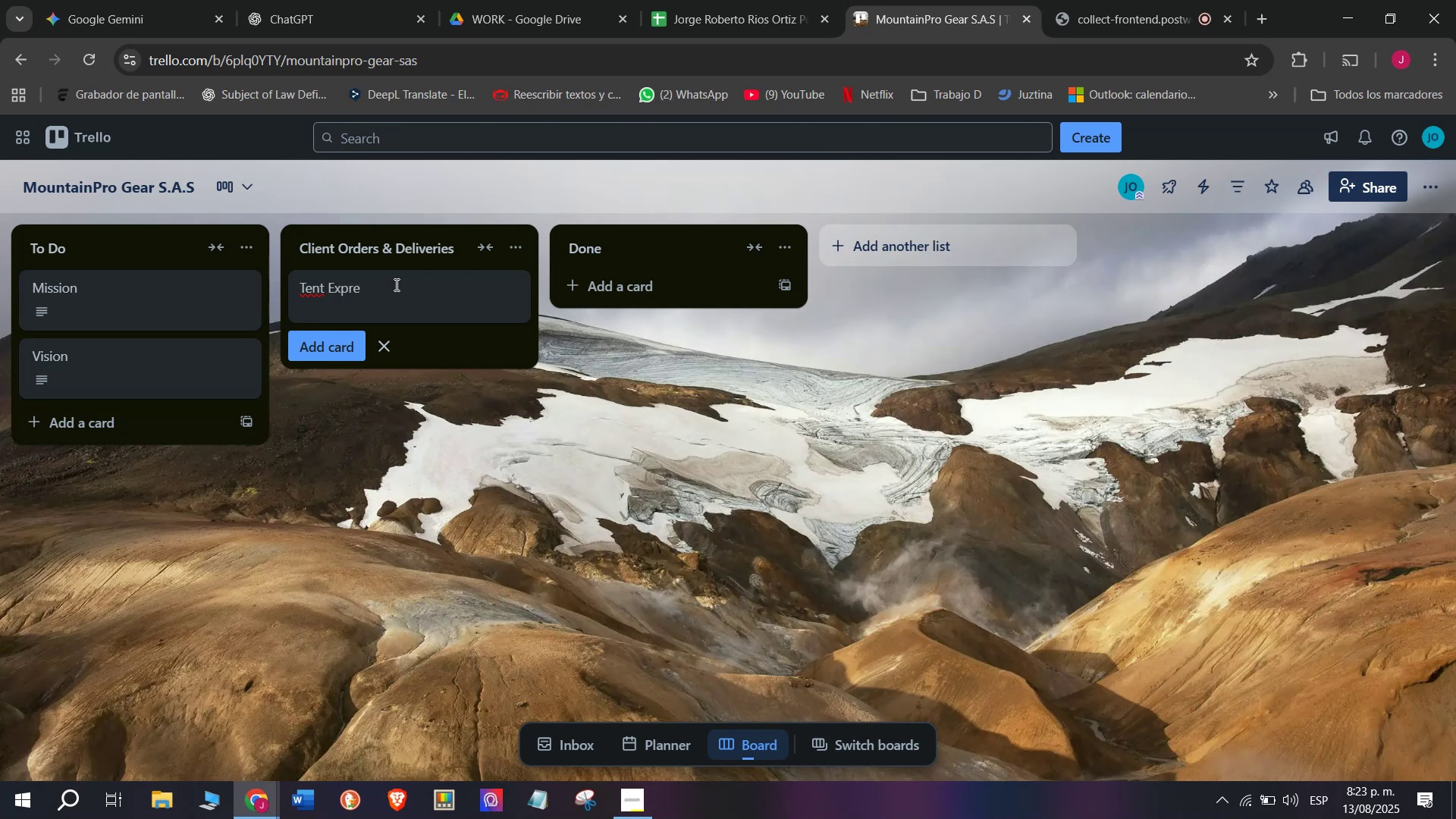 
key(Backspace)
key(Backspace)
type(edition XL - Medellin)
 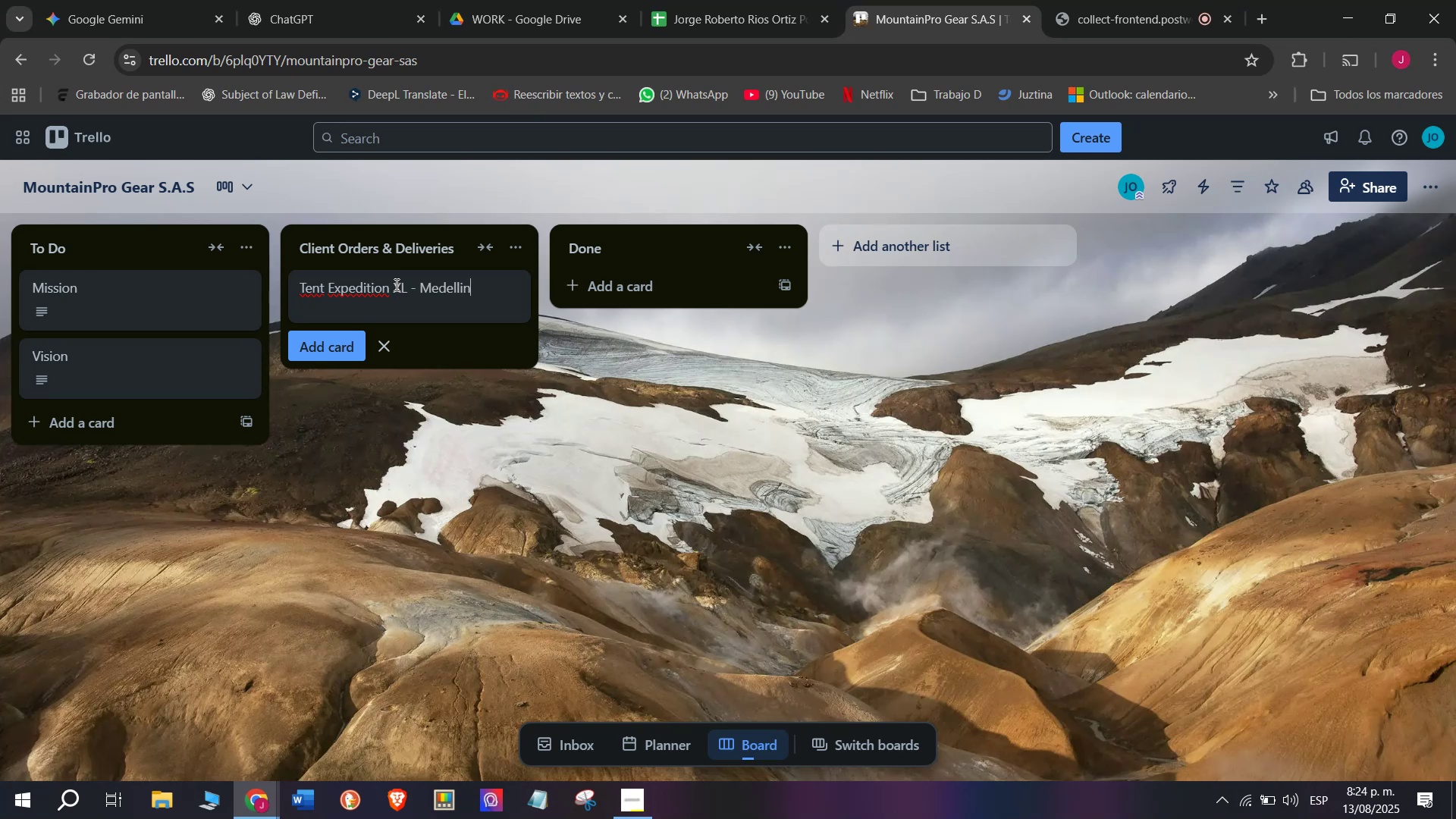 
key(Enter)
 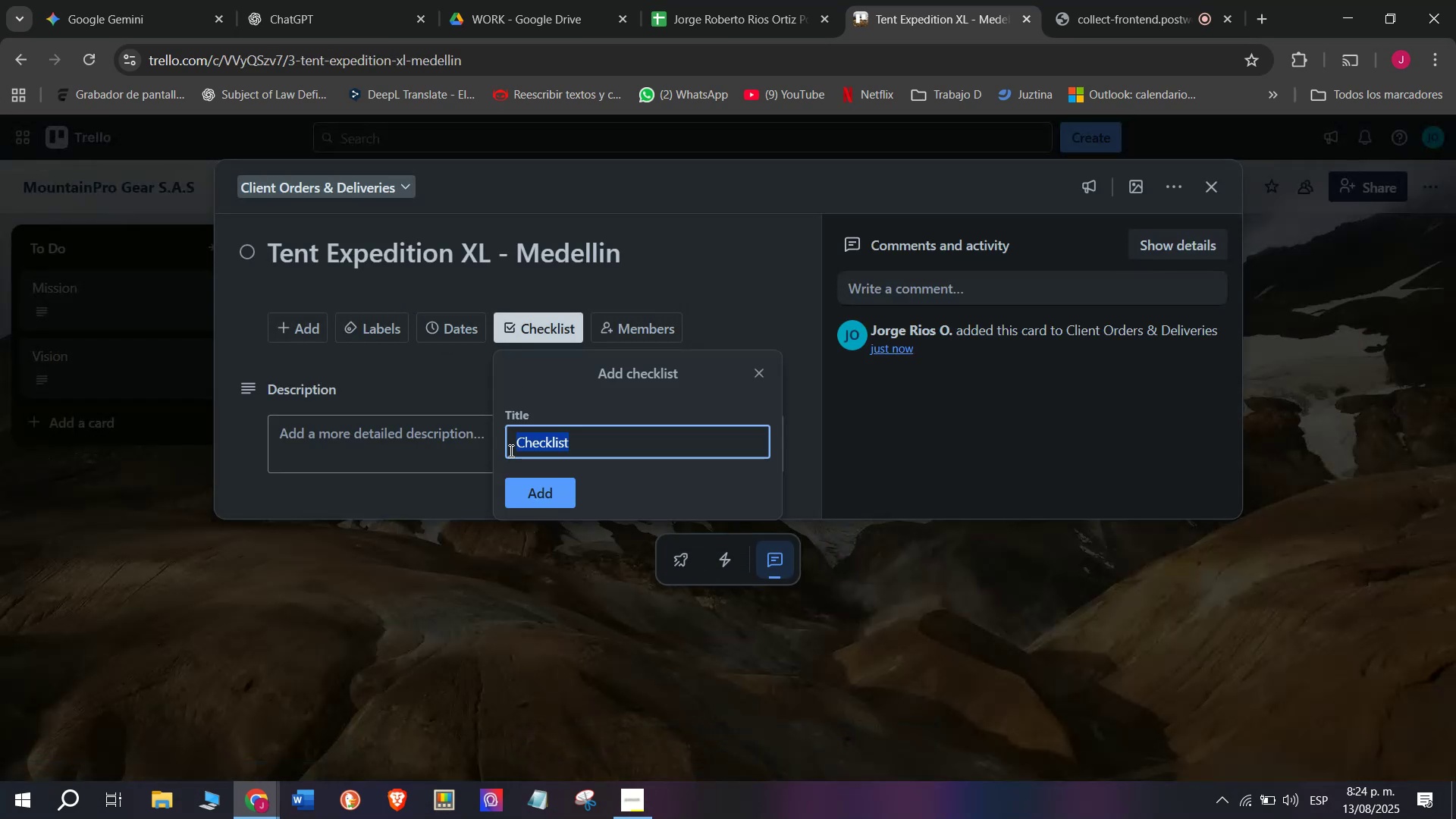 
left_click([372, 428])
 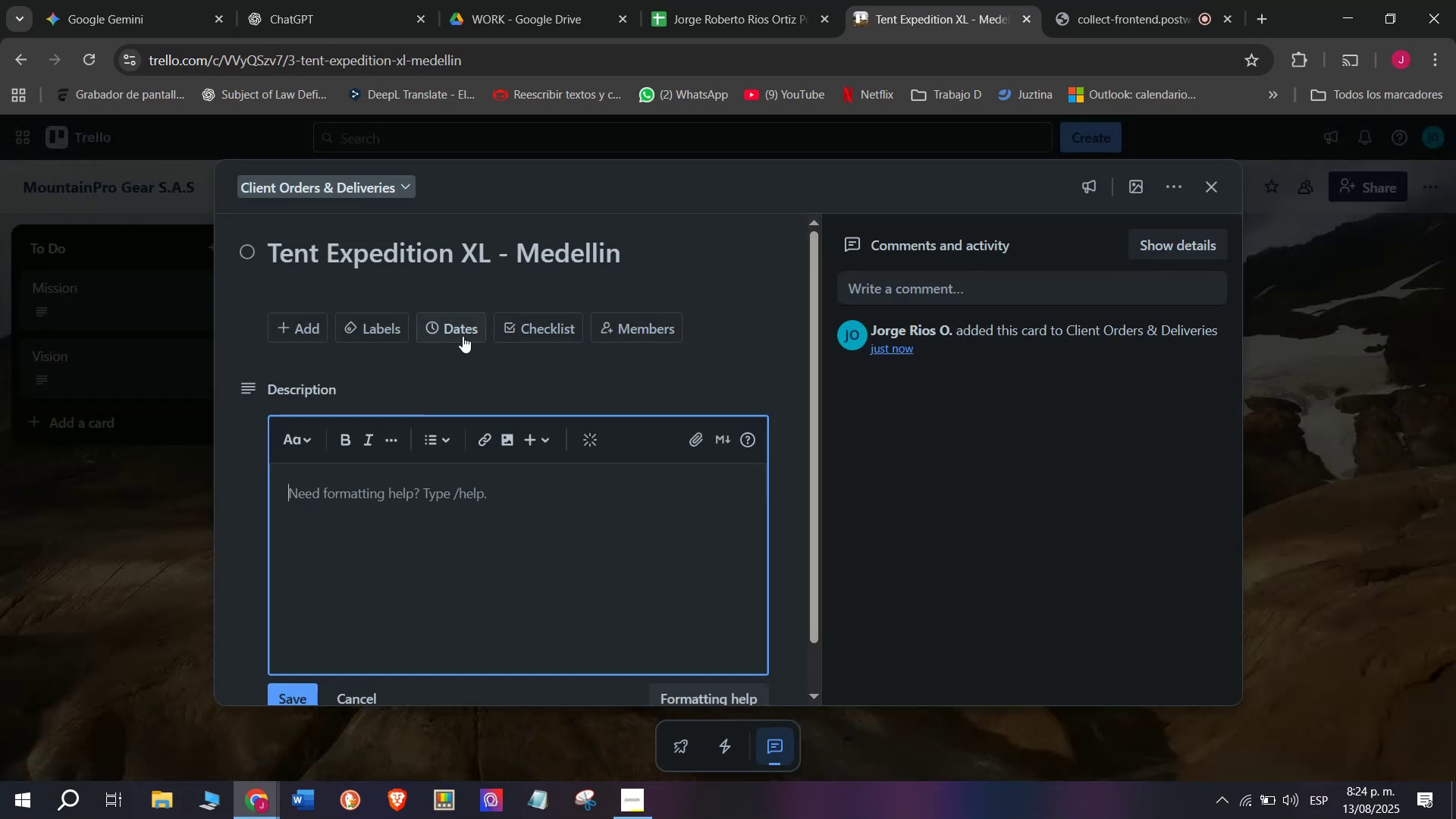 
left_click([545, 328])
 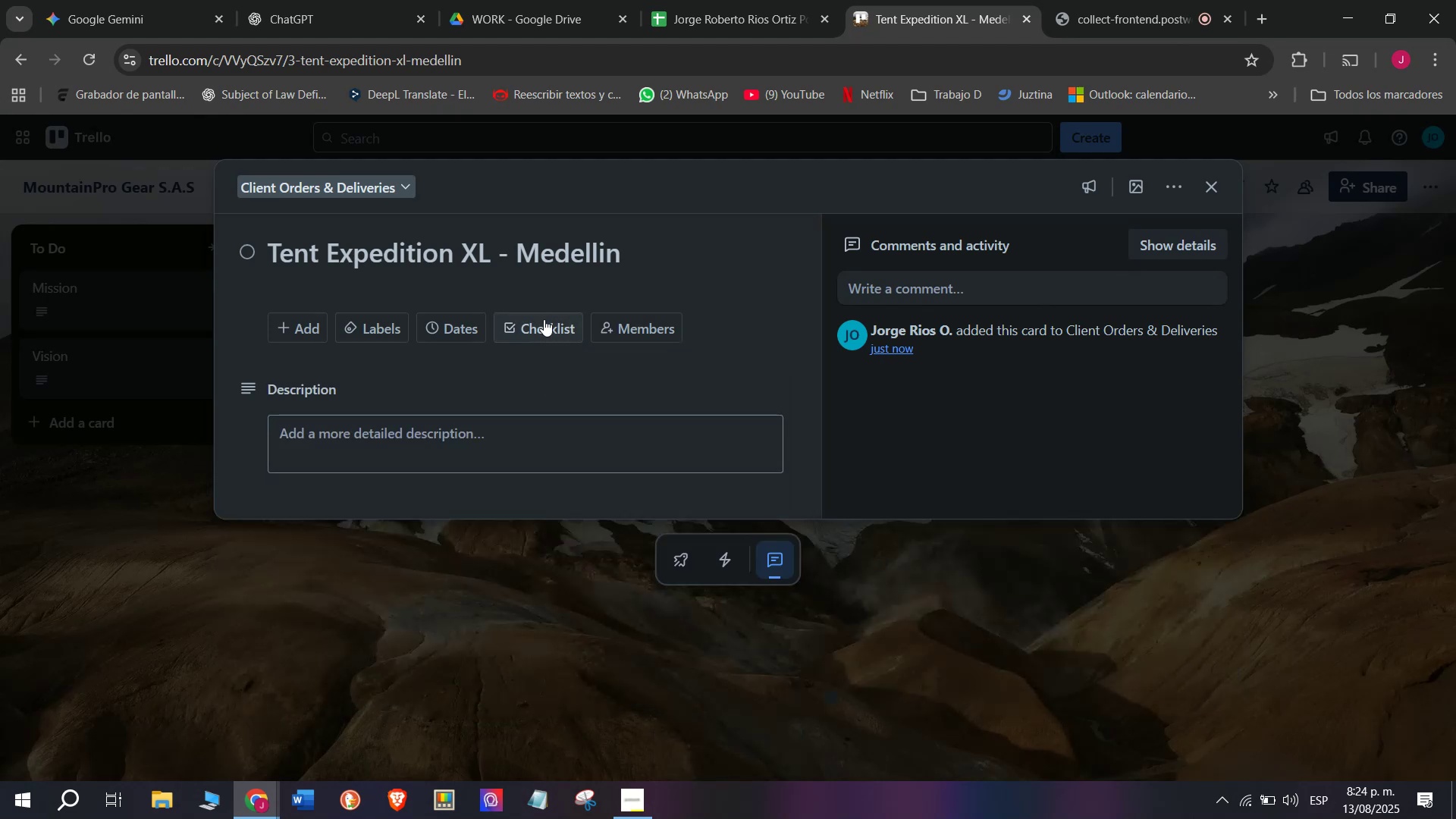 
left_click([525, 497])
 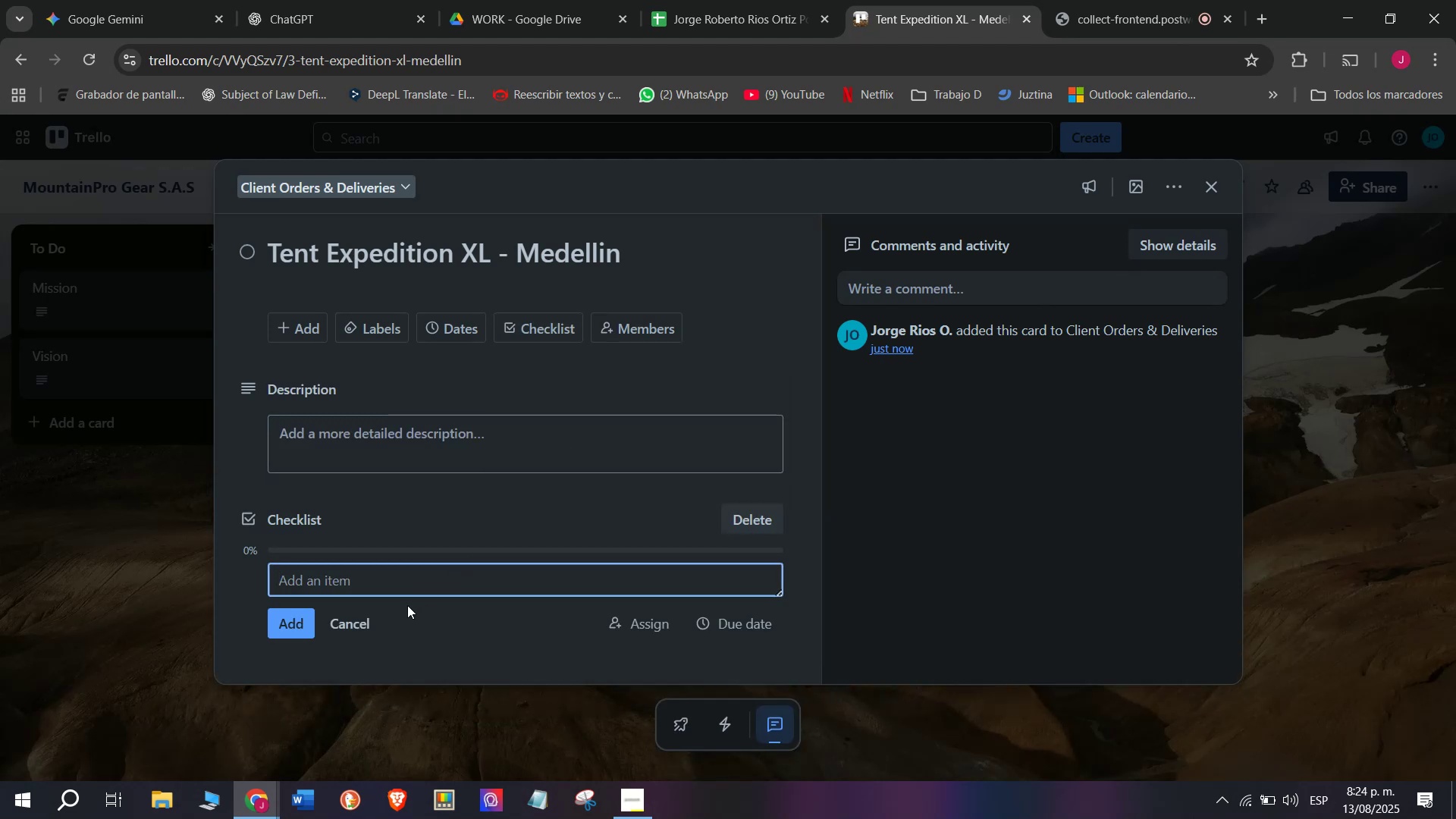 
type(Co)
 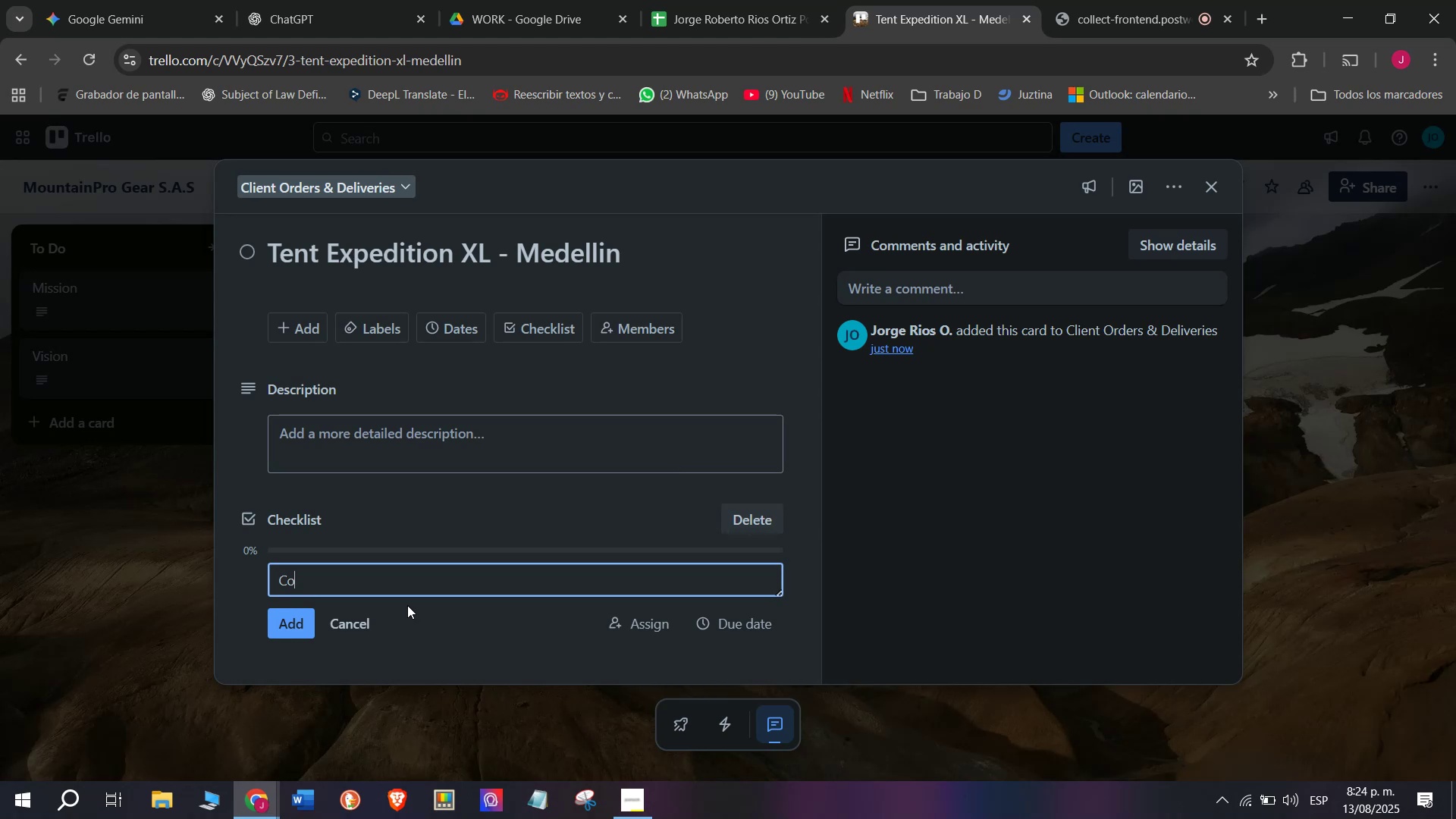 
type(nfirm order details)
 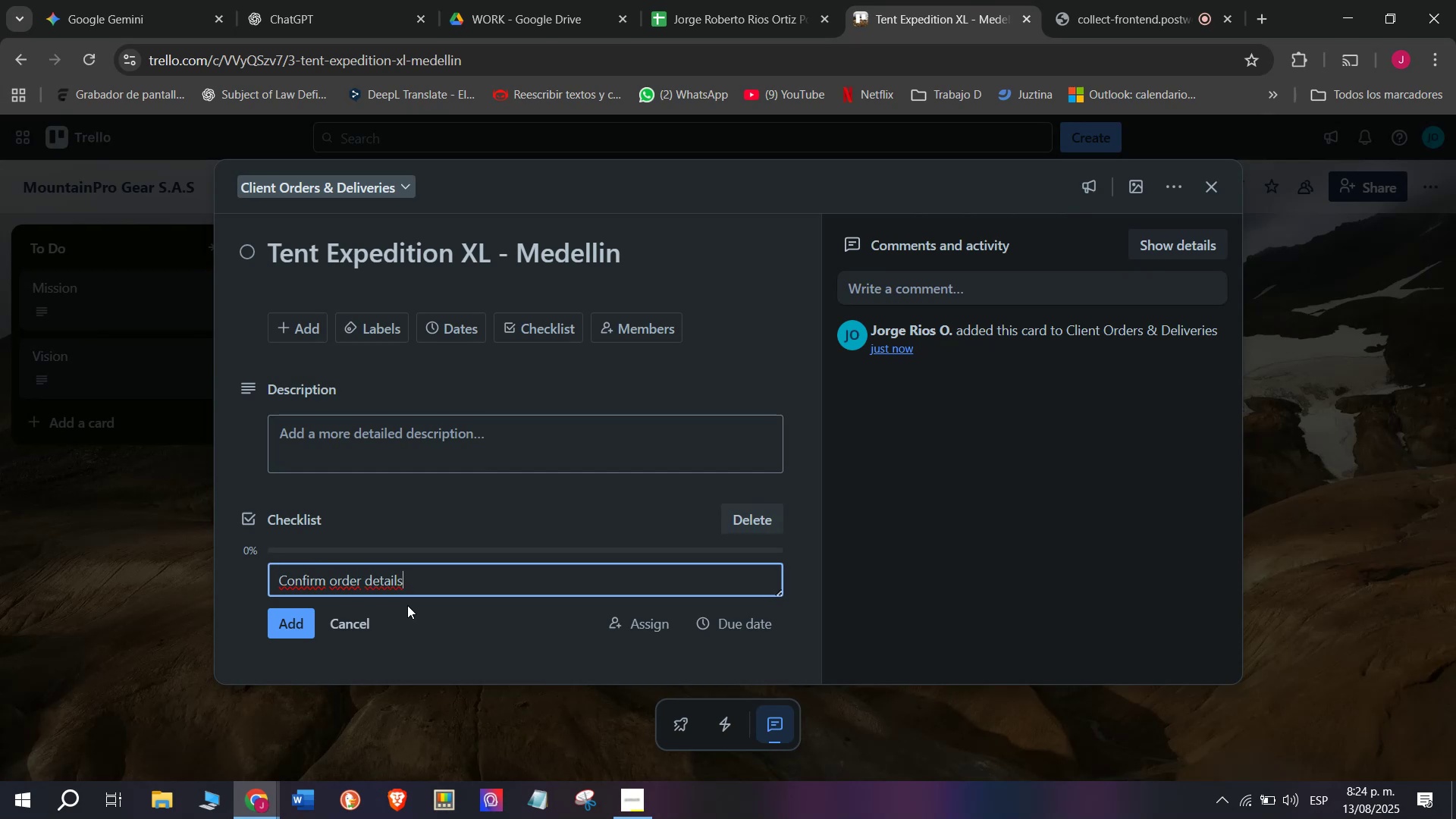 
key(Enter)
 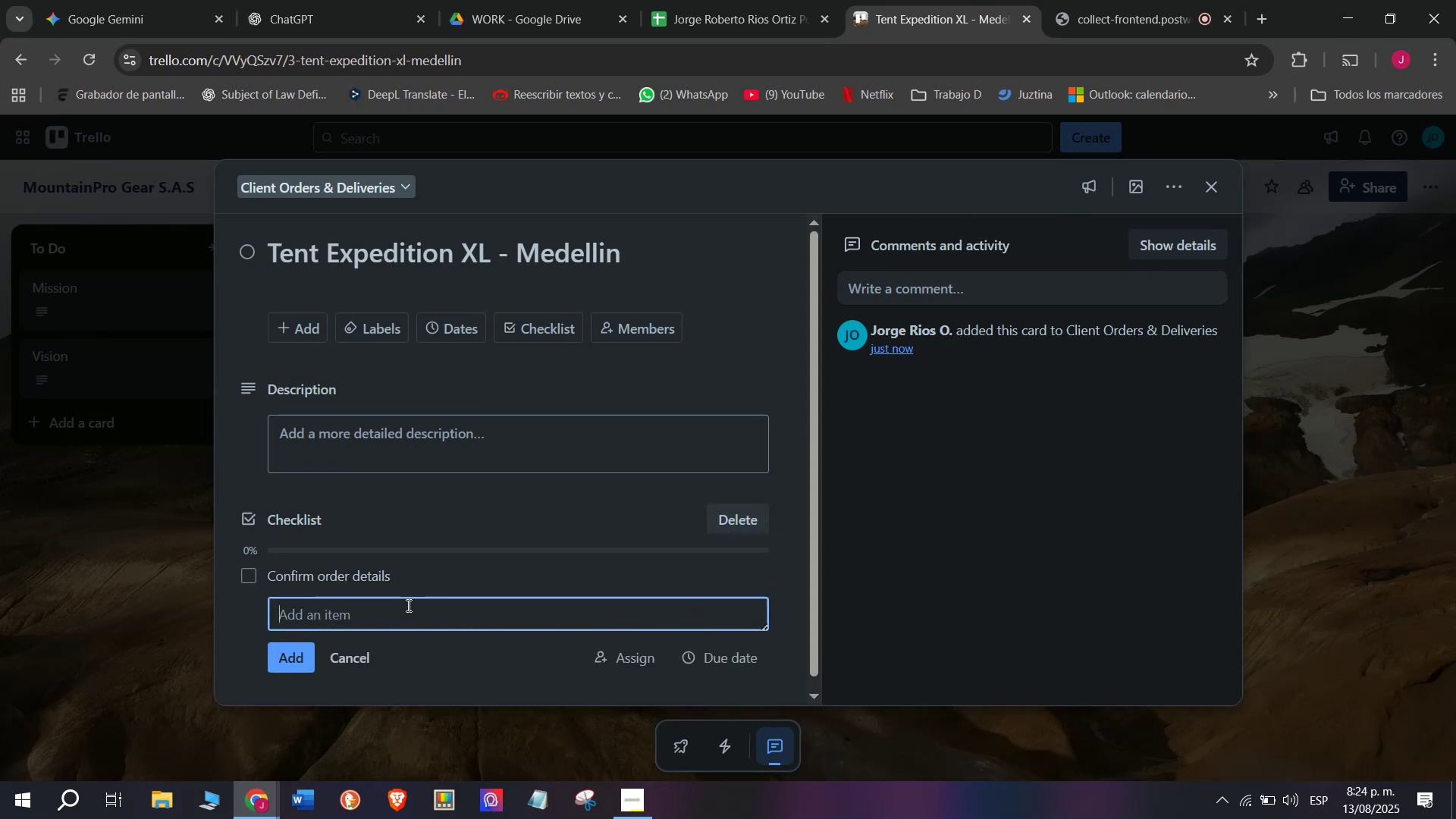 
type(Prepare invoiu)
key(Backspace)
type(ce)
 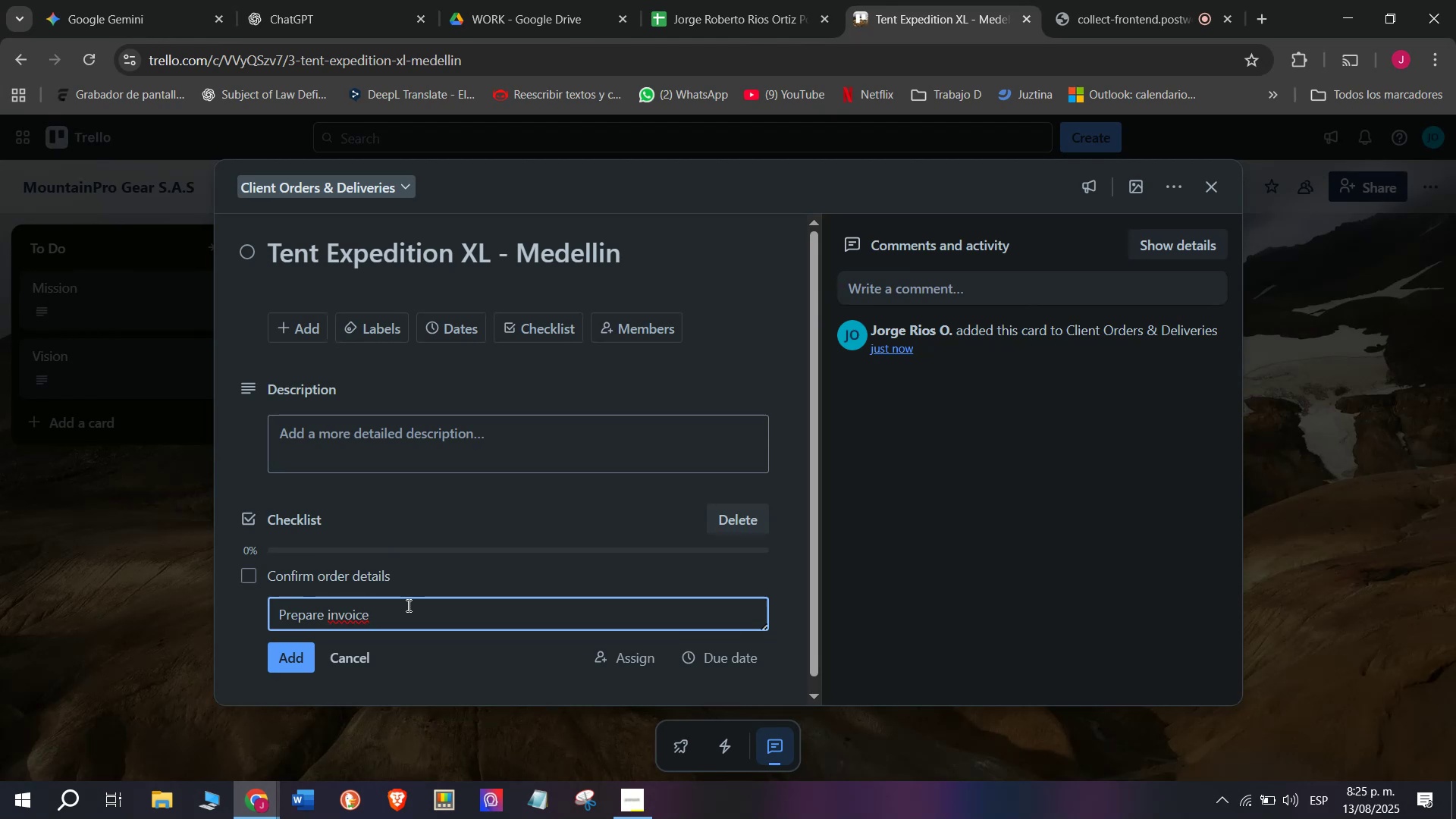 
key(Enter)
 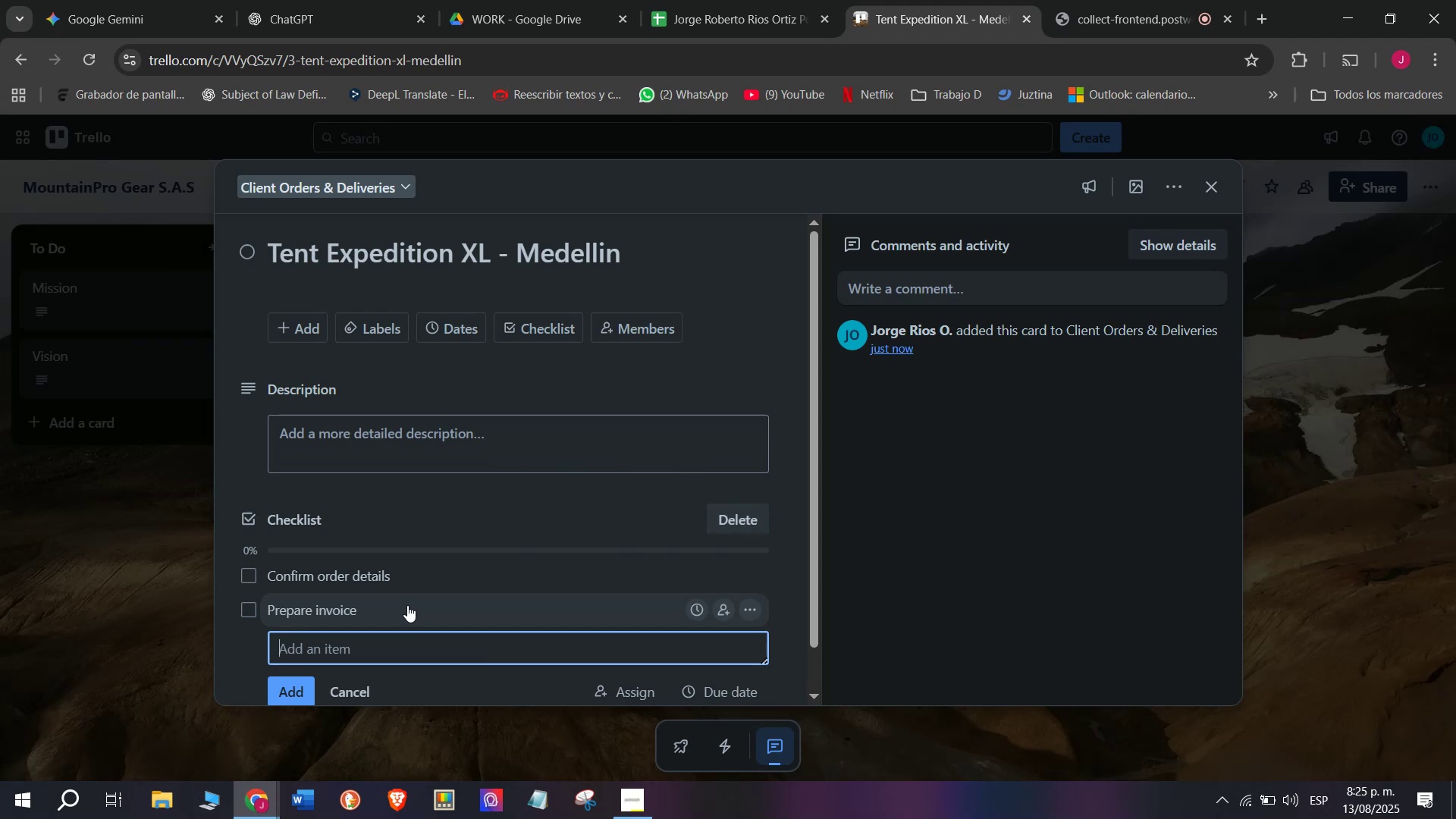 
type(Pack and label the tent)
 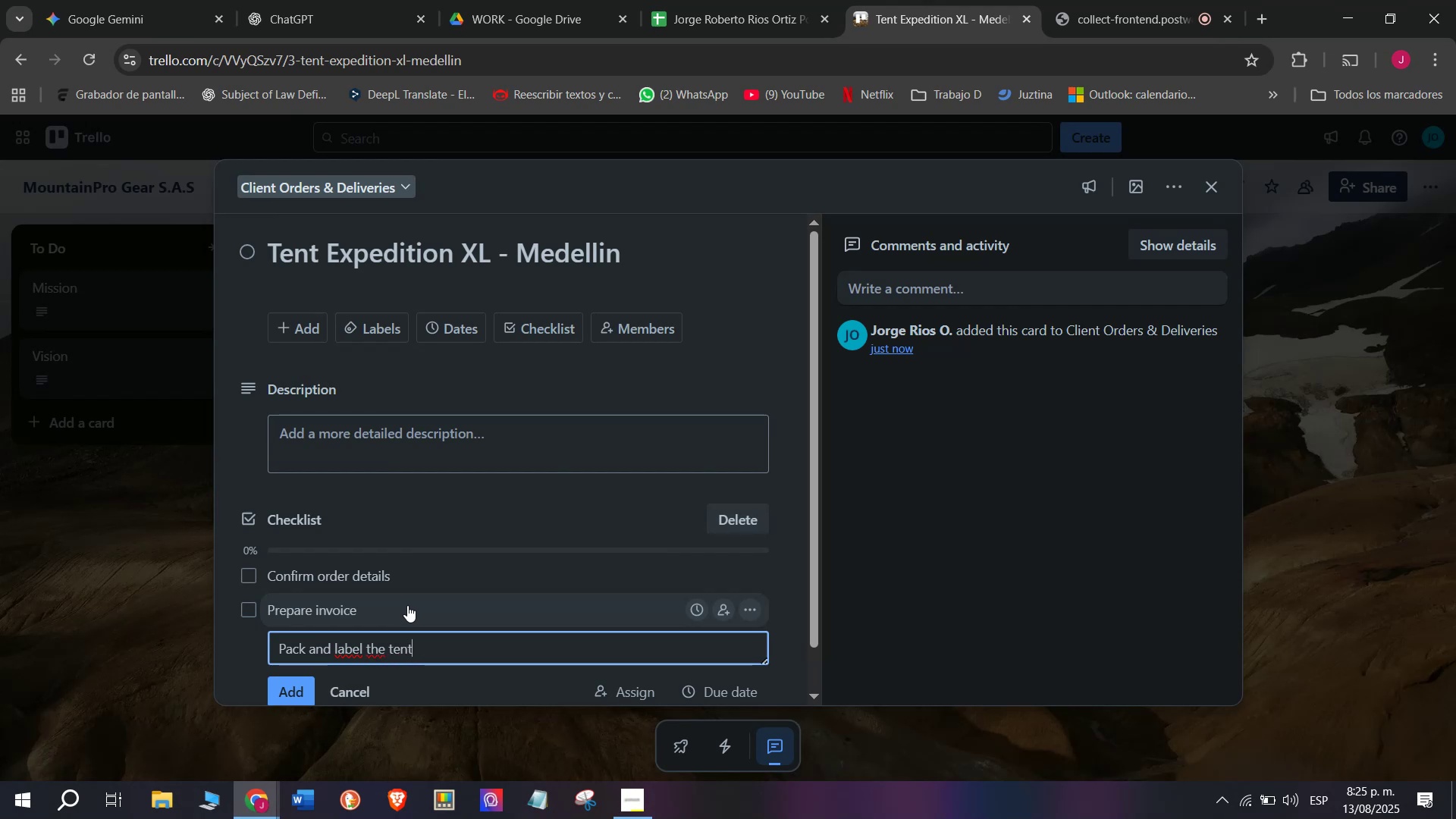 
key(Enter)
 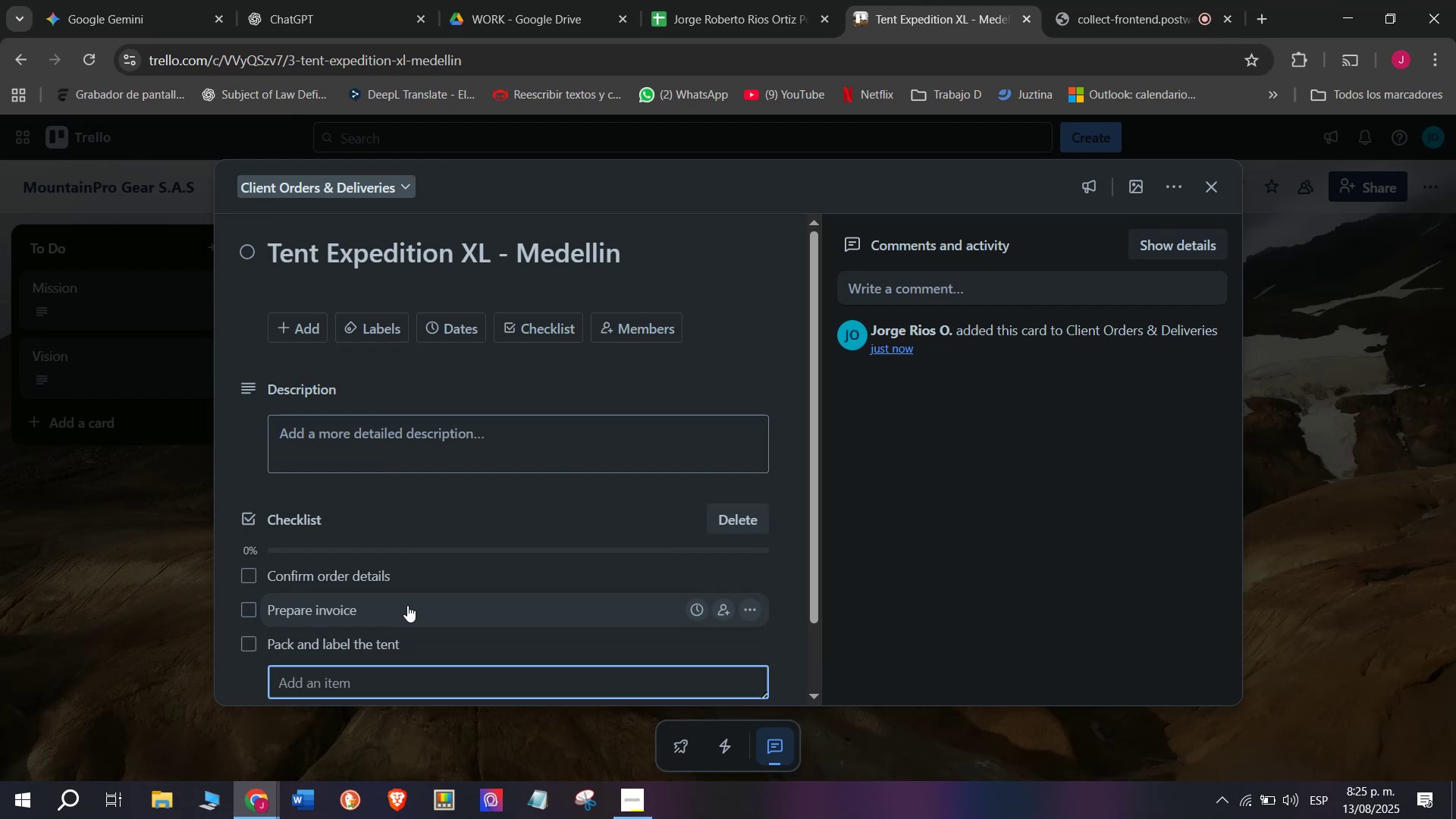 
type(Arrange )
 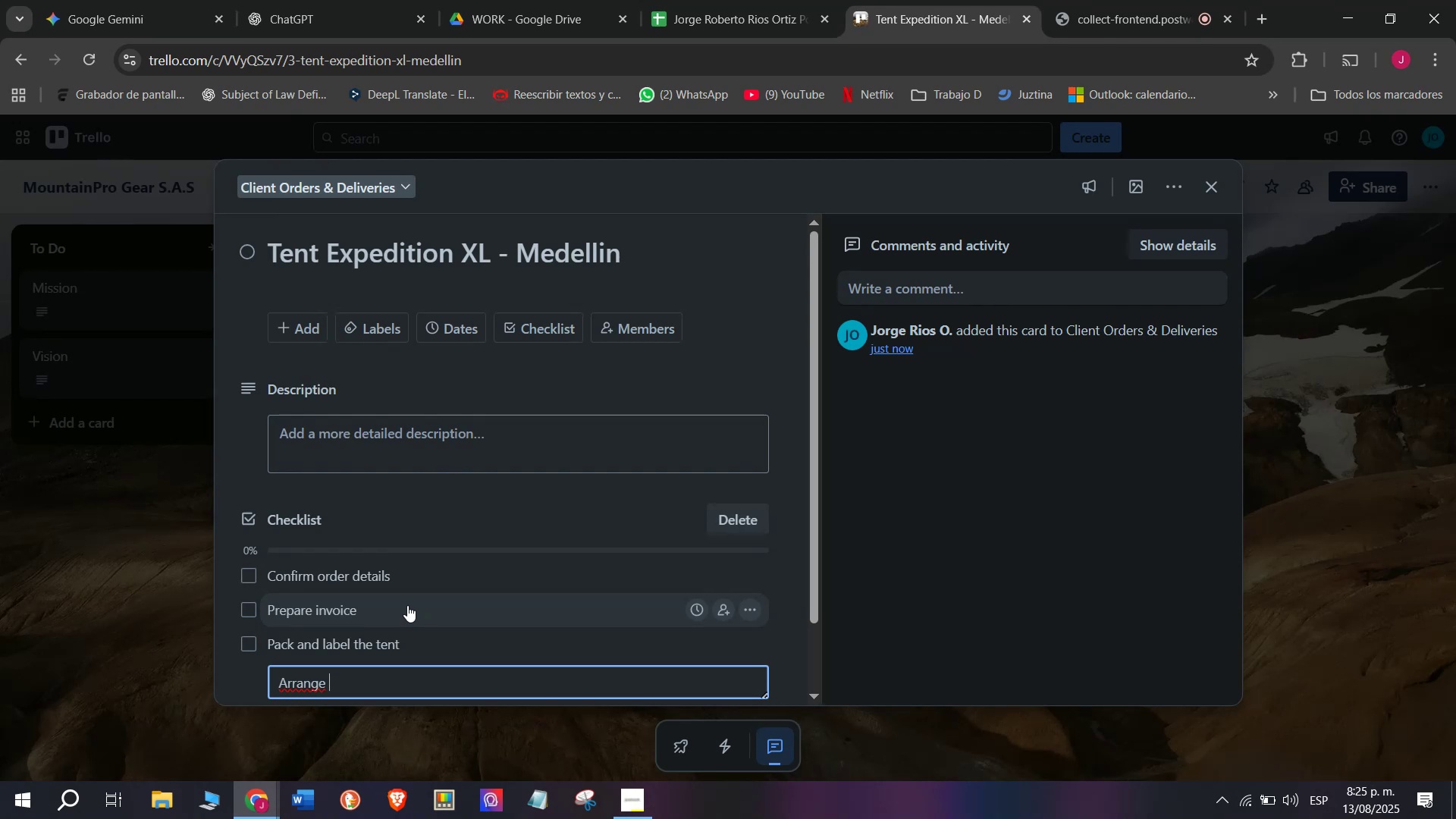 
wait(6.01)
 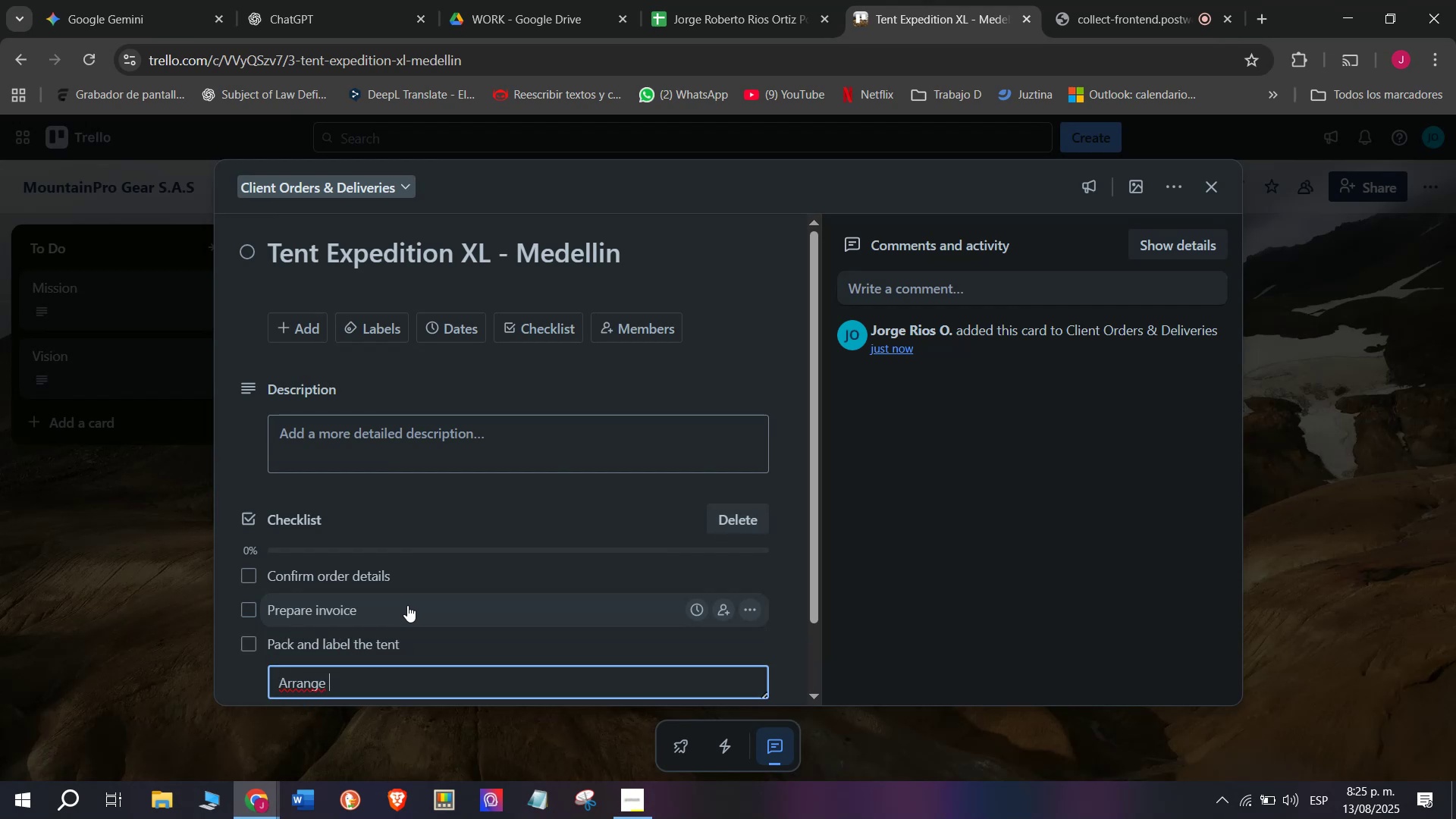 
type(courier )
 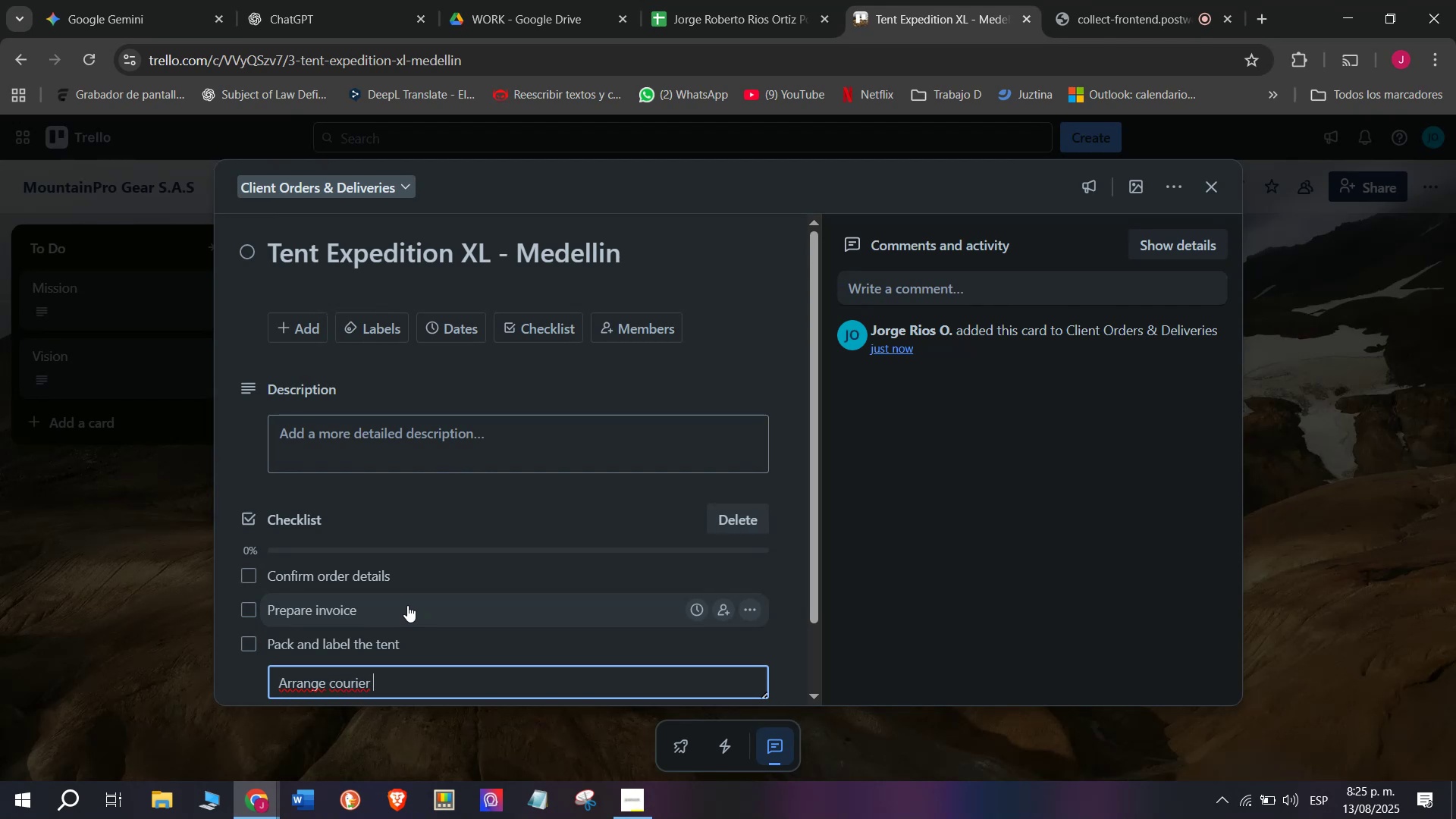 
type(pickup)
 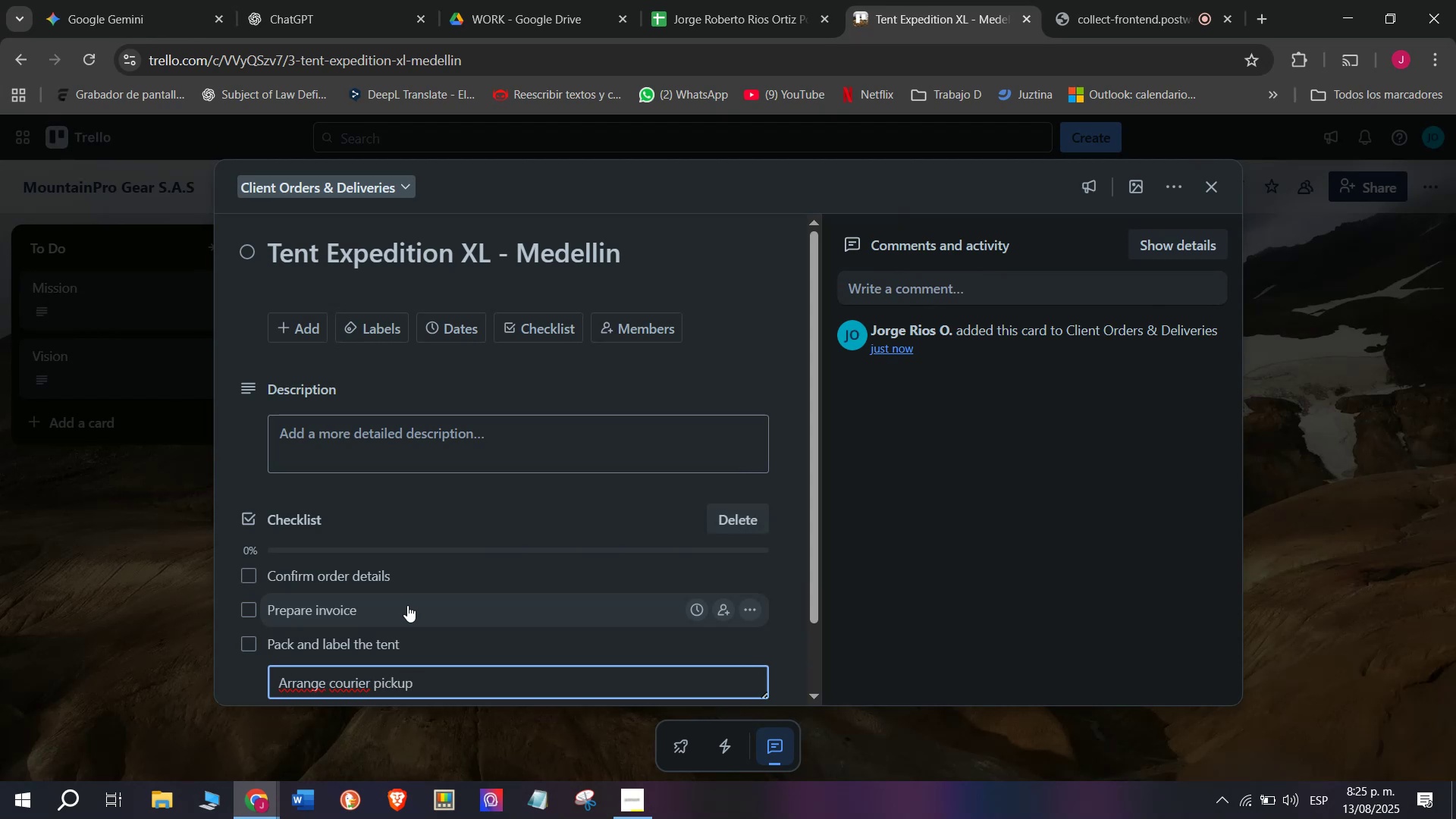 
key(Enter)
 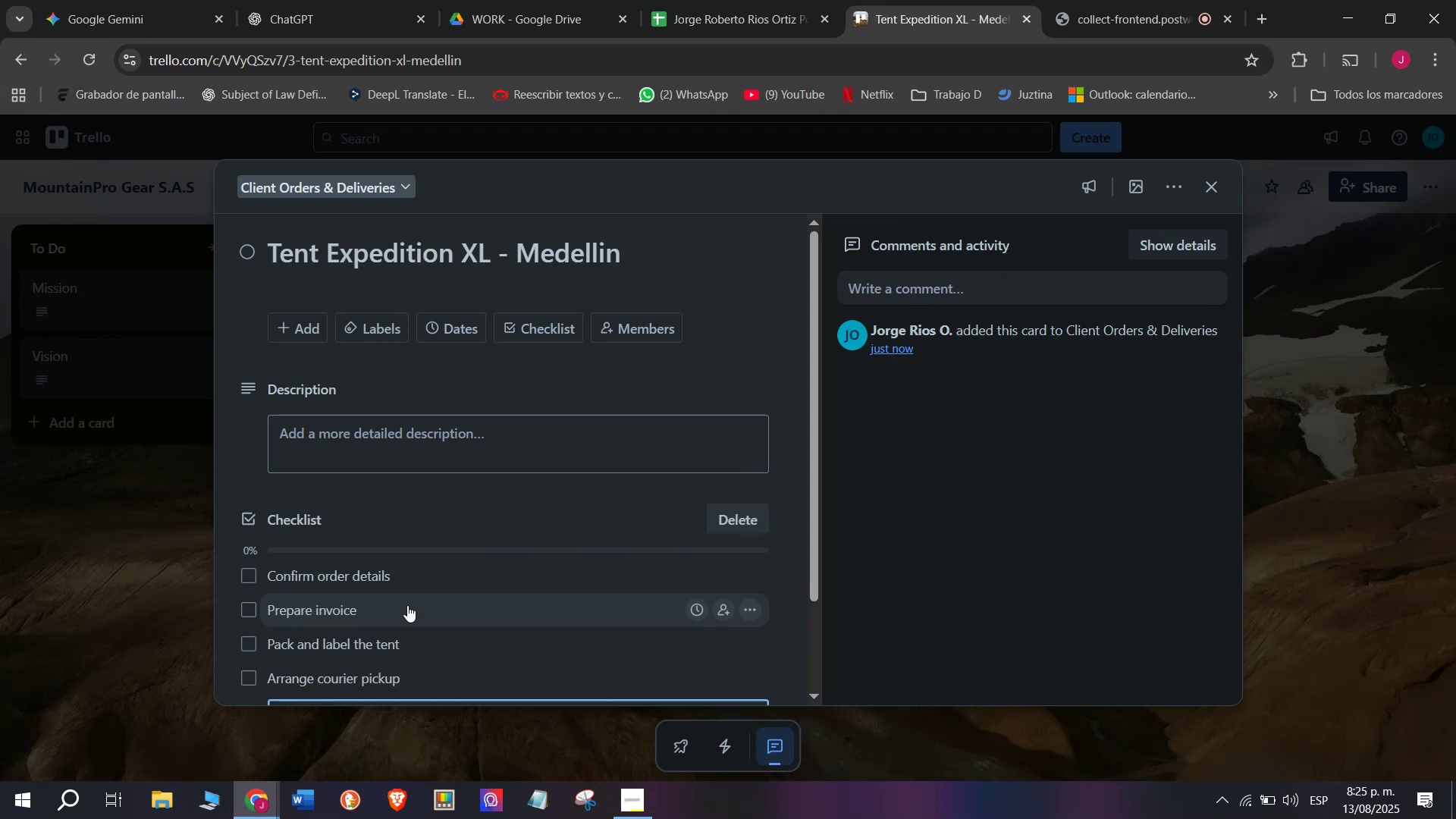 
type(Send )
 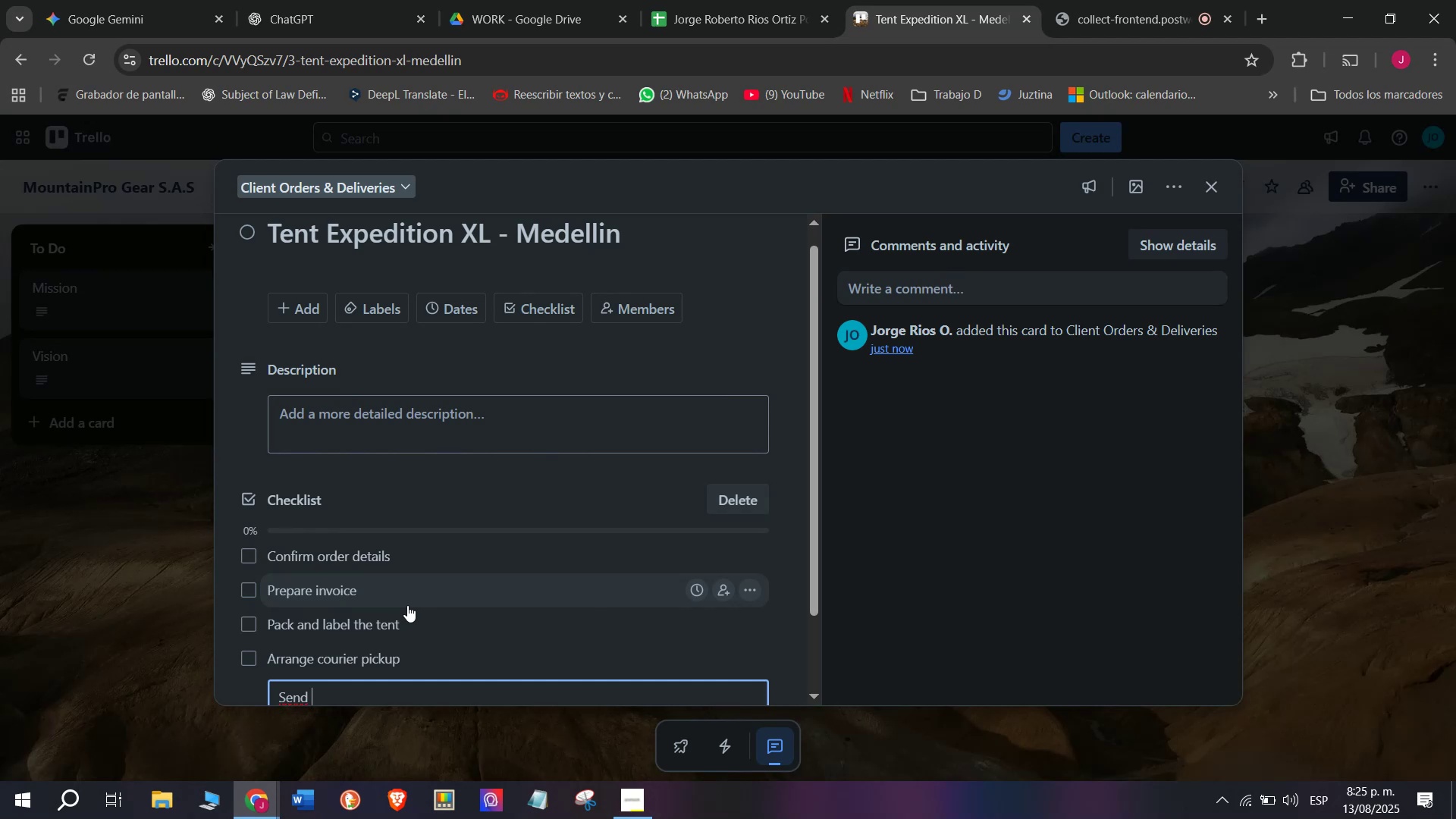 
type(tracking )
 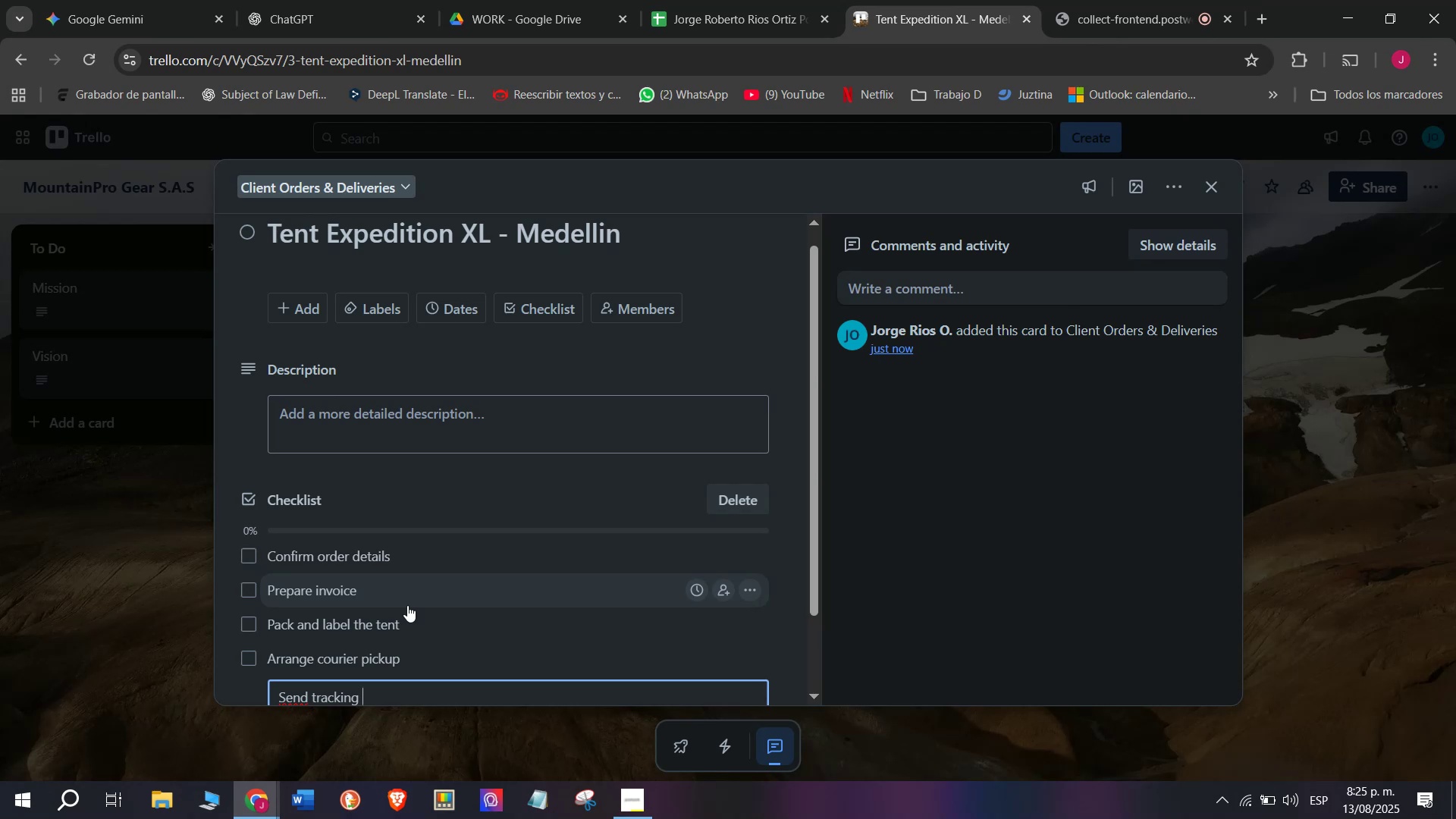 
type(number to client)
 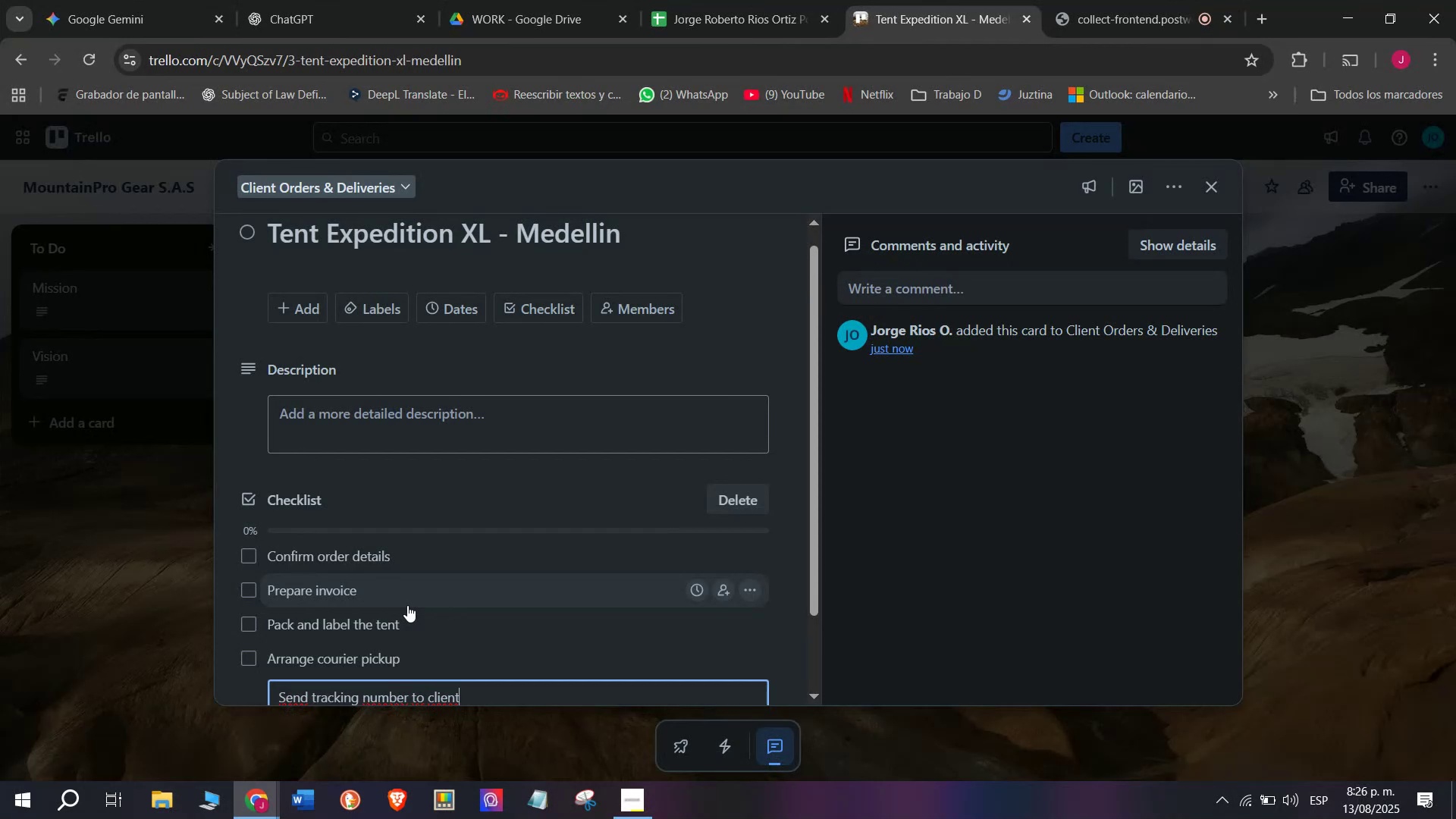 
wait(6.02)
 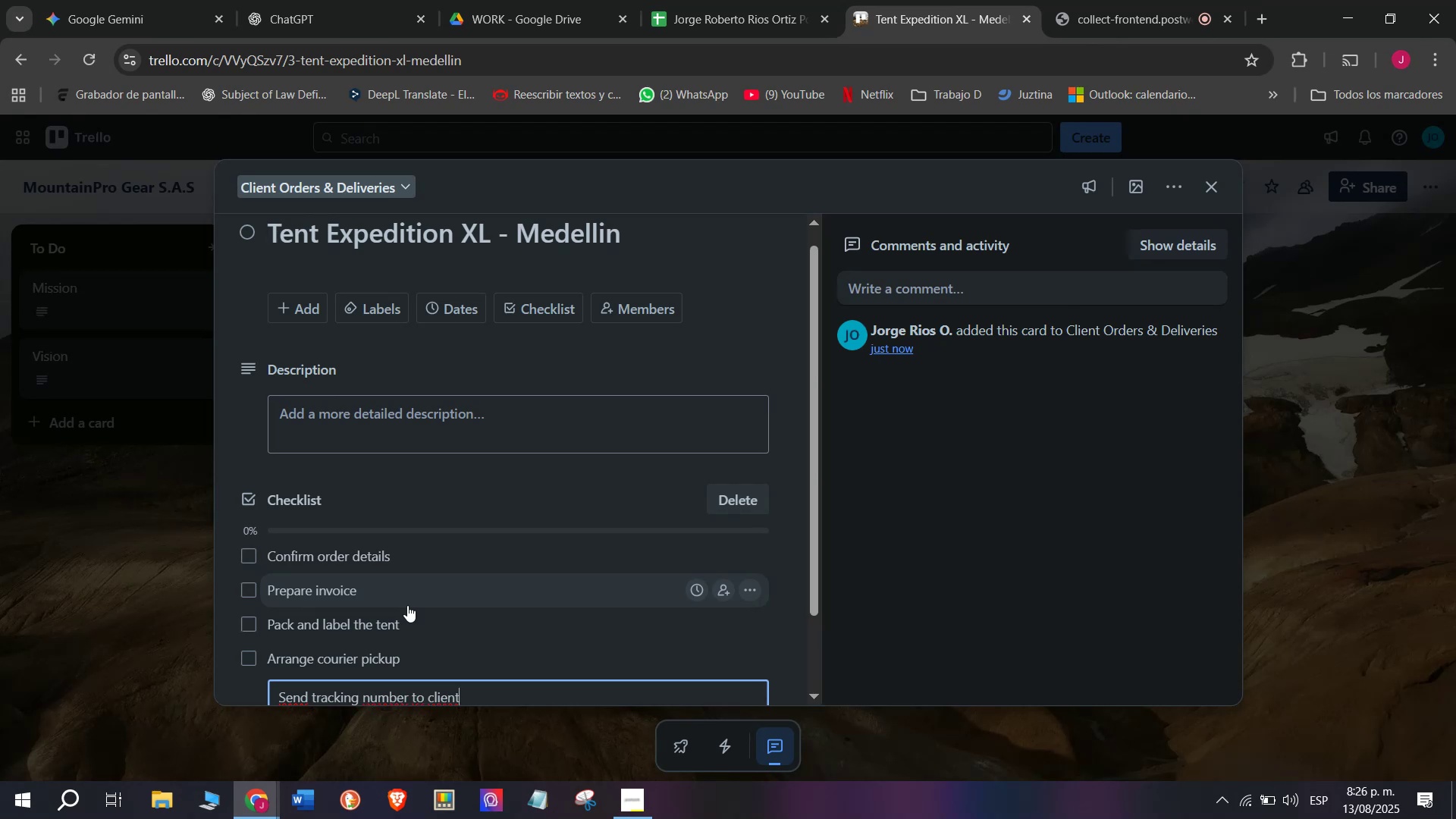 
key(Enter)
 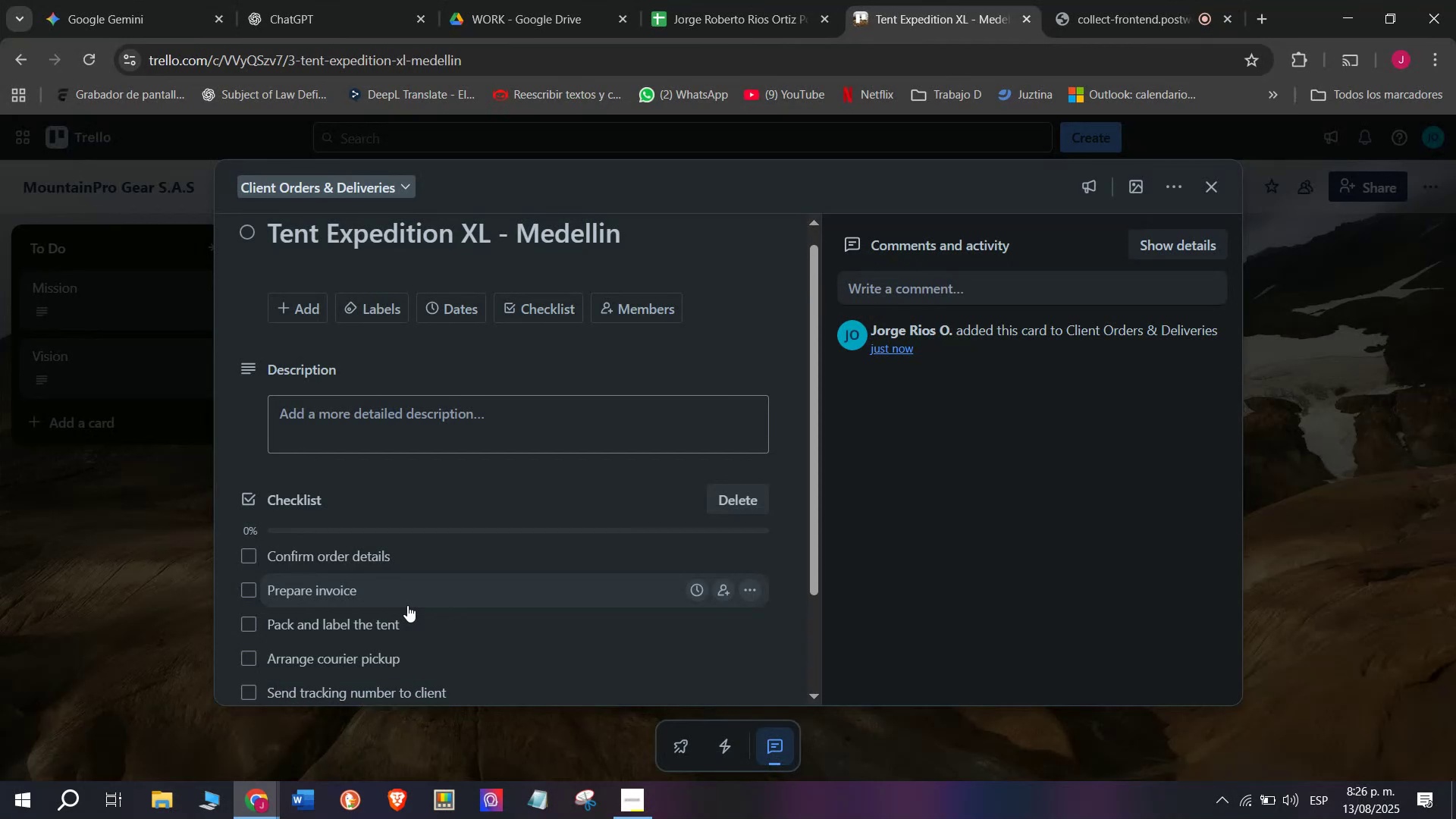 
type(Update )
 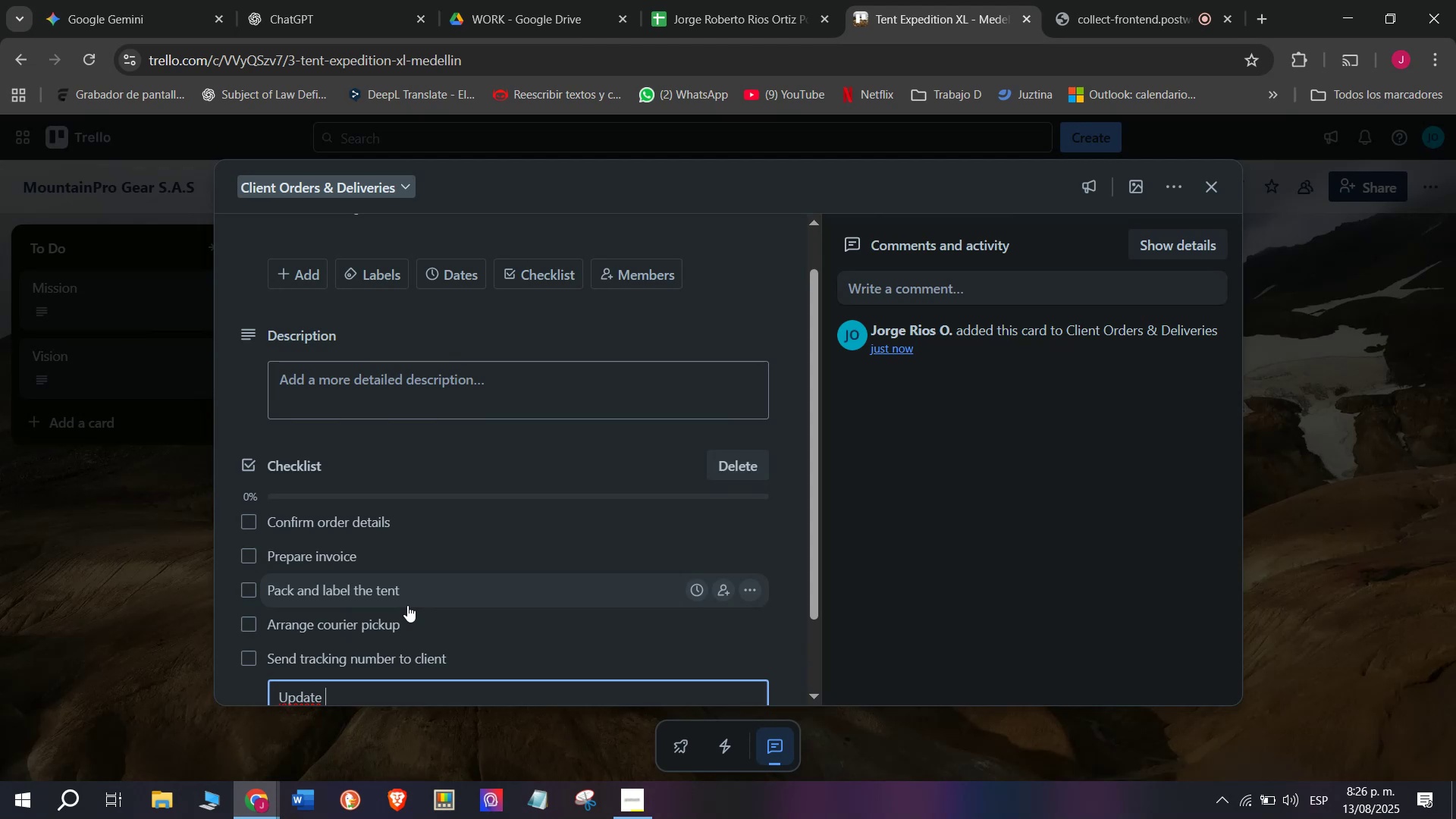 
type(delivery )
 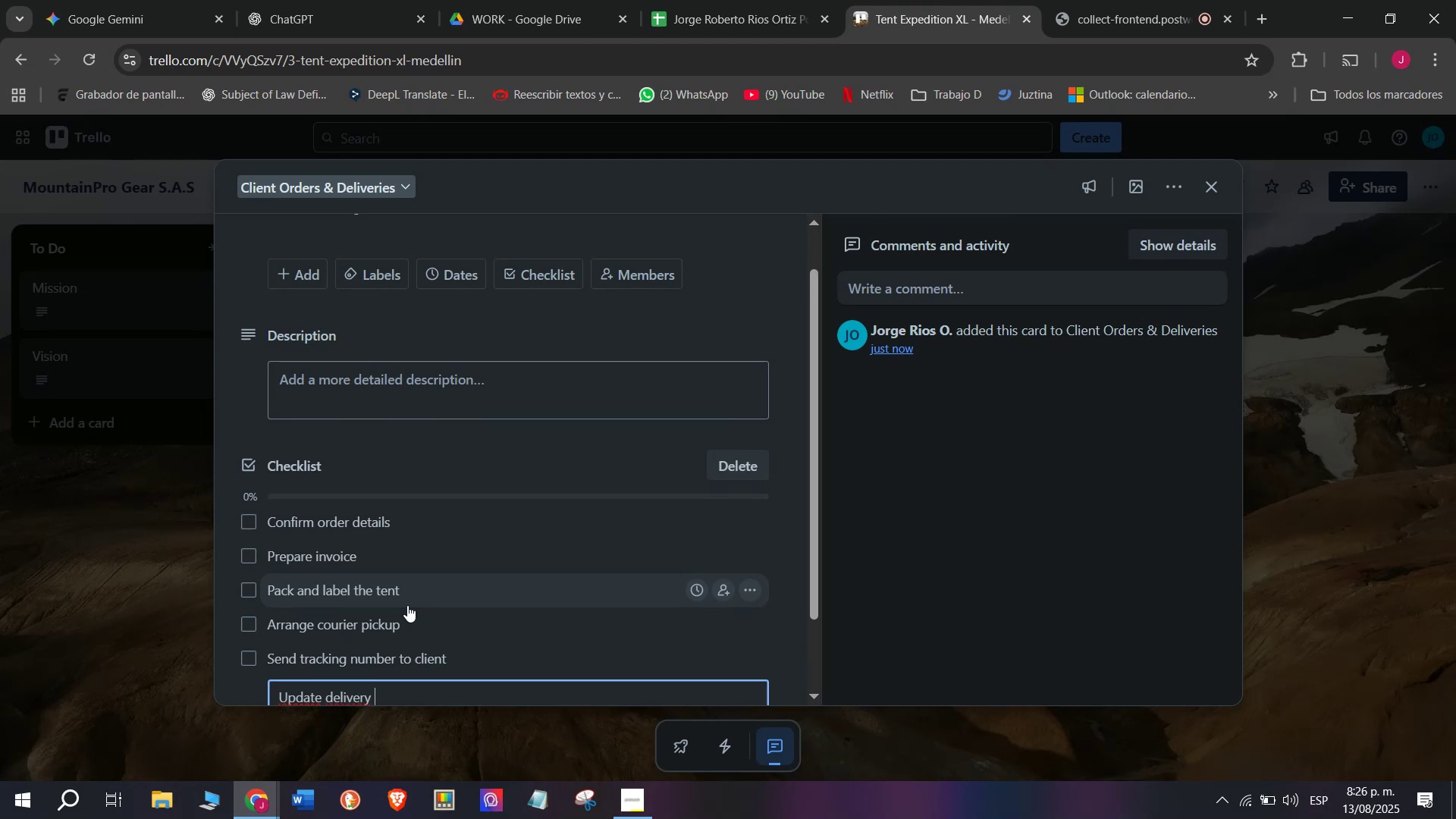 
type(status)
 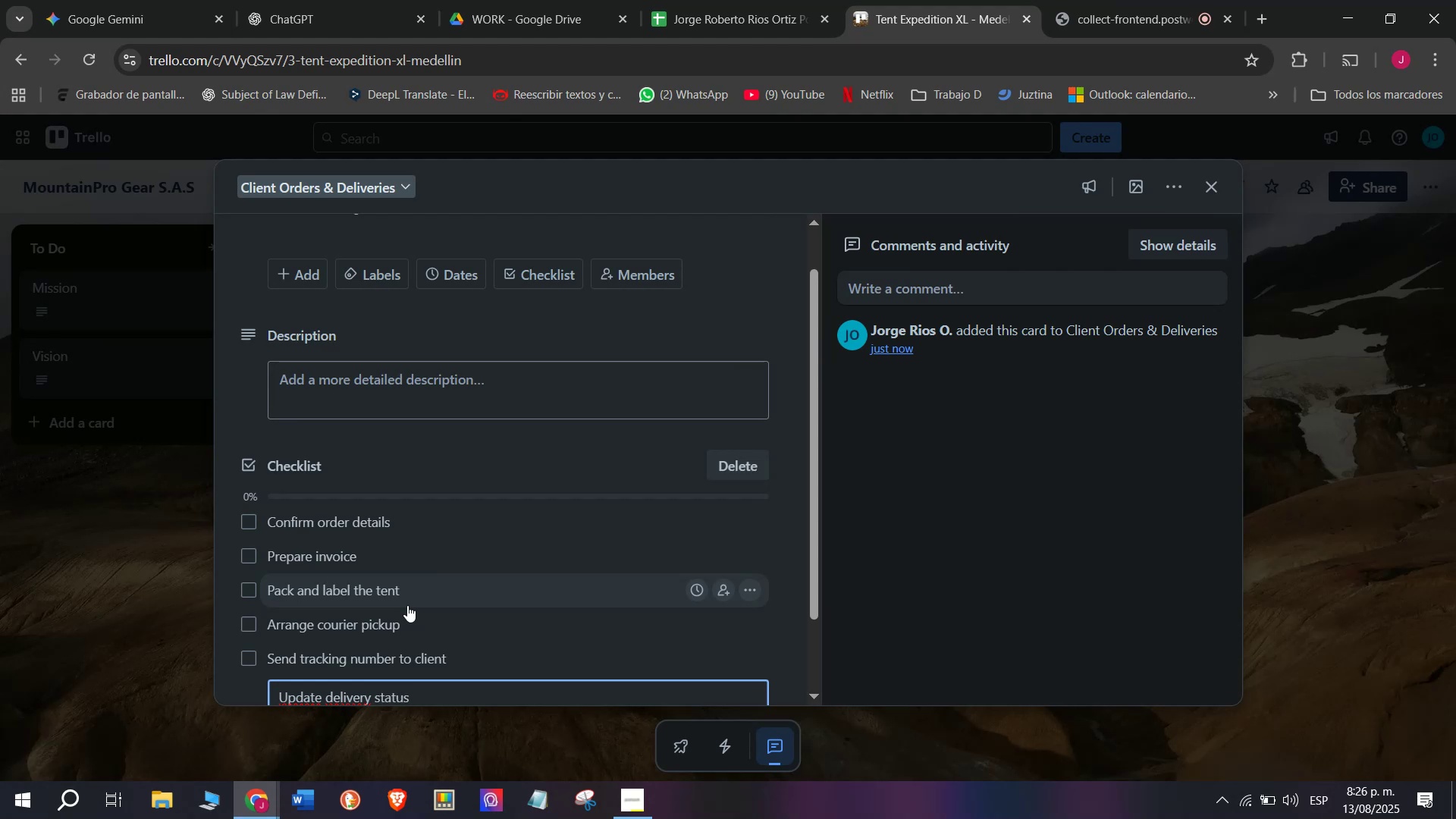 
type( in system)
 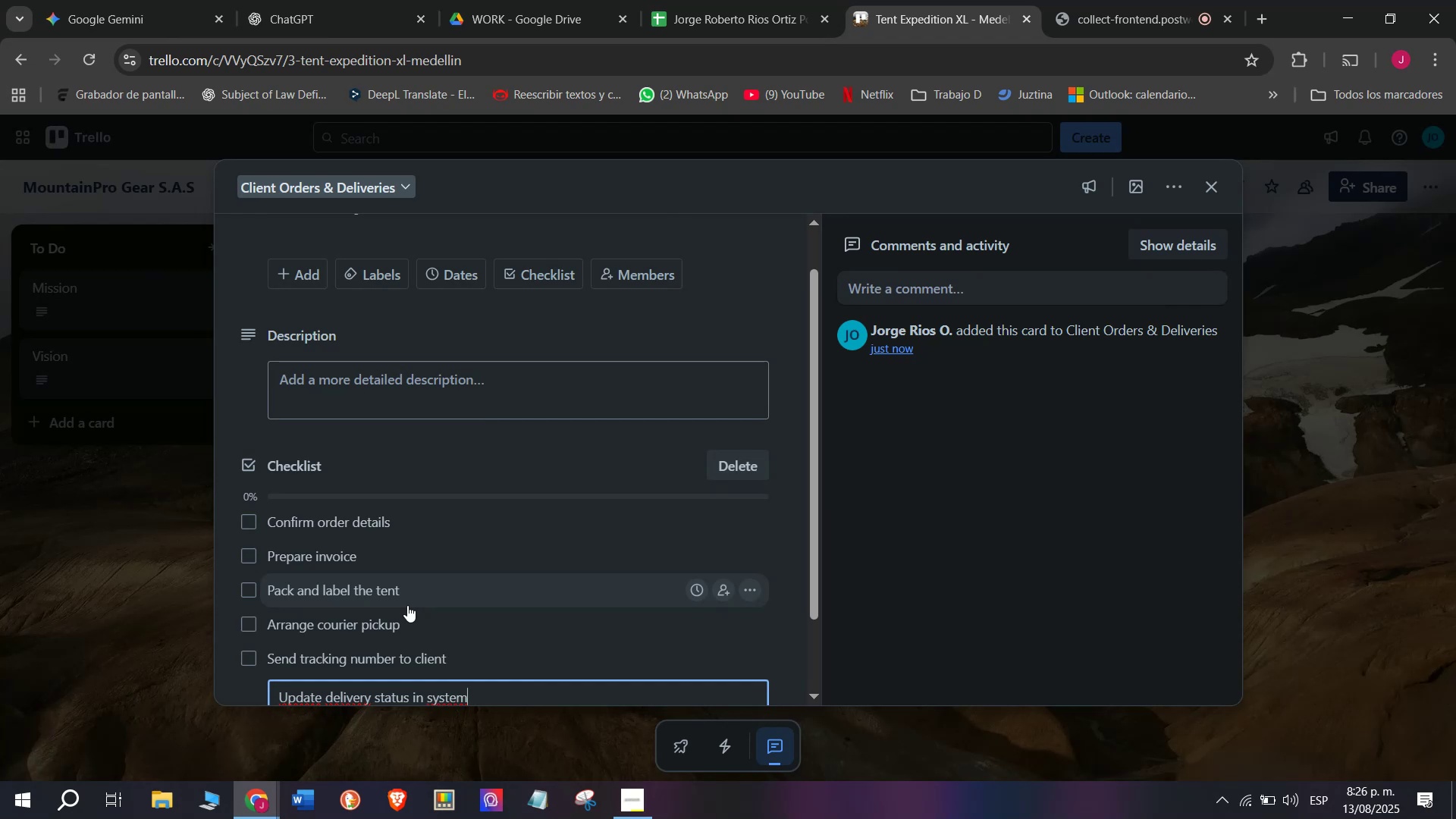 
key(Enter)
 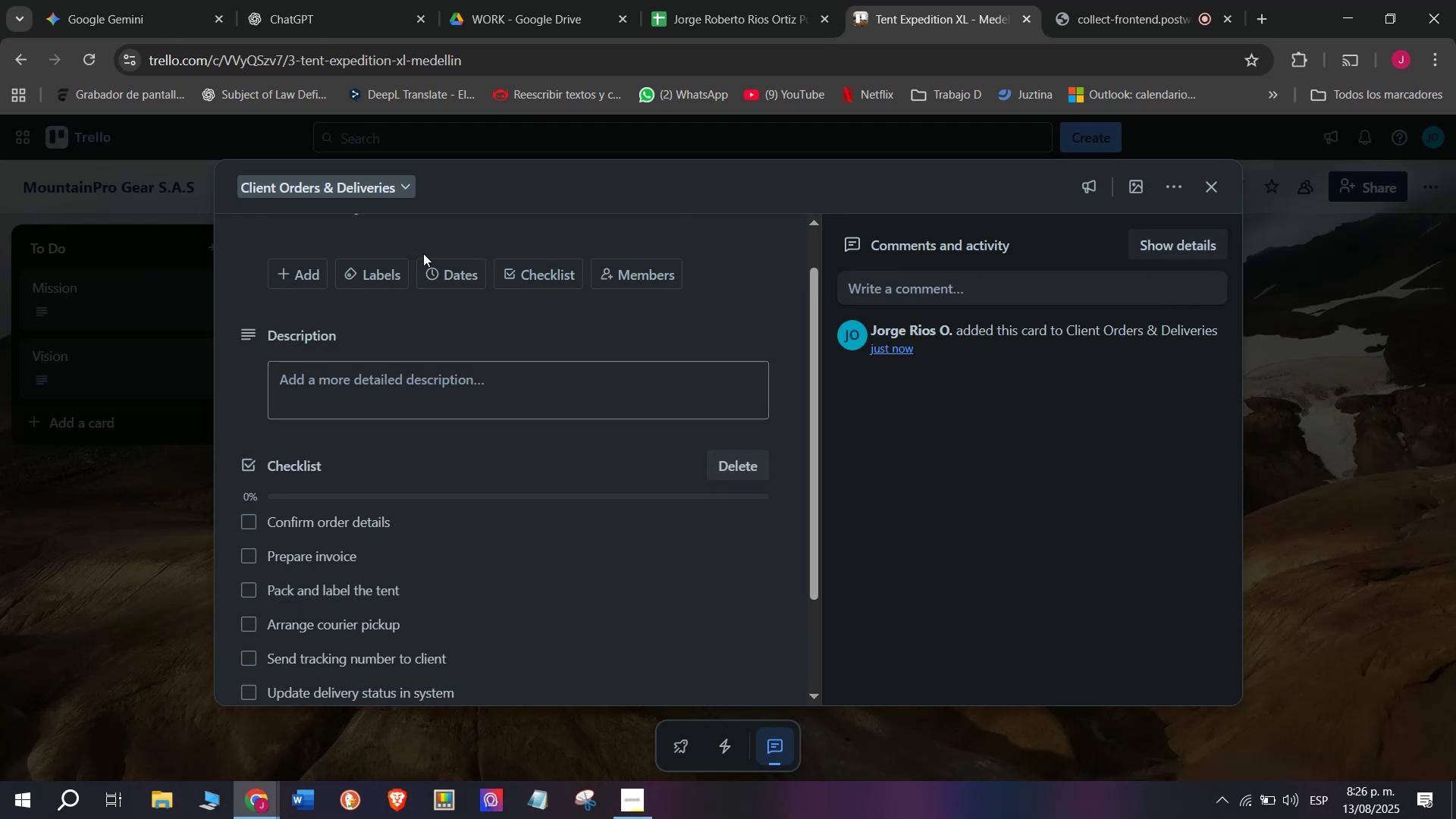 
left_click([385, 270])
 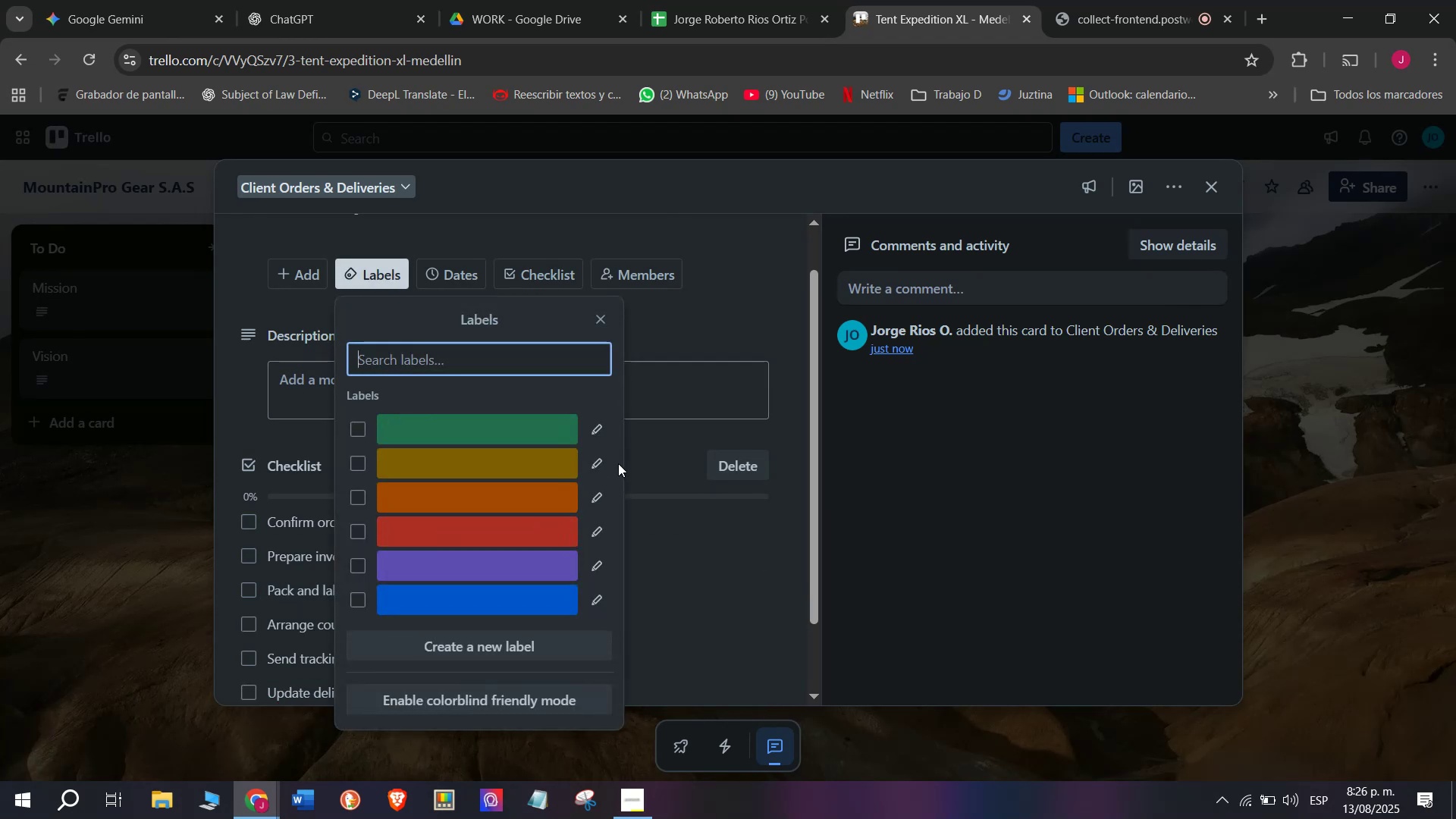 
left_click([601, 452])
 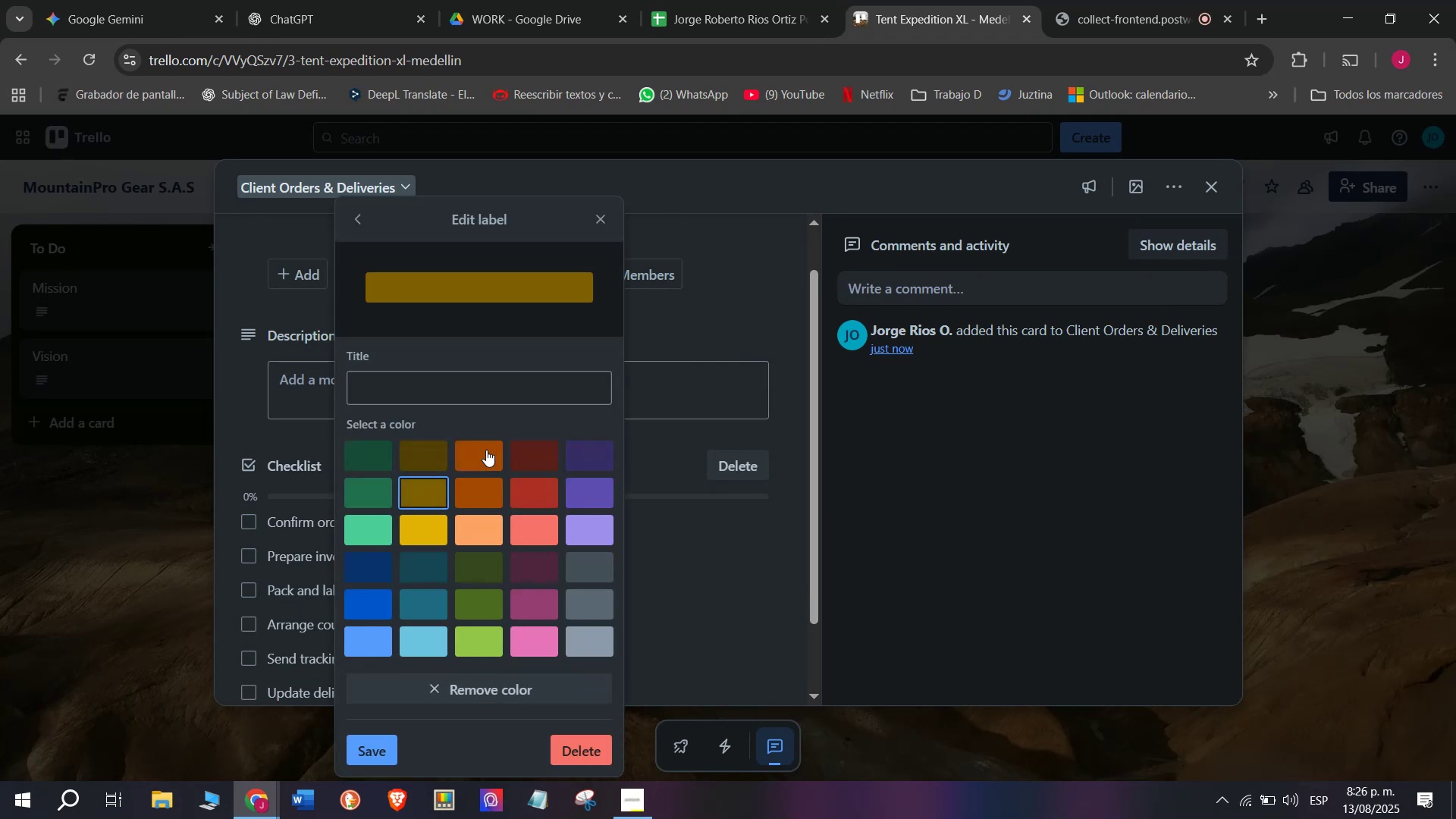 
mouse_move([526, 469])
 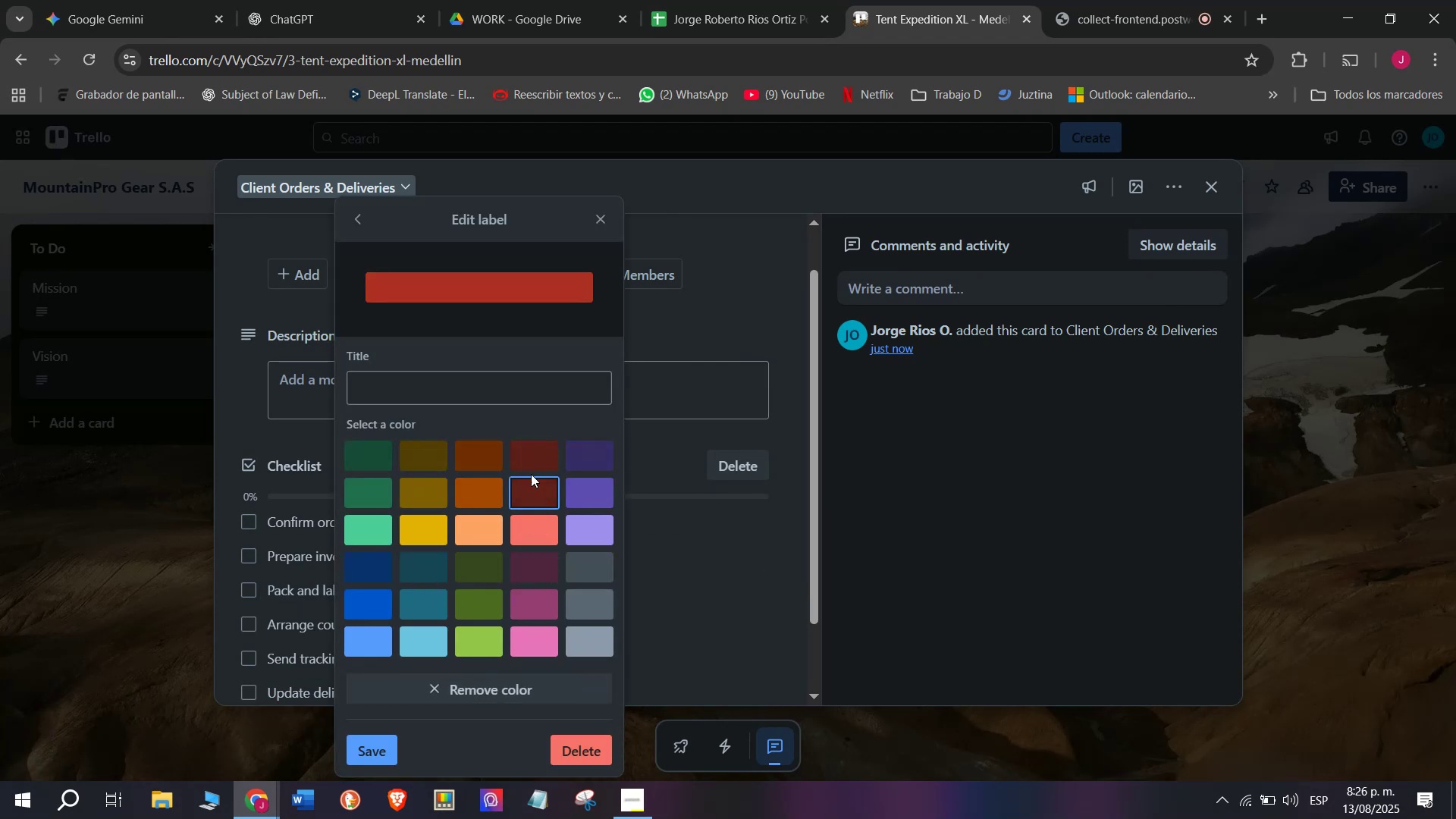 
left_click([491, 394])
 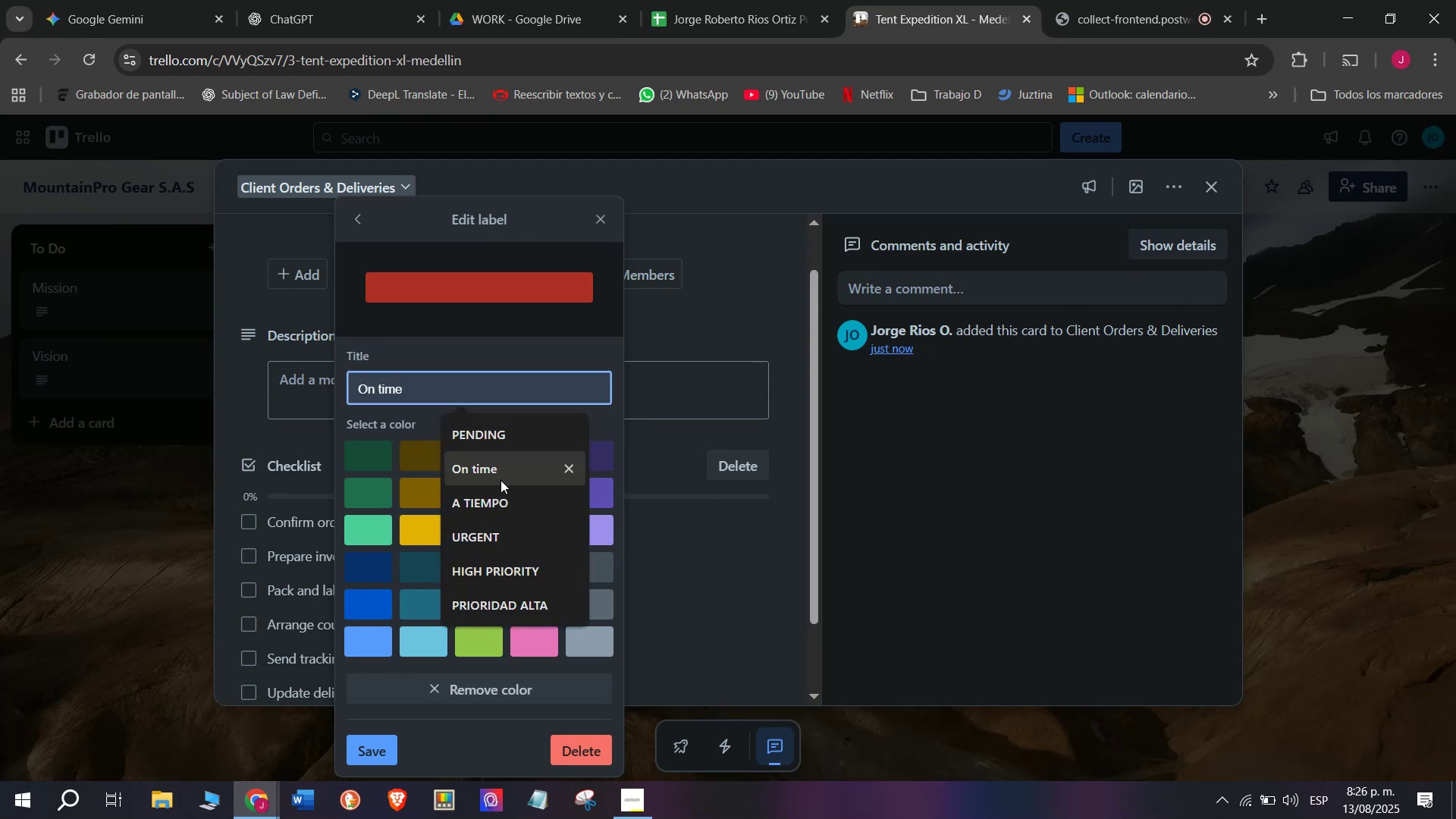 
left_click([494, 533])
 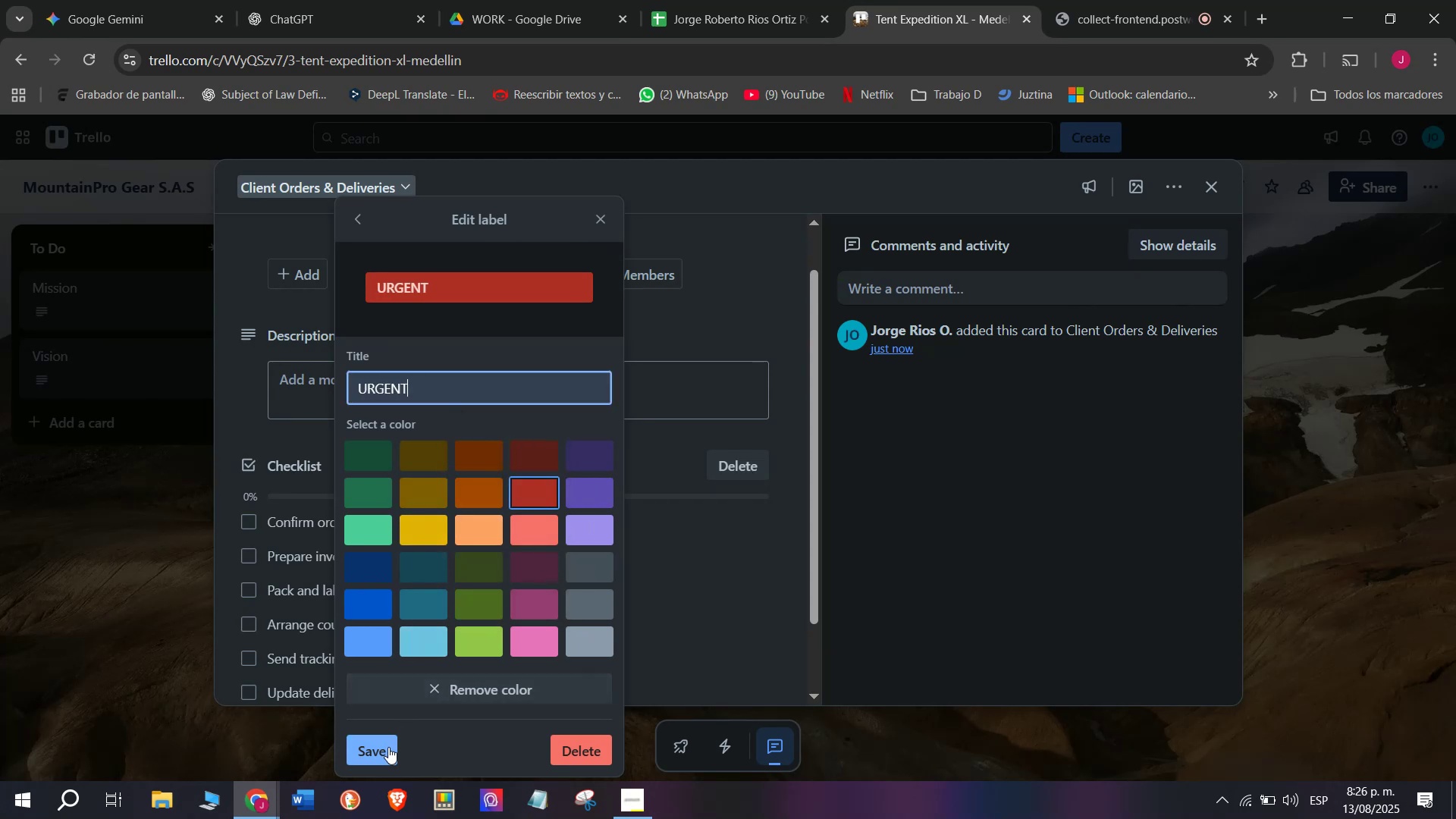 
left_click([377, 759])
 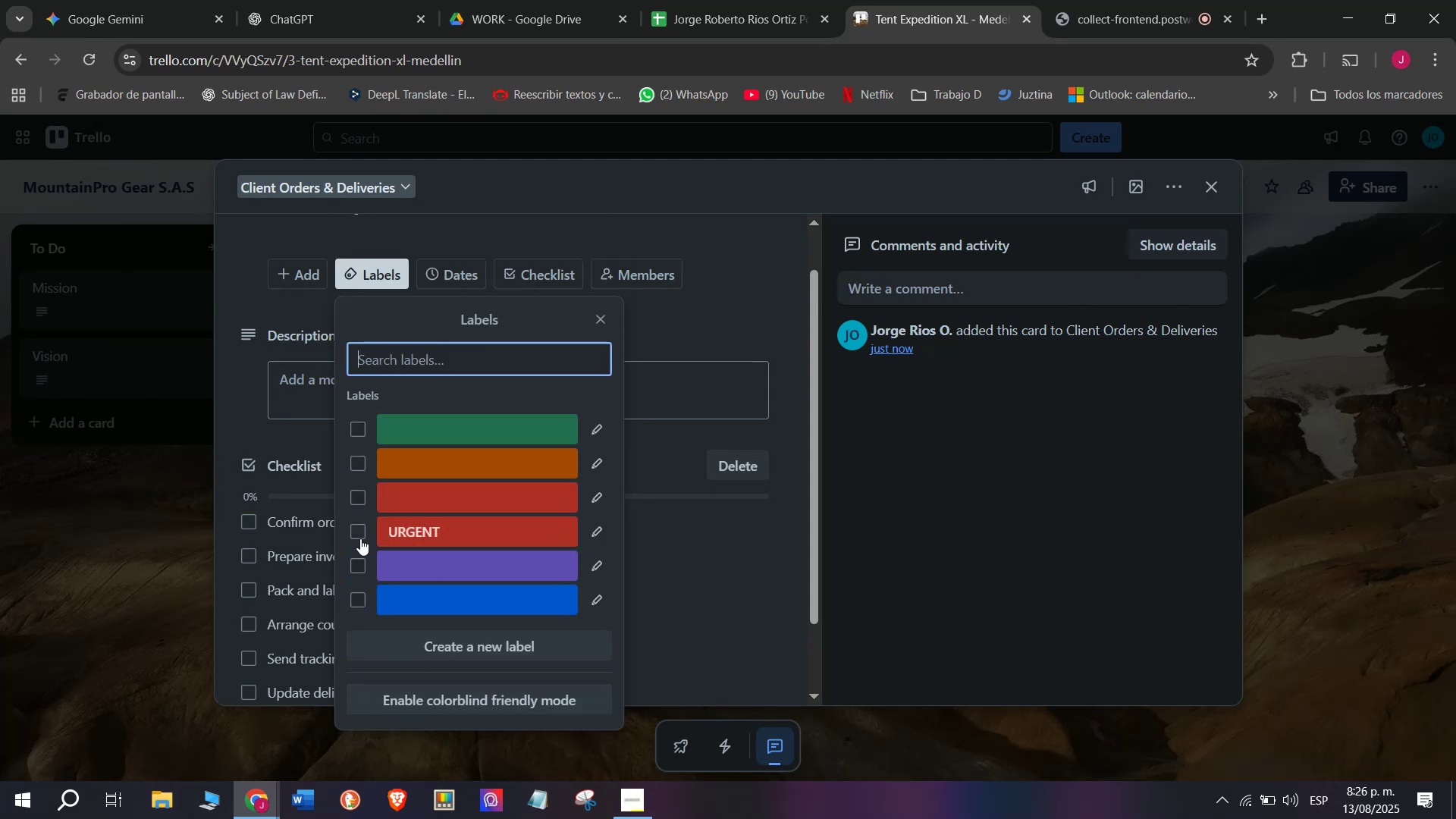 
left_click([356, 533])
 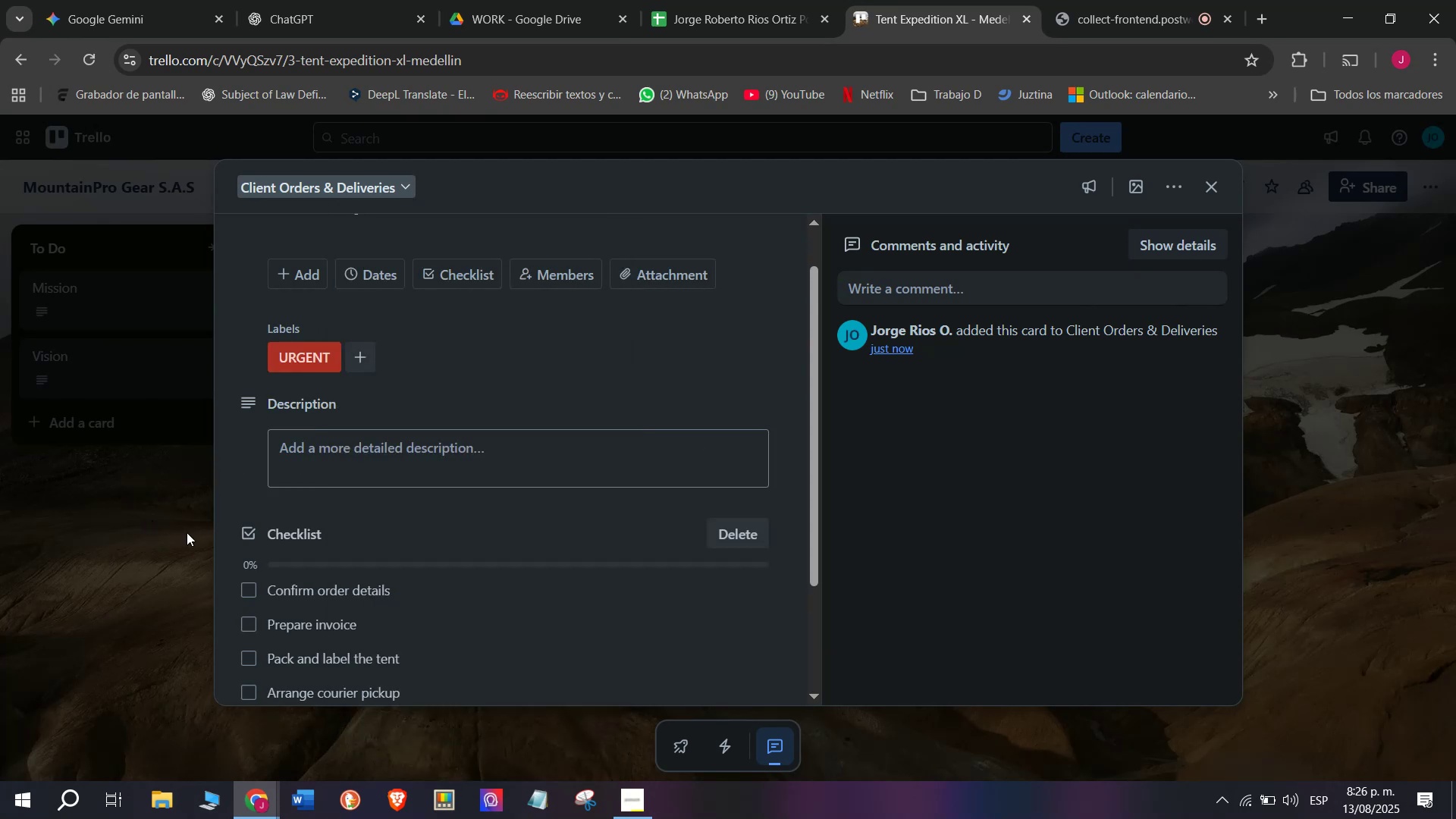 
left_click([133, 539])
 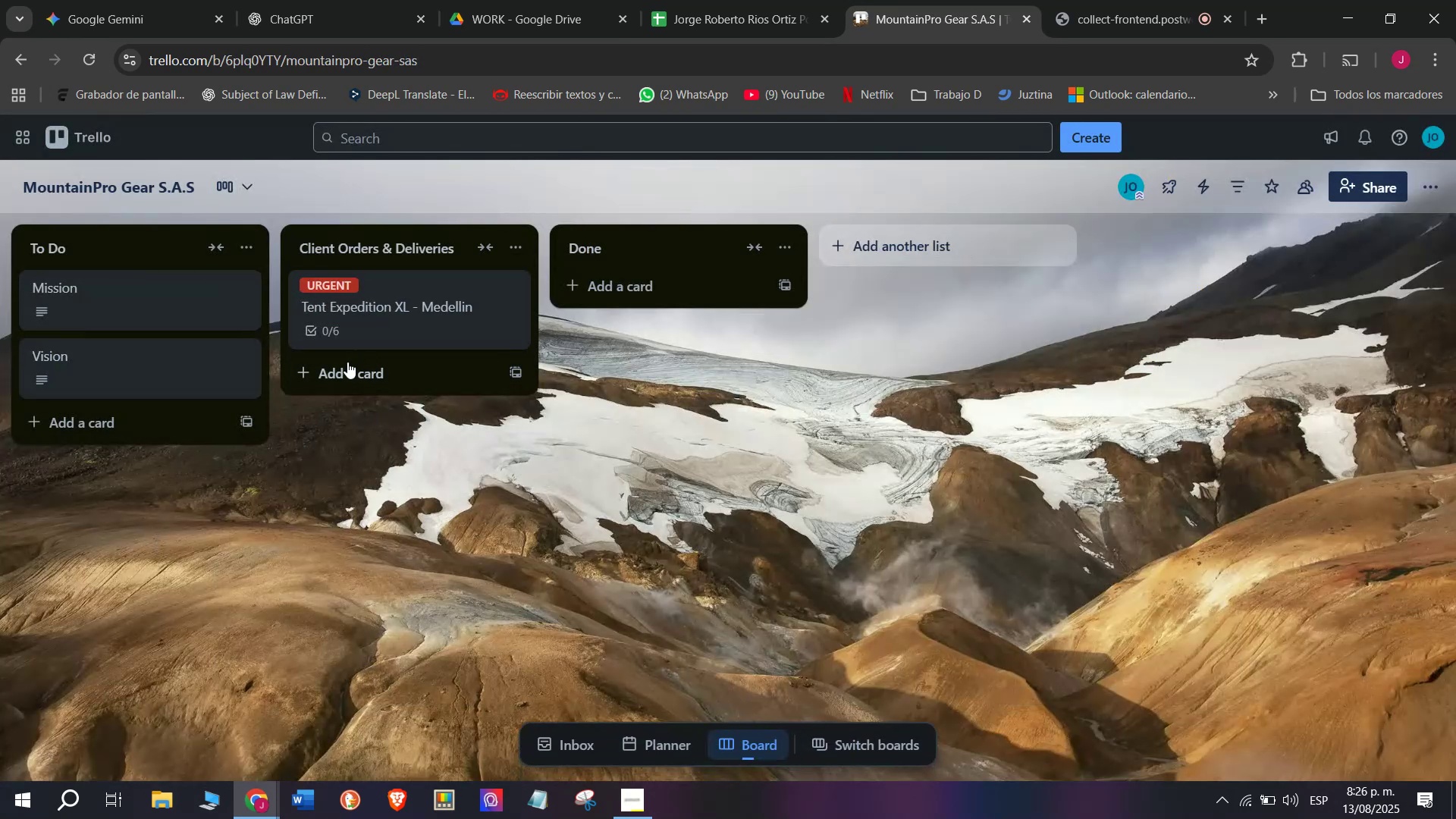 
left_click([337, 371])
 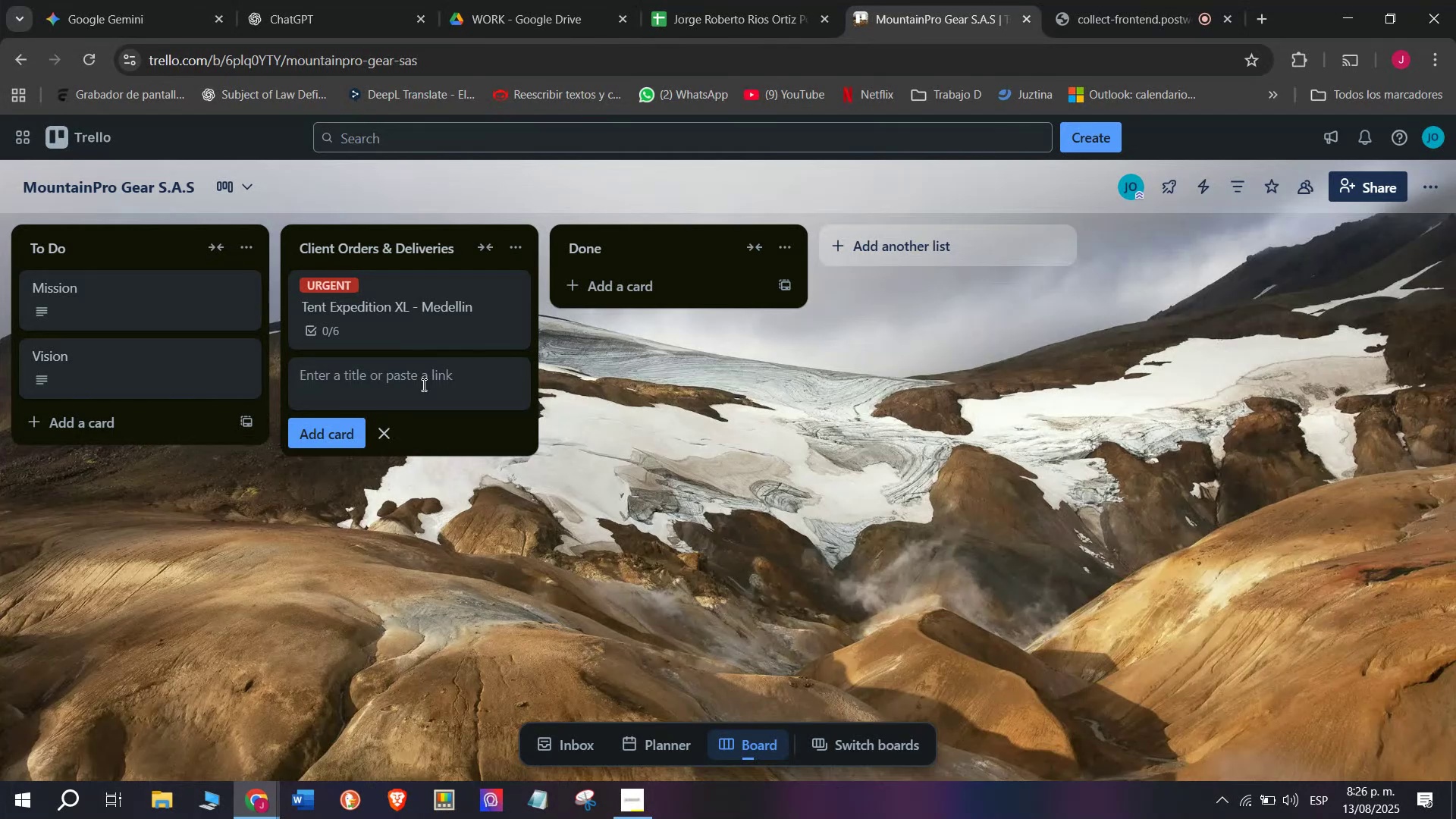 
type(Sleeping Bag )
 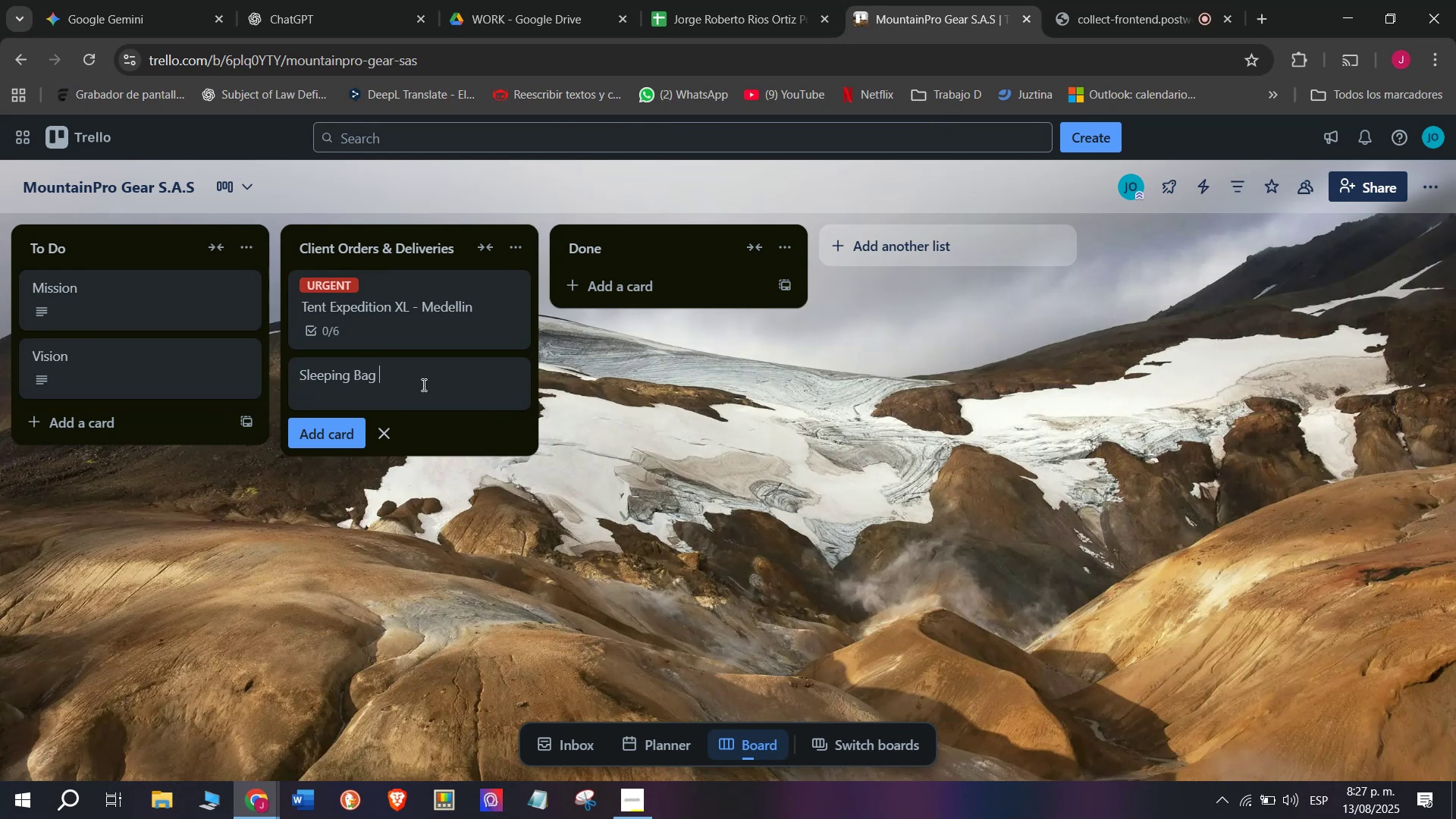 
wait(5.64)
 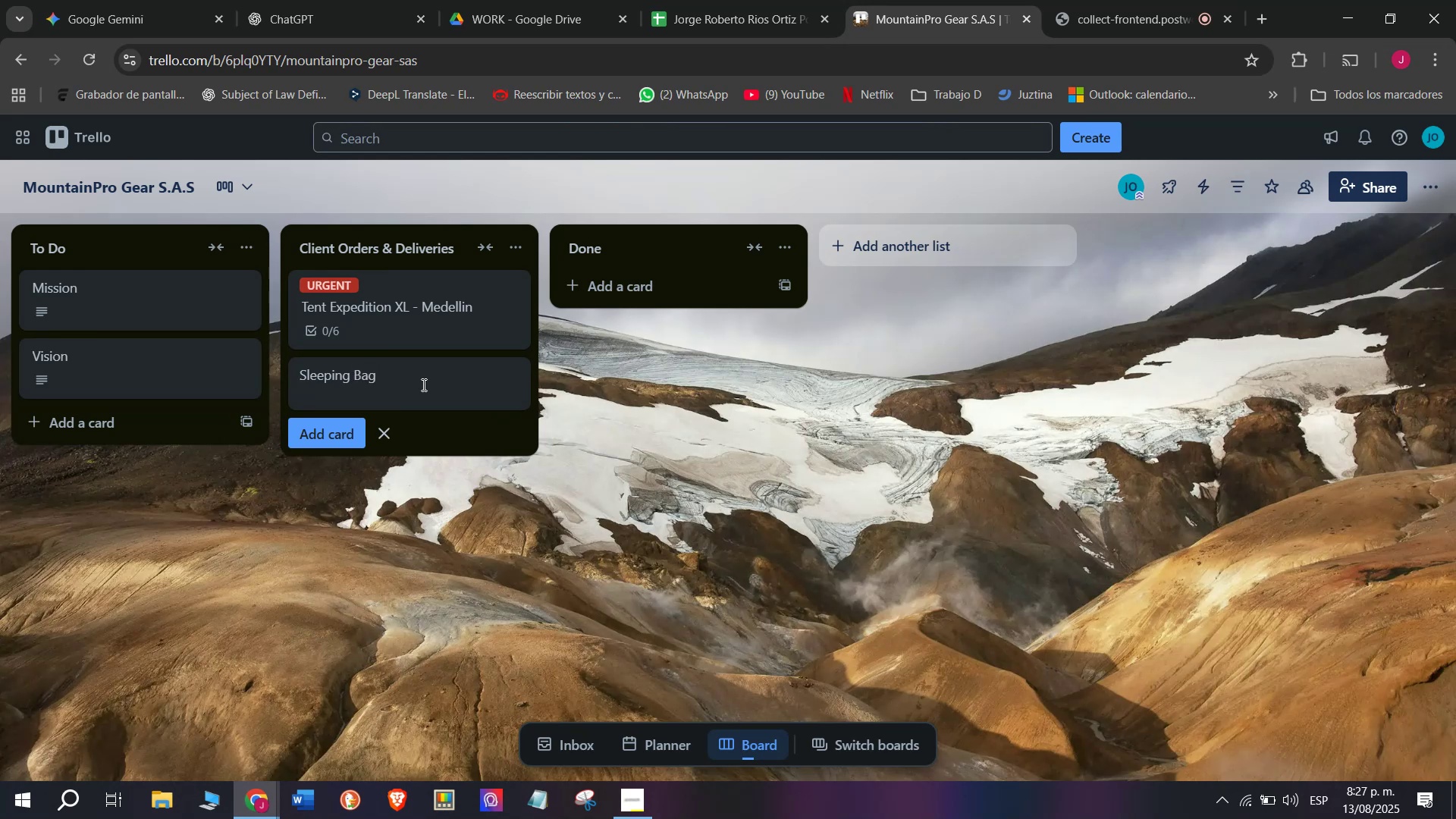 
type(Arctic )
 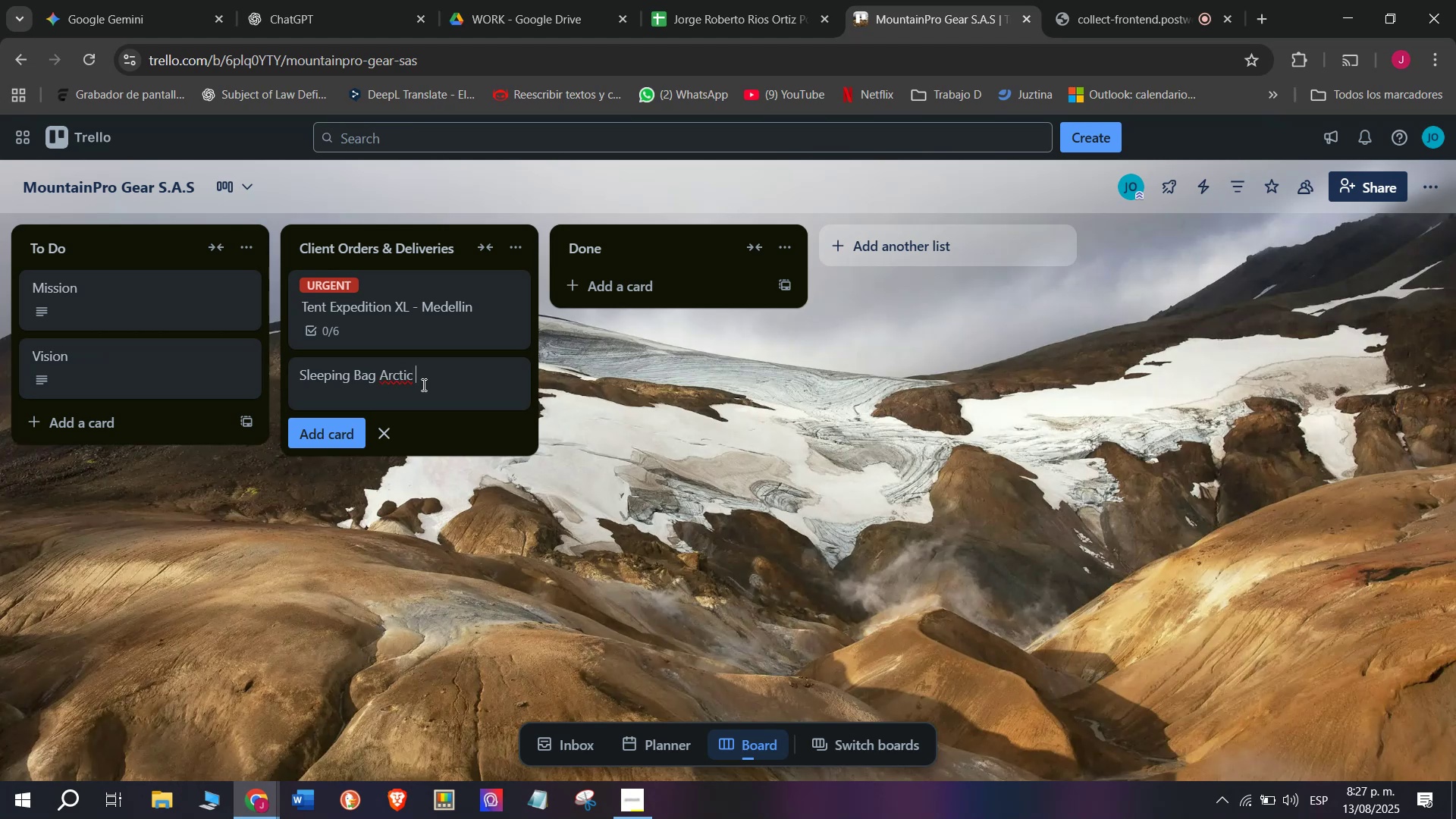 
type(Pro - Cali )
 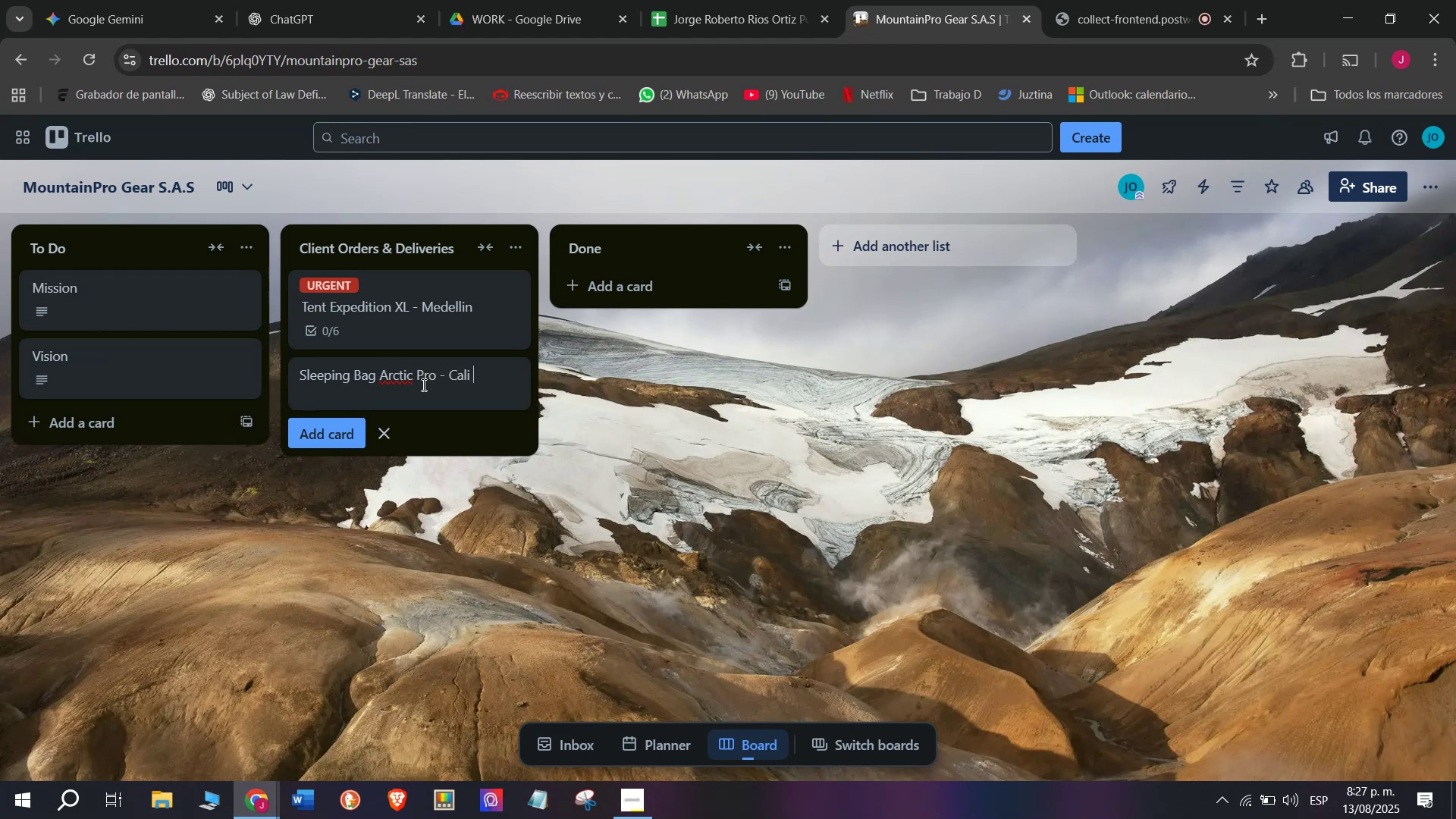 
key(Enter)
 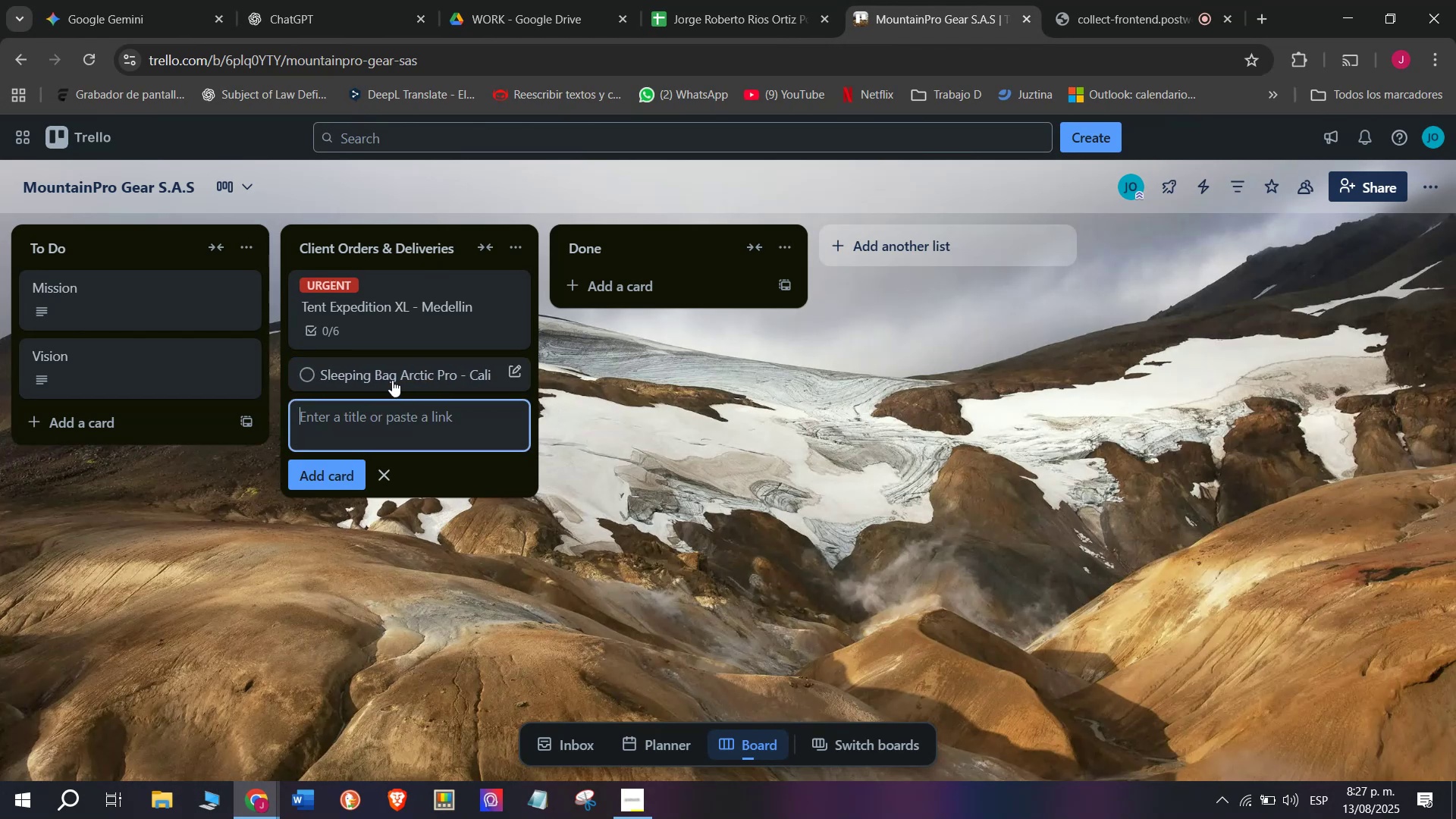 
left_click([392, 379])
 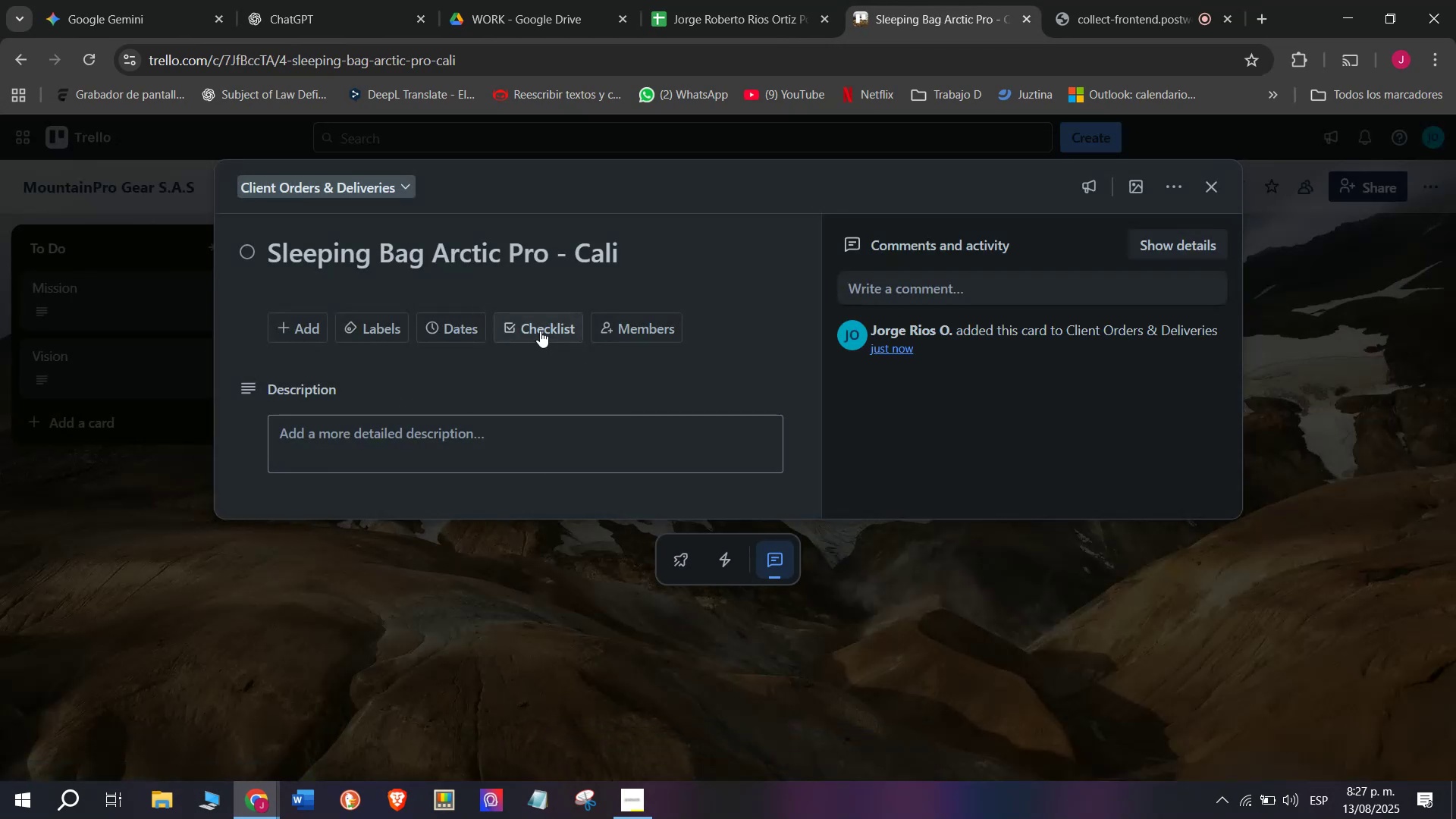 
left_click([540, 329])
 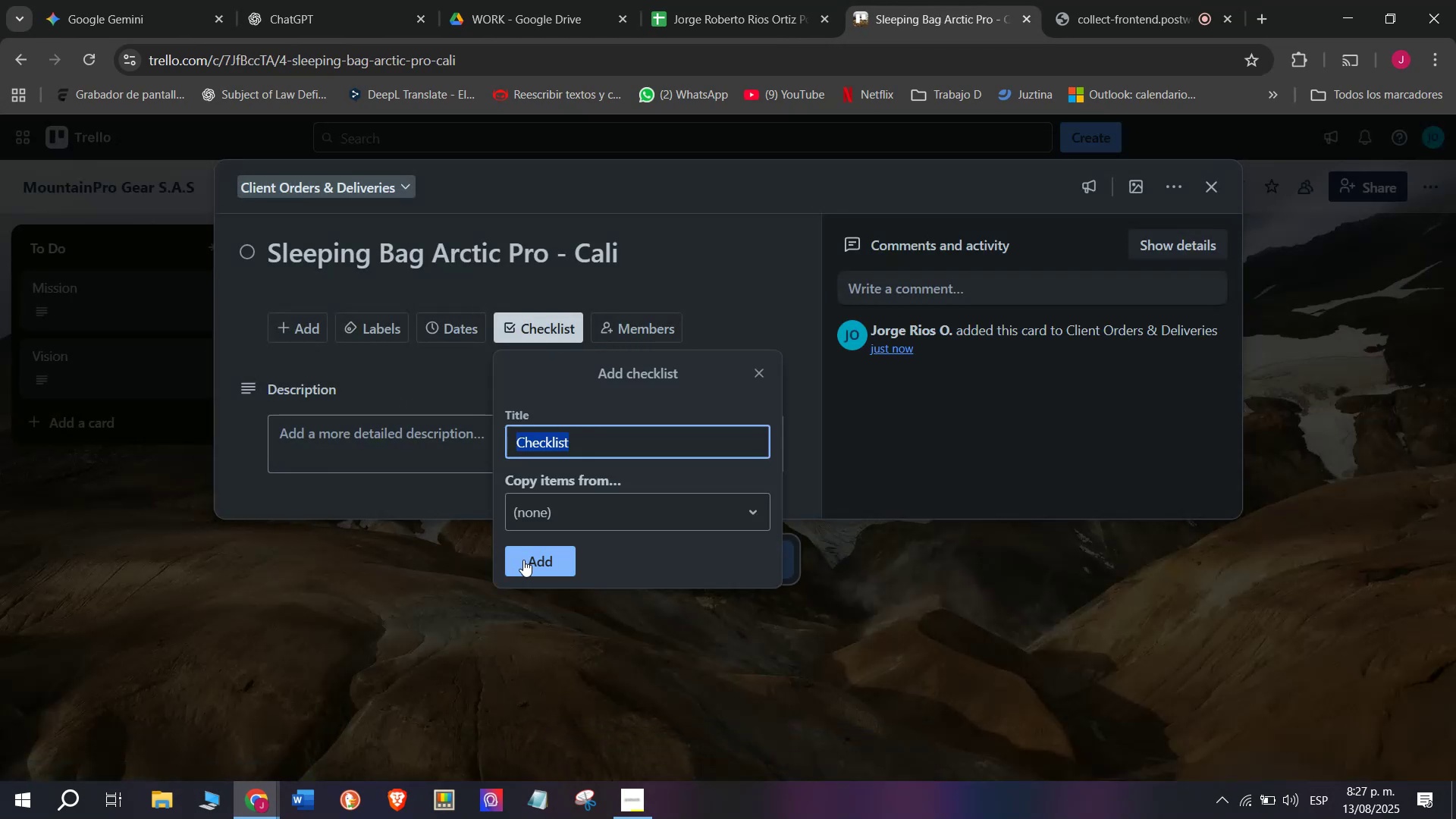 
left_click([523, 560])
 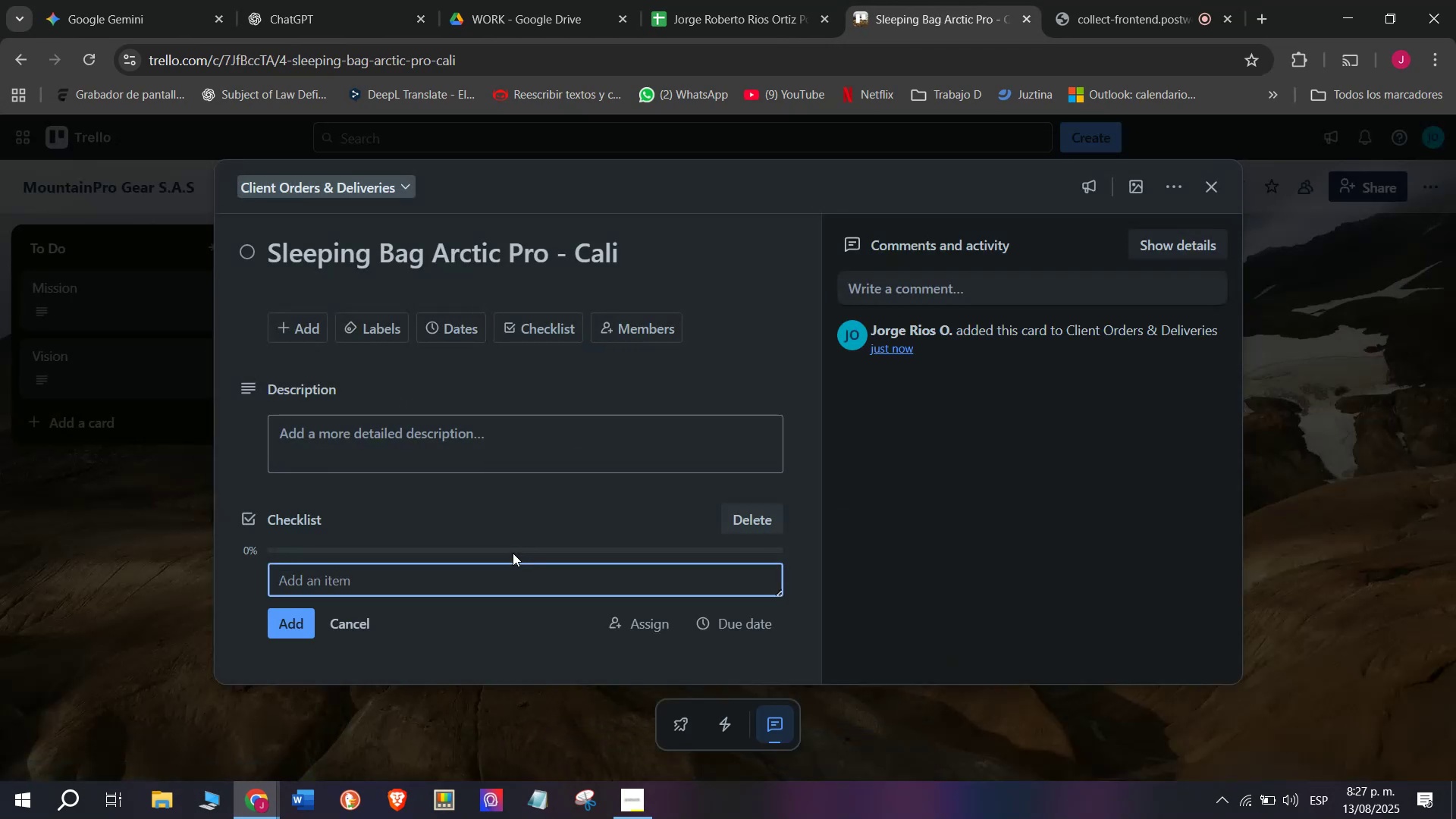 
type(Verify stock )
 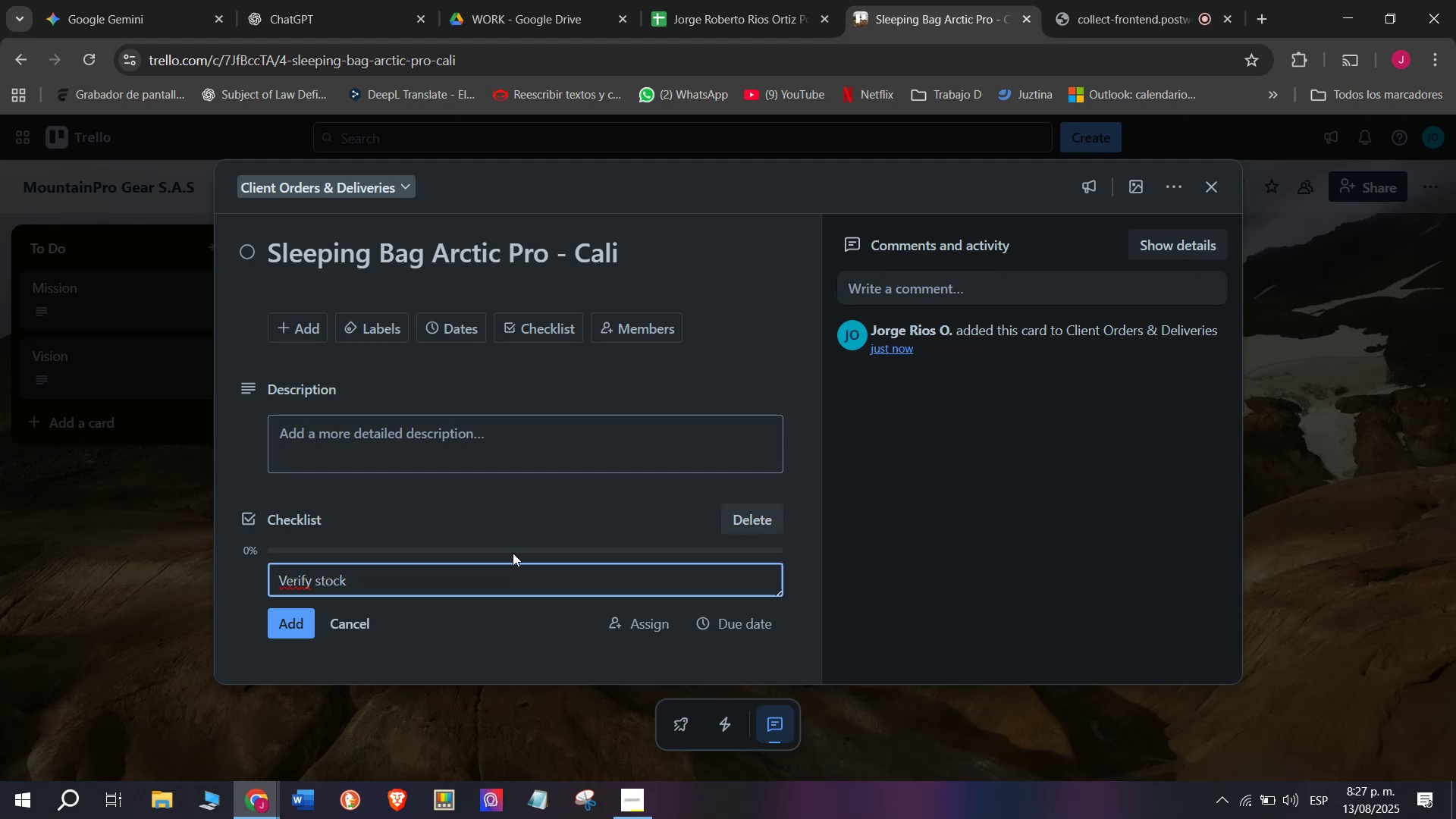 
type(avaliability)
 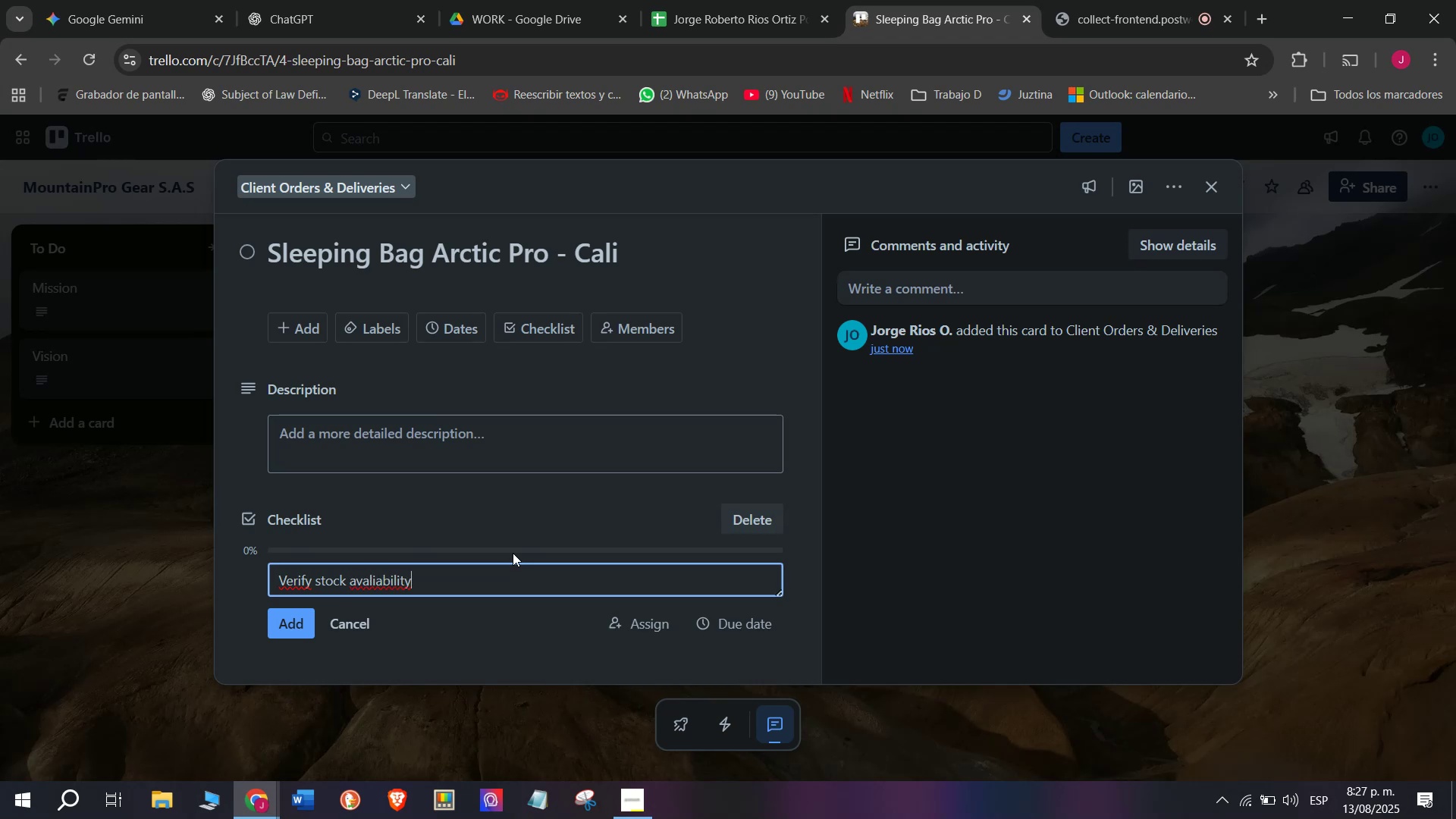 
wait(5.68)
 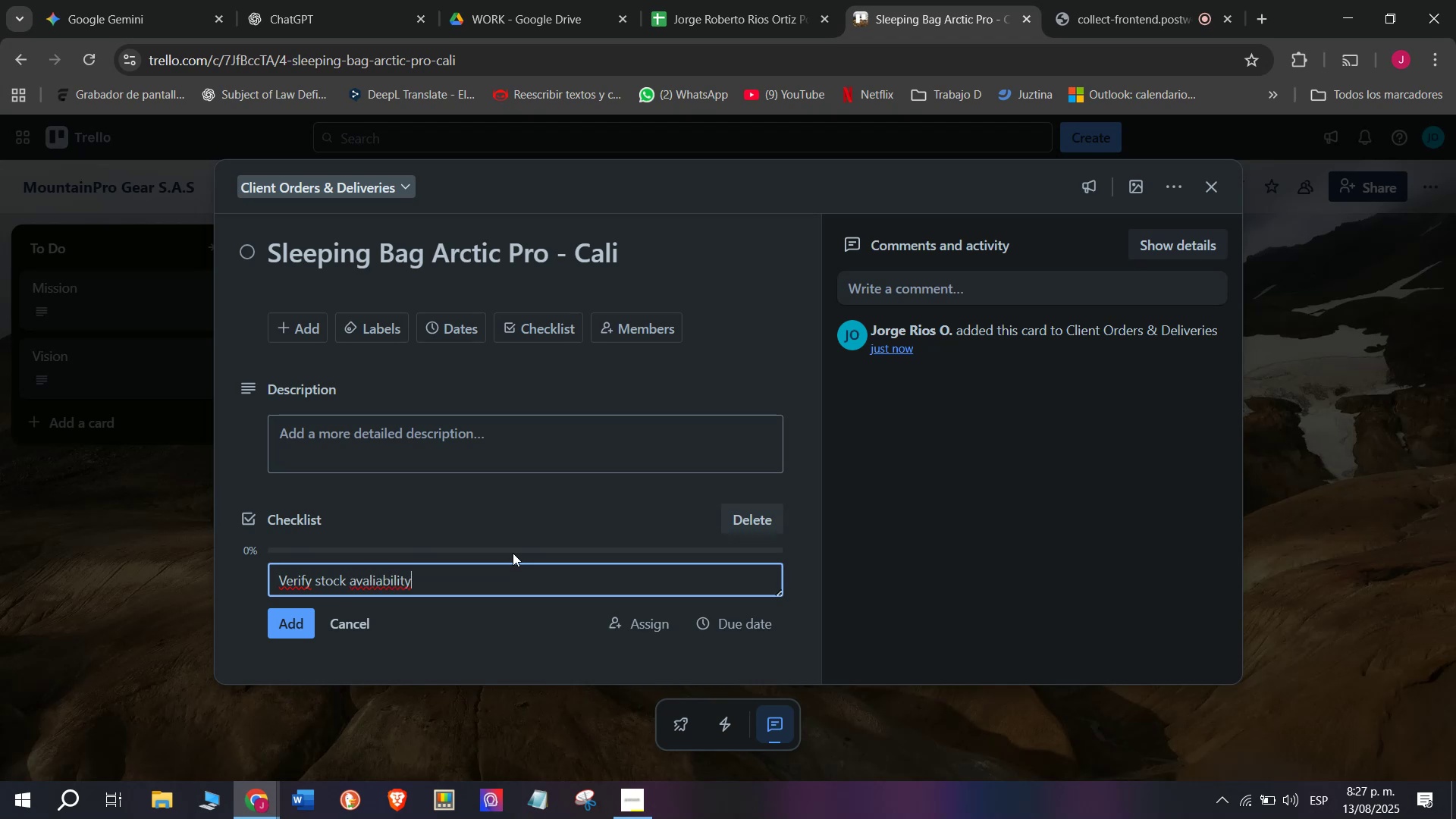 
key(Enter)
 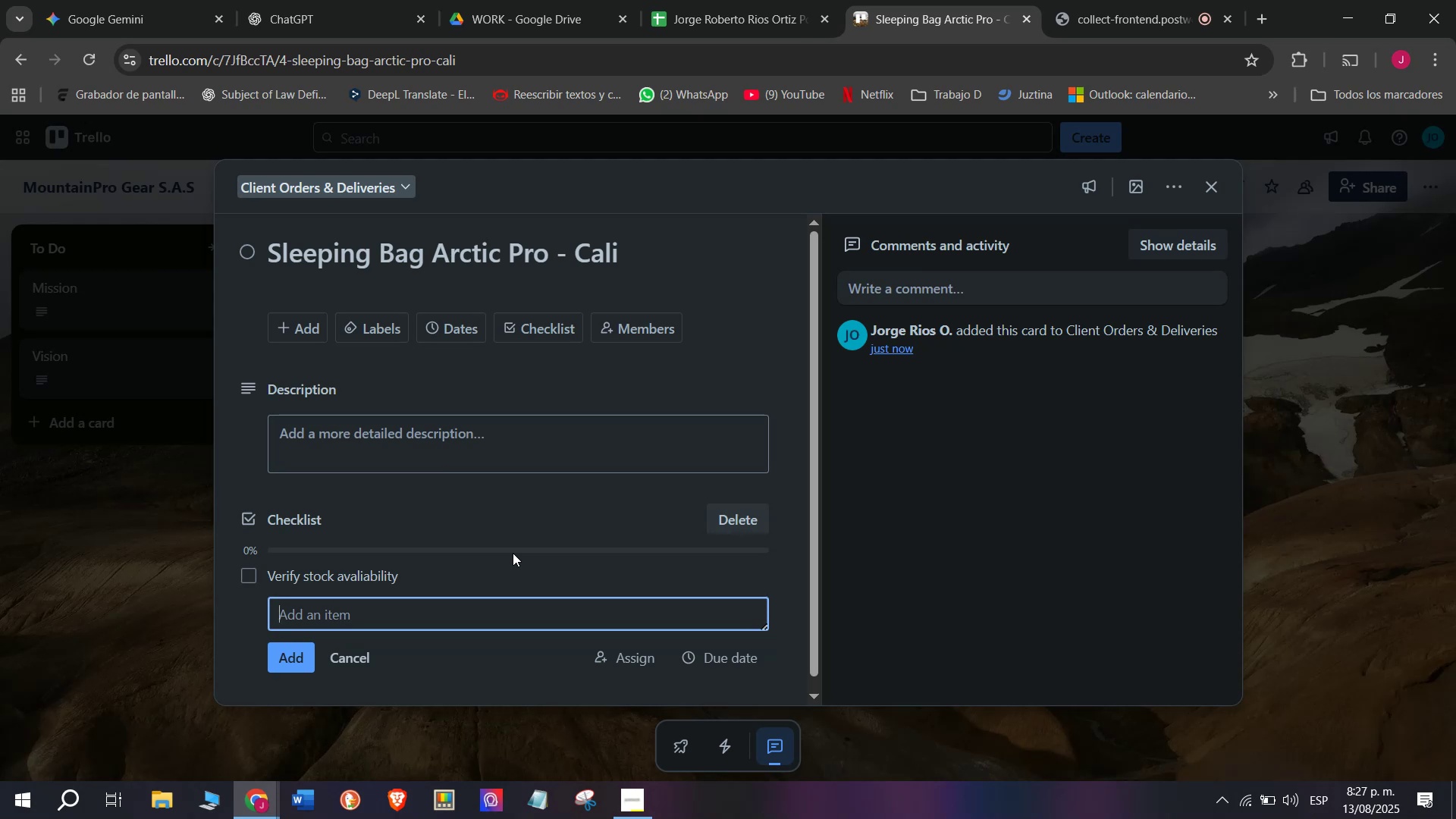 
type(Confirm )
 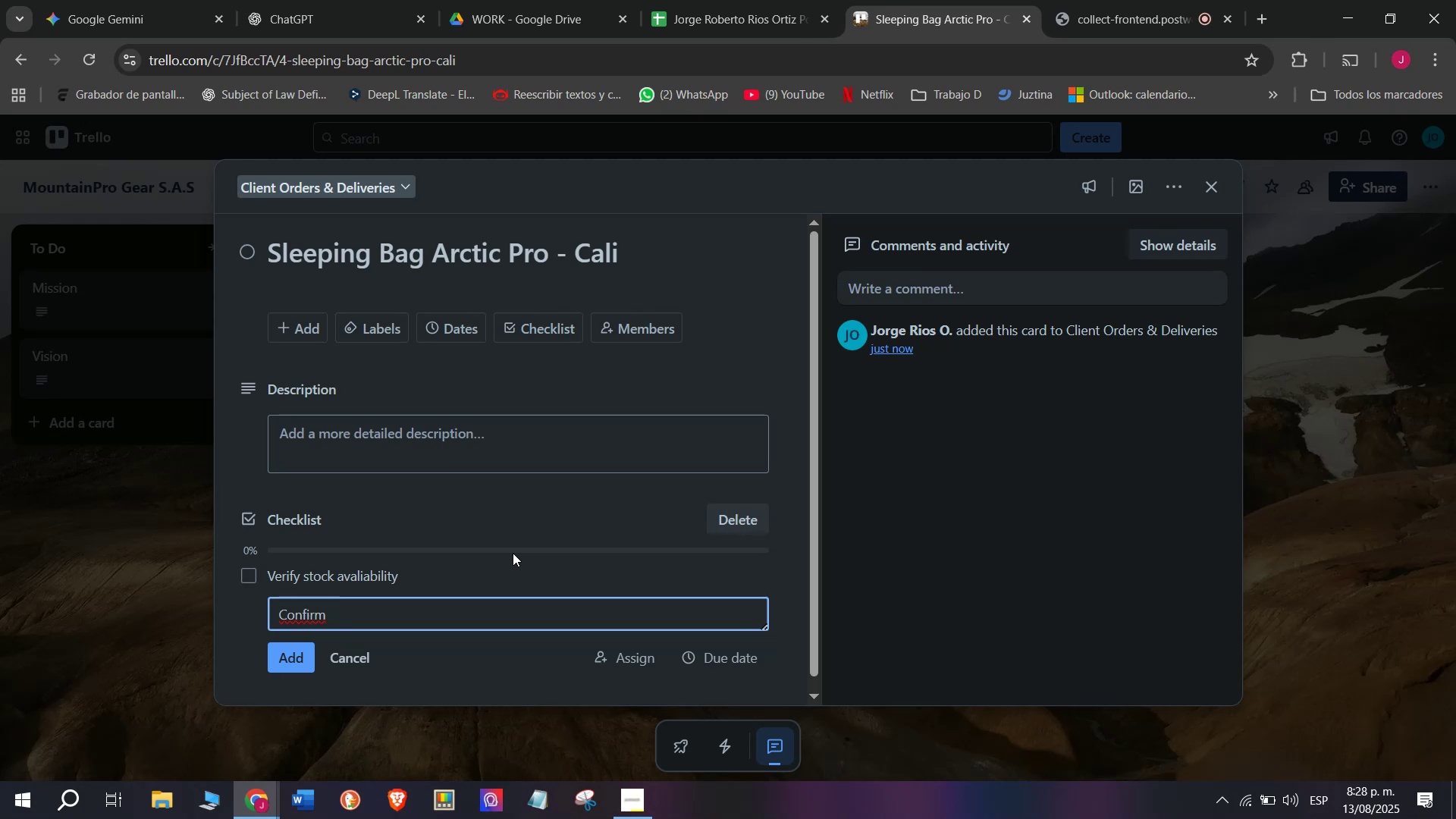 
type(shipping )
 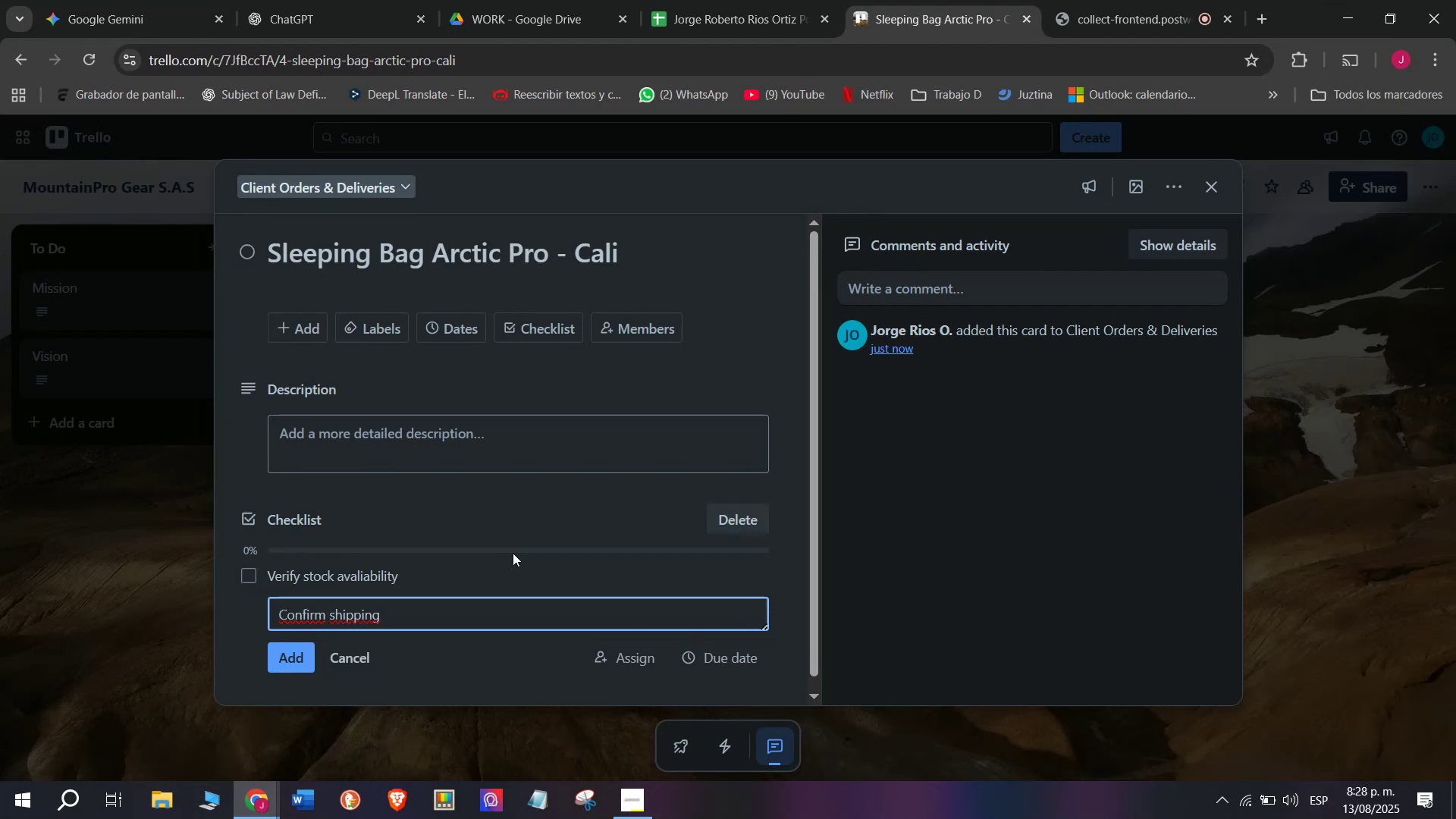 
type(address)
 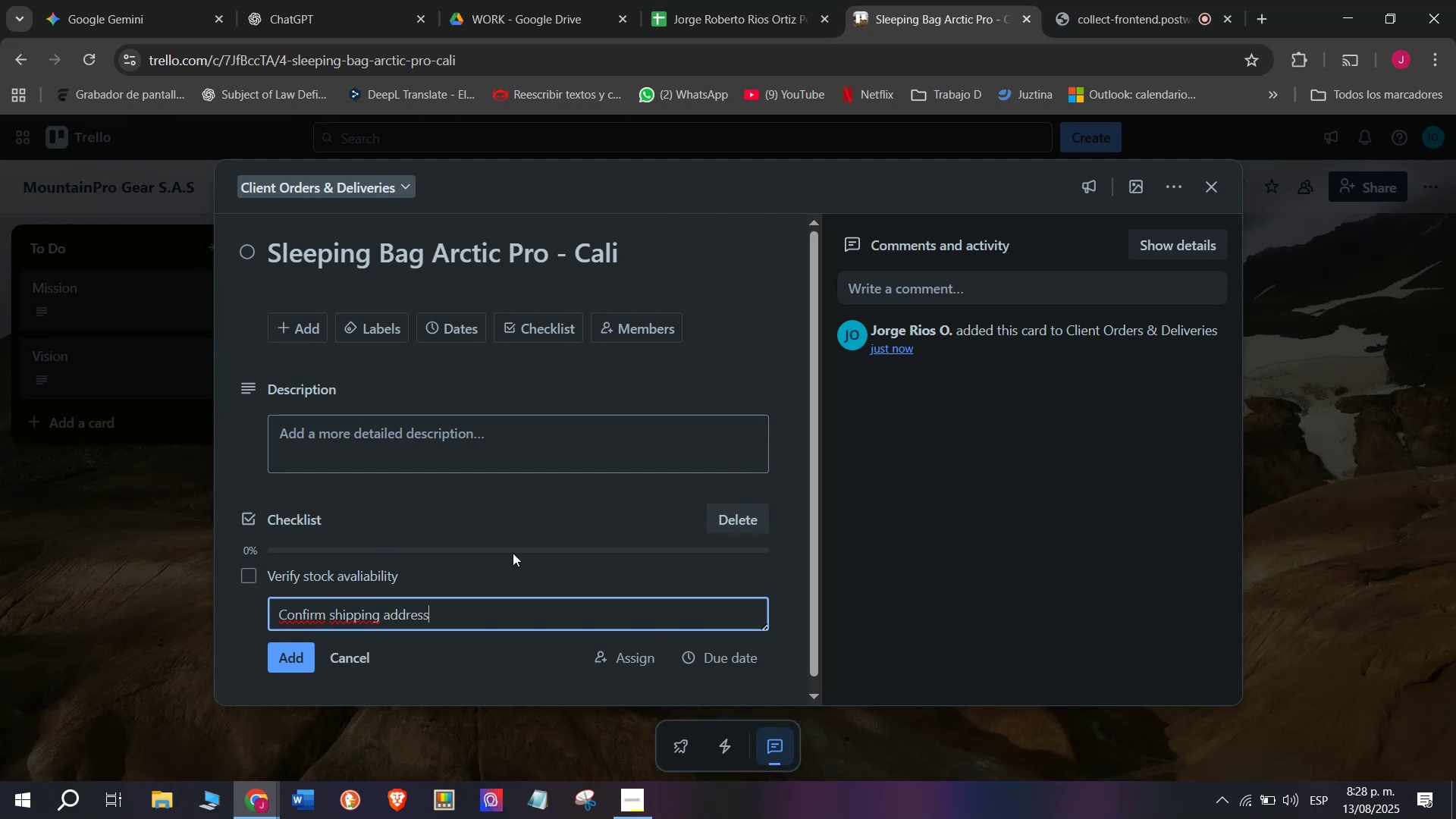 
key(Enter)
 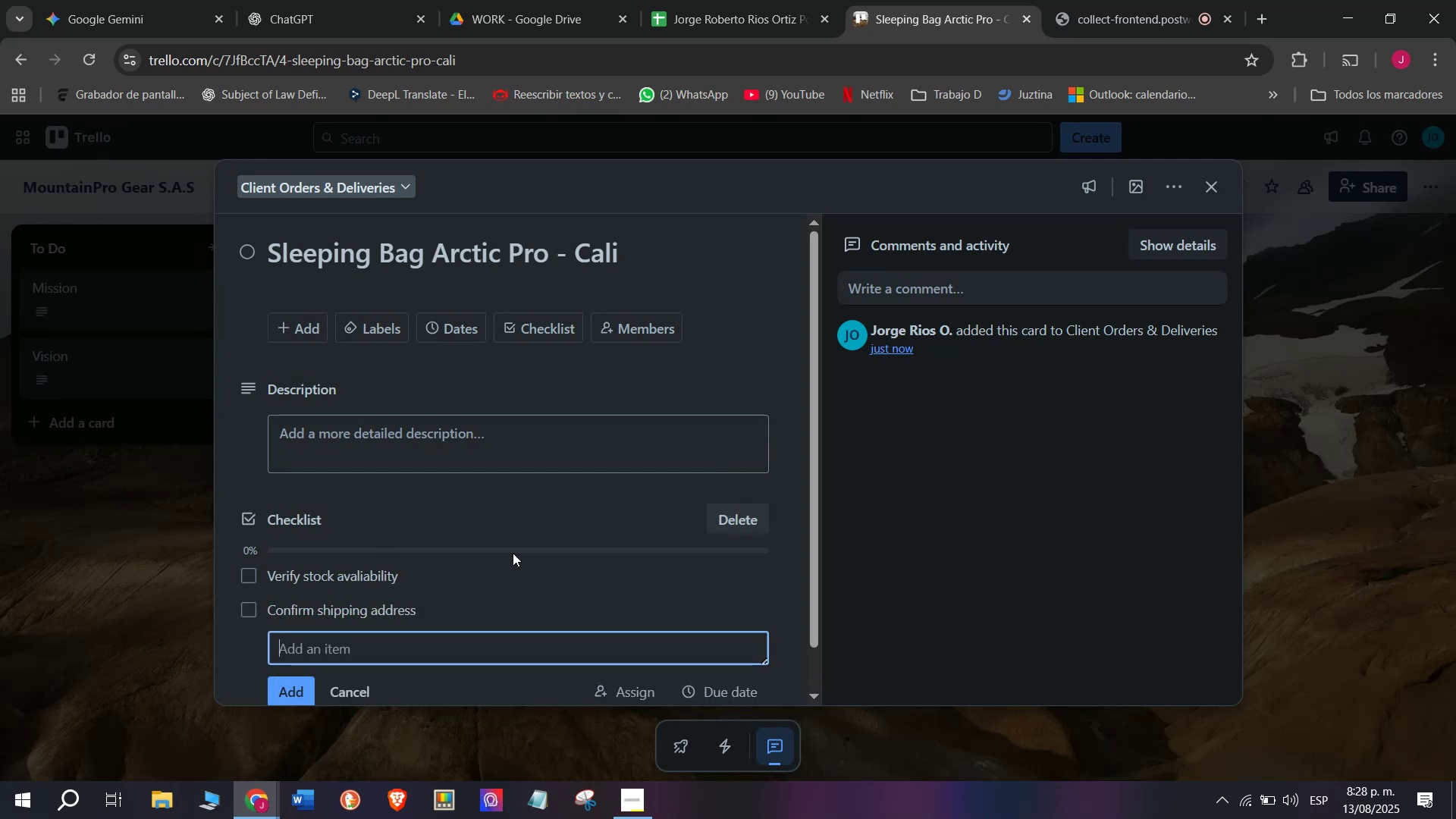 
type(Prepara)
key(Backspace)
type(e )
 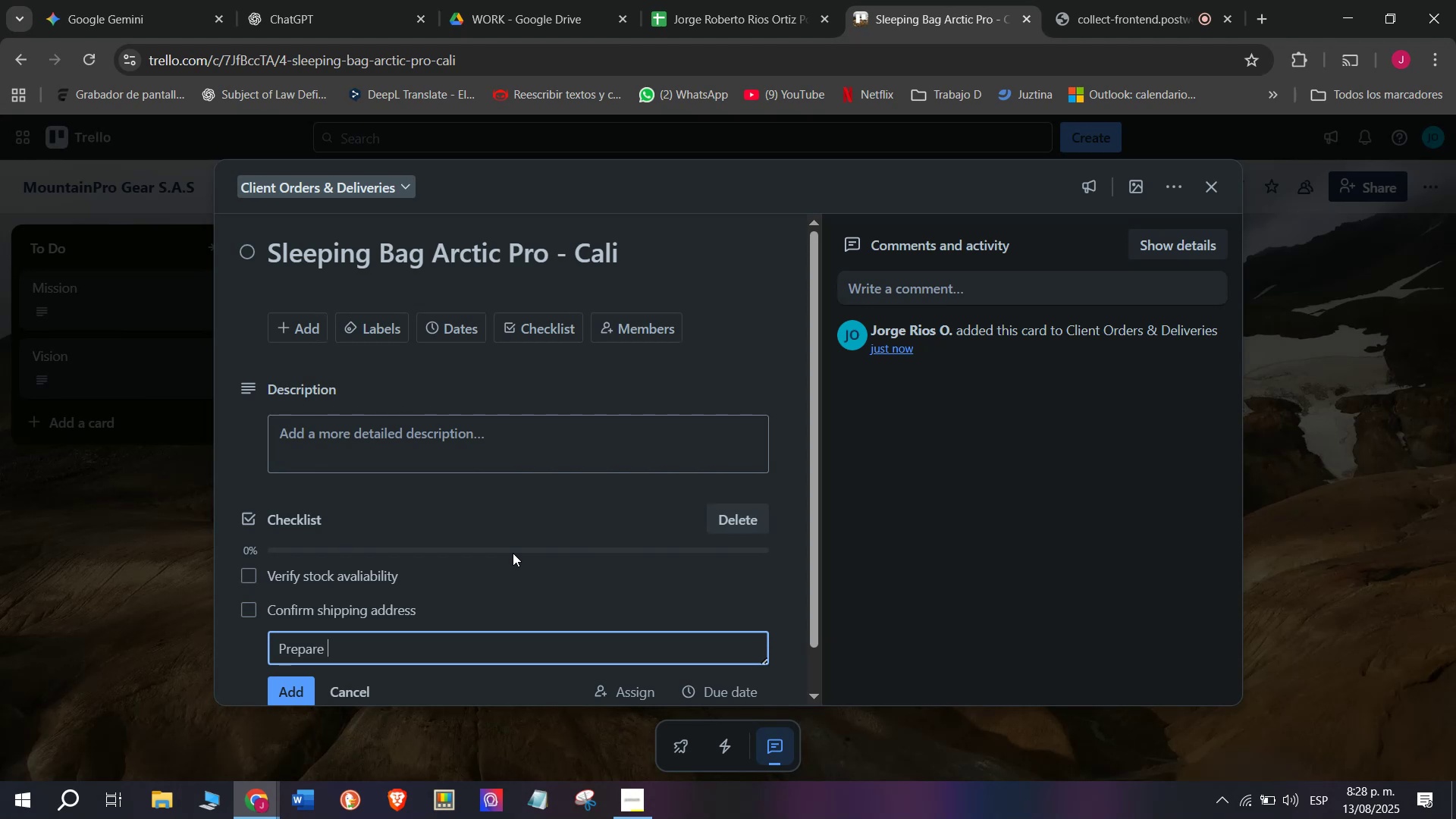 
wait(7.57)
 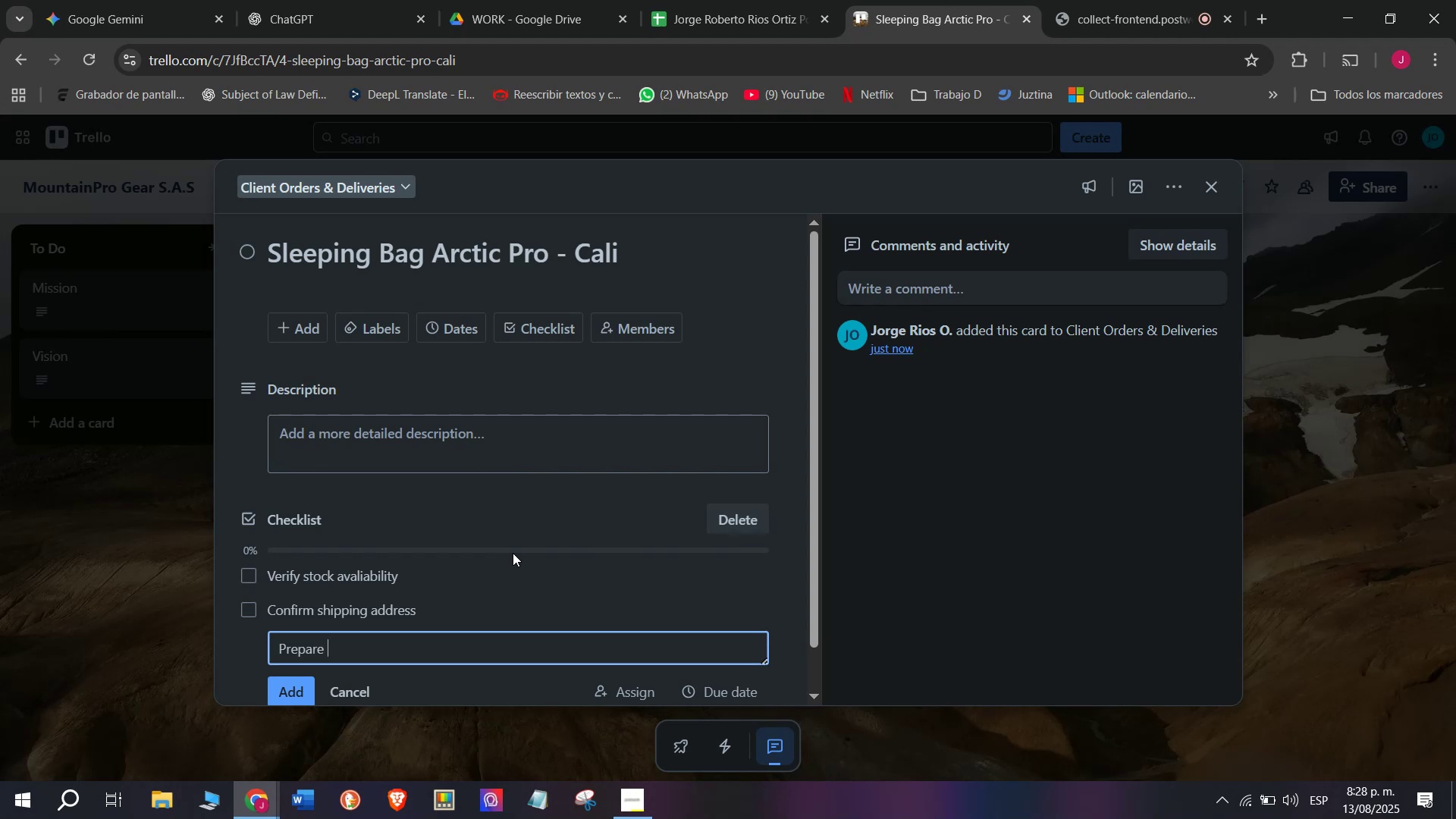 
type(packaging)
 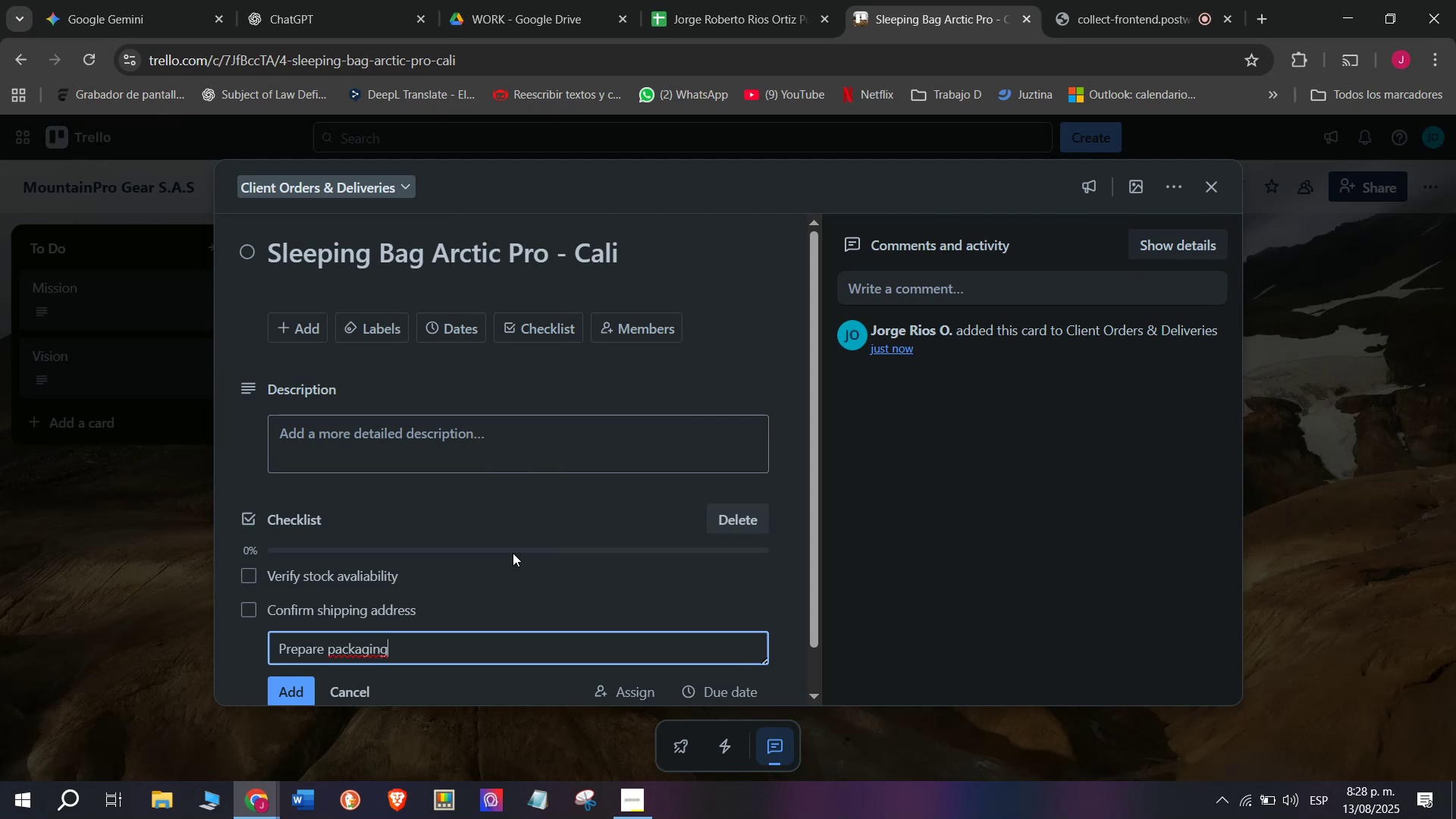 
key(Enter)
 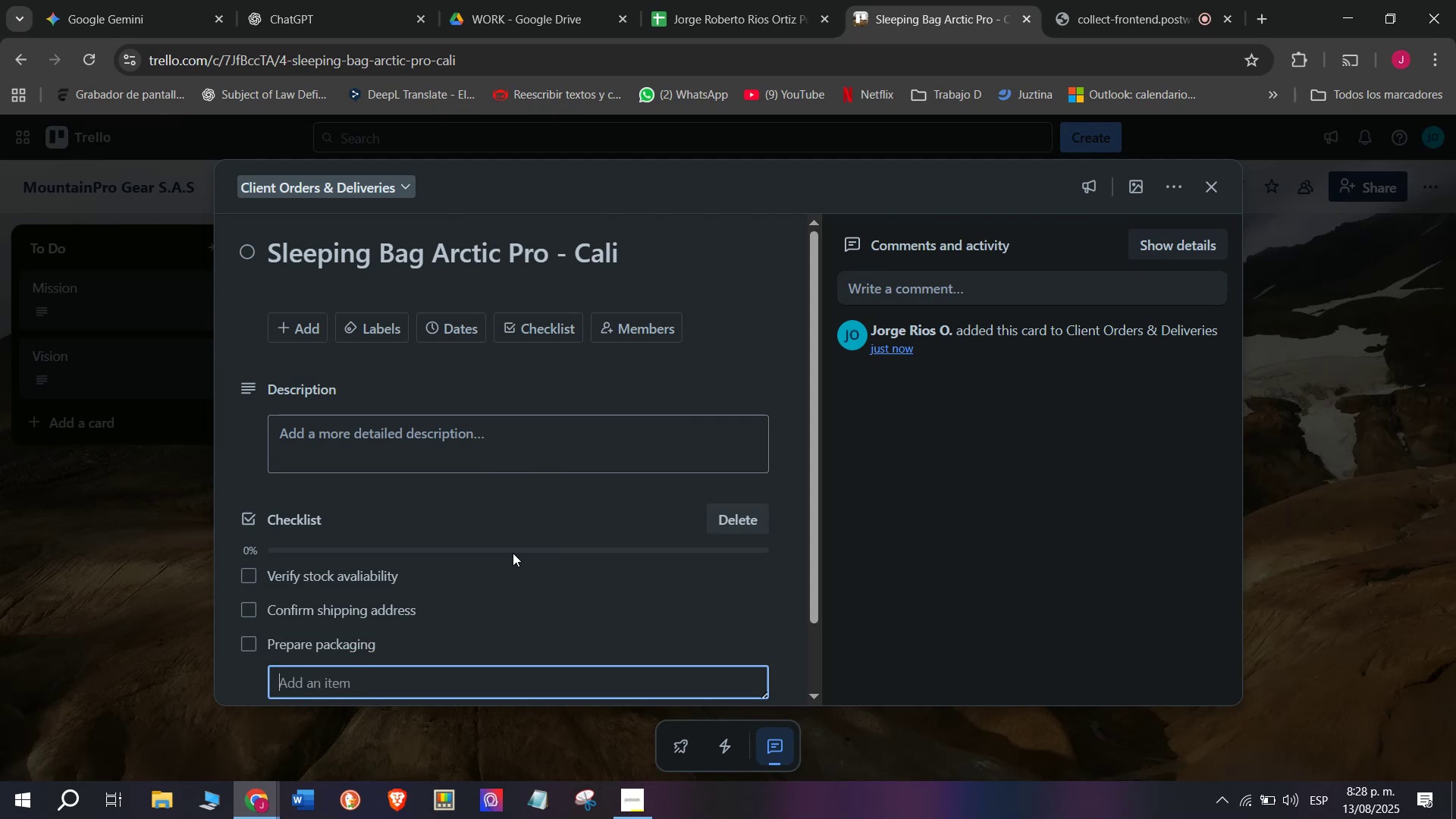 
type(Book courier)
 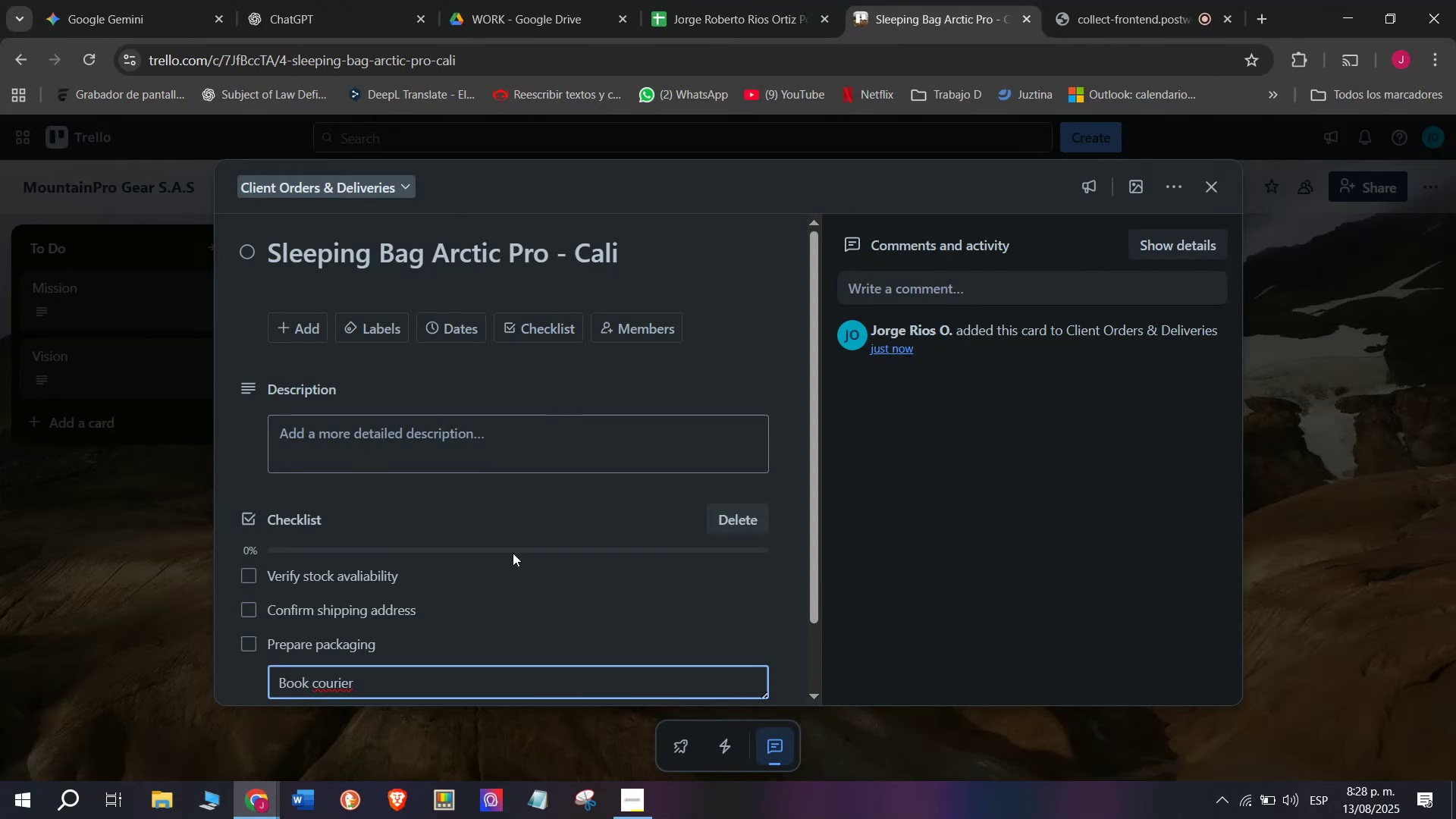 
key(Enter)
 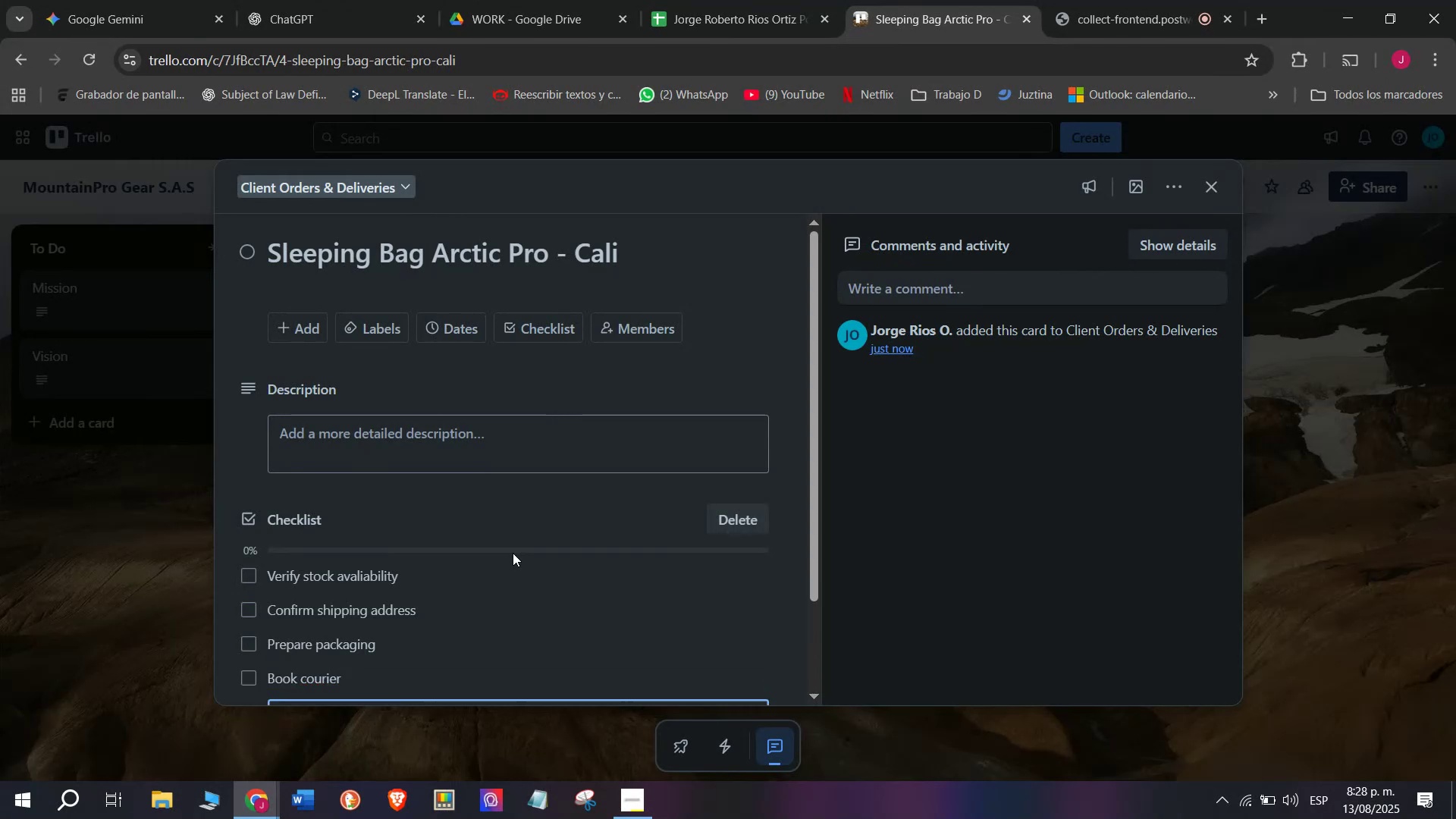 
type(Send payment )
 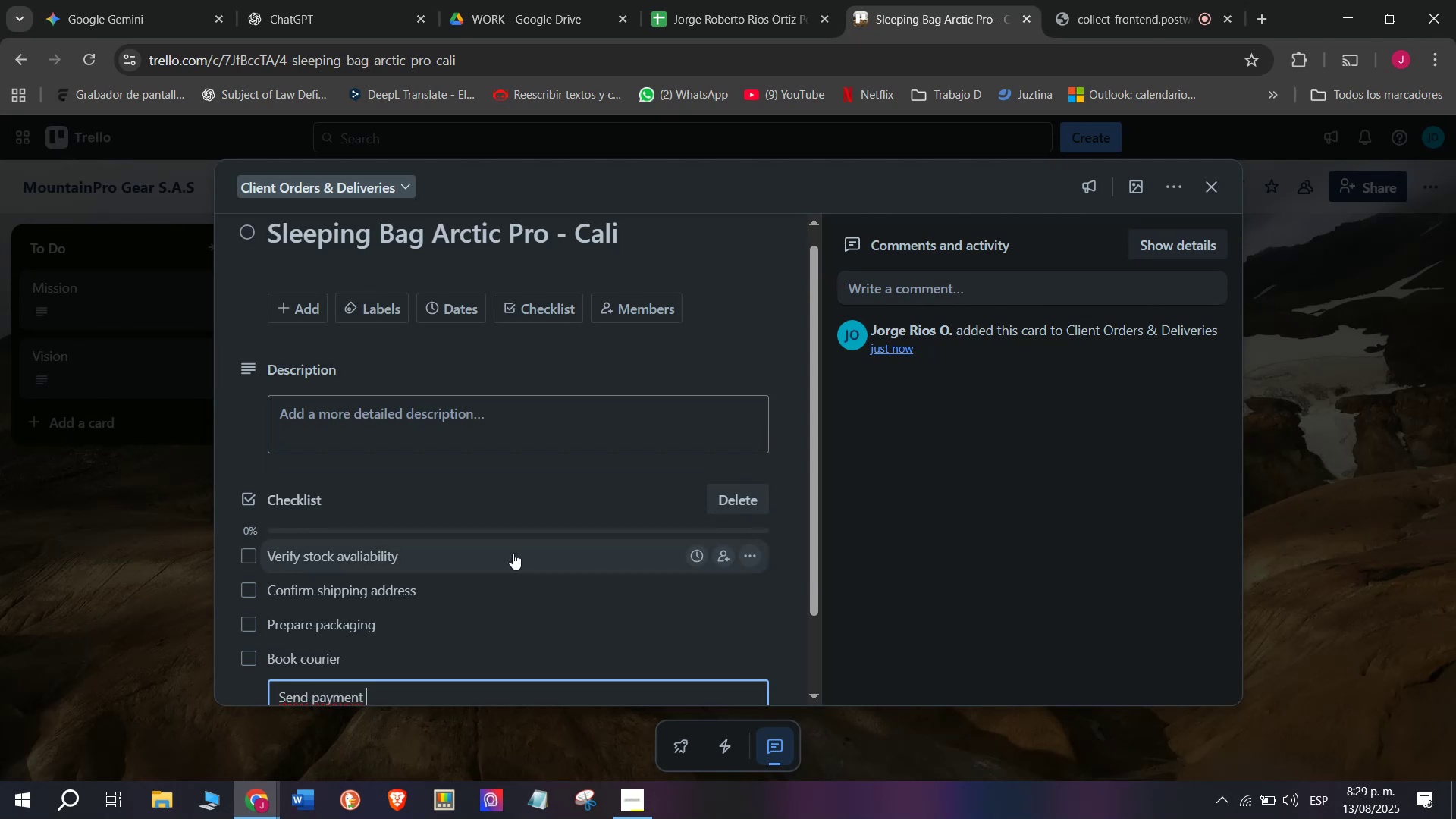 
type(confirmation)
 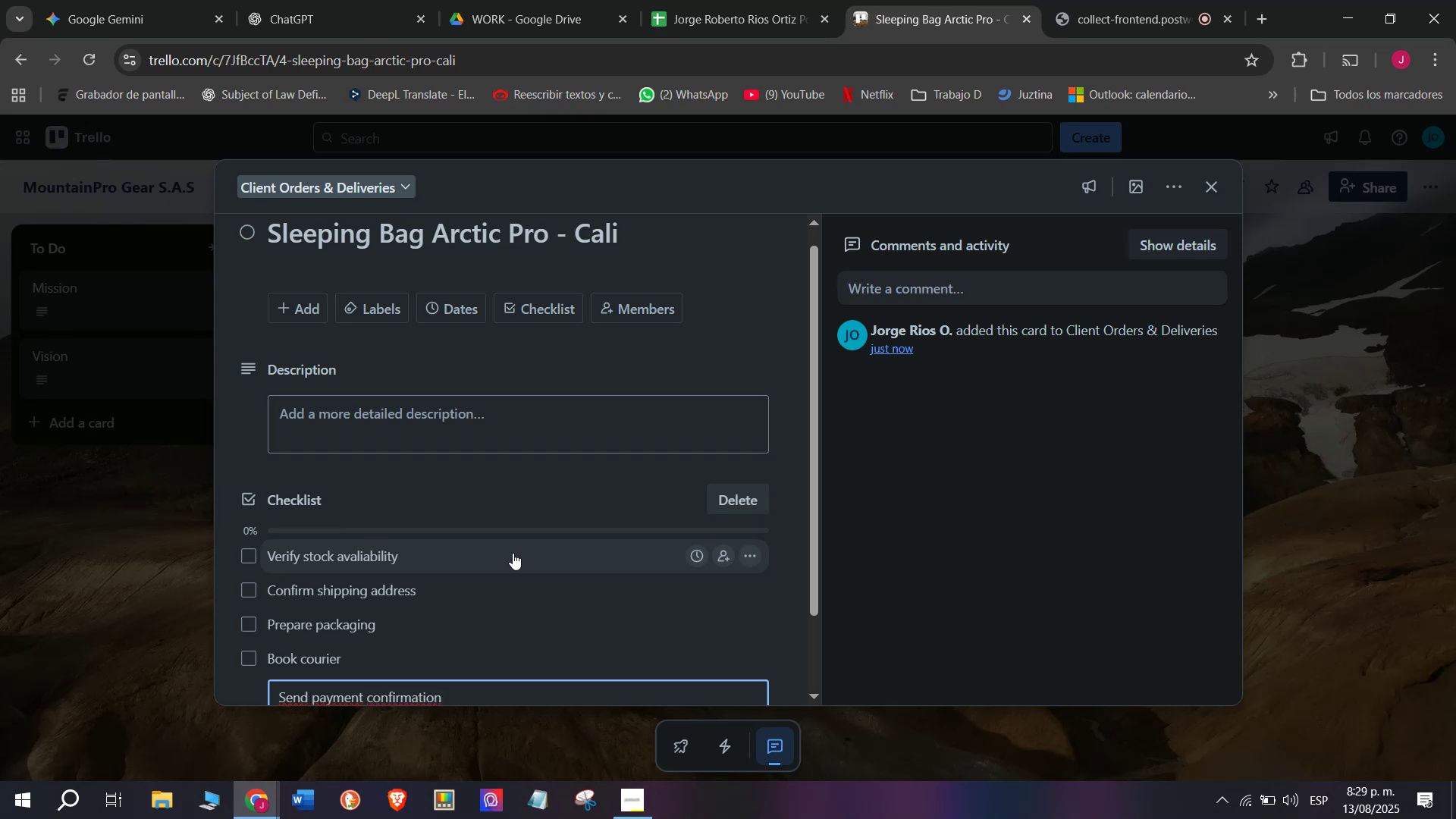 
key(Enter)
 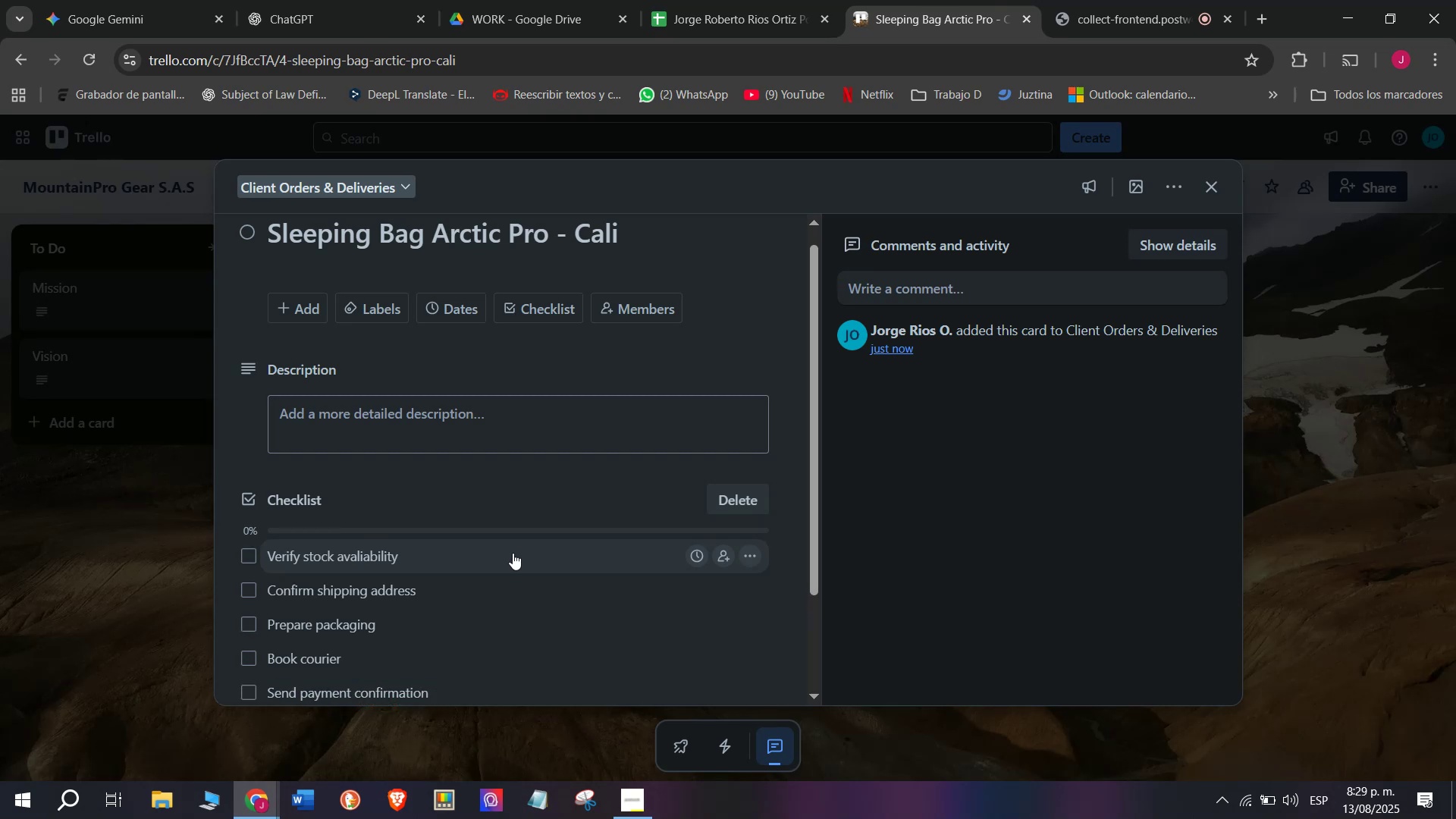 
type(Update Trello card )
 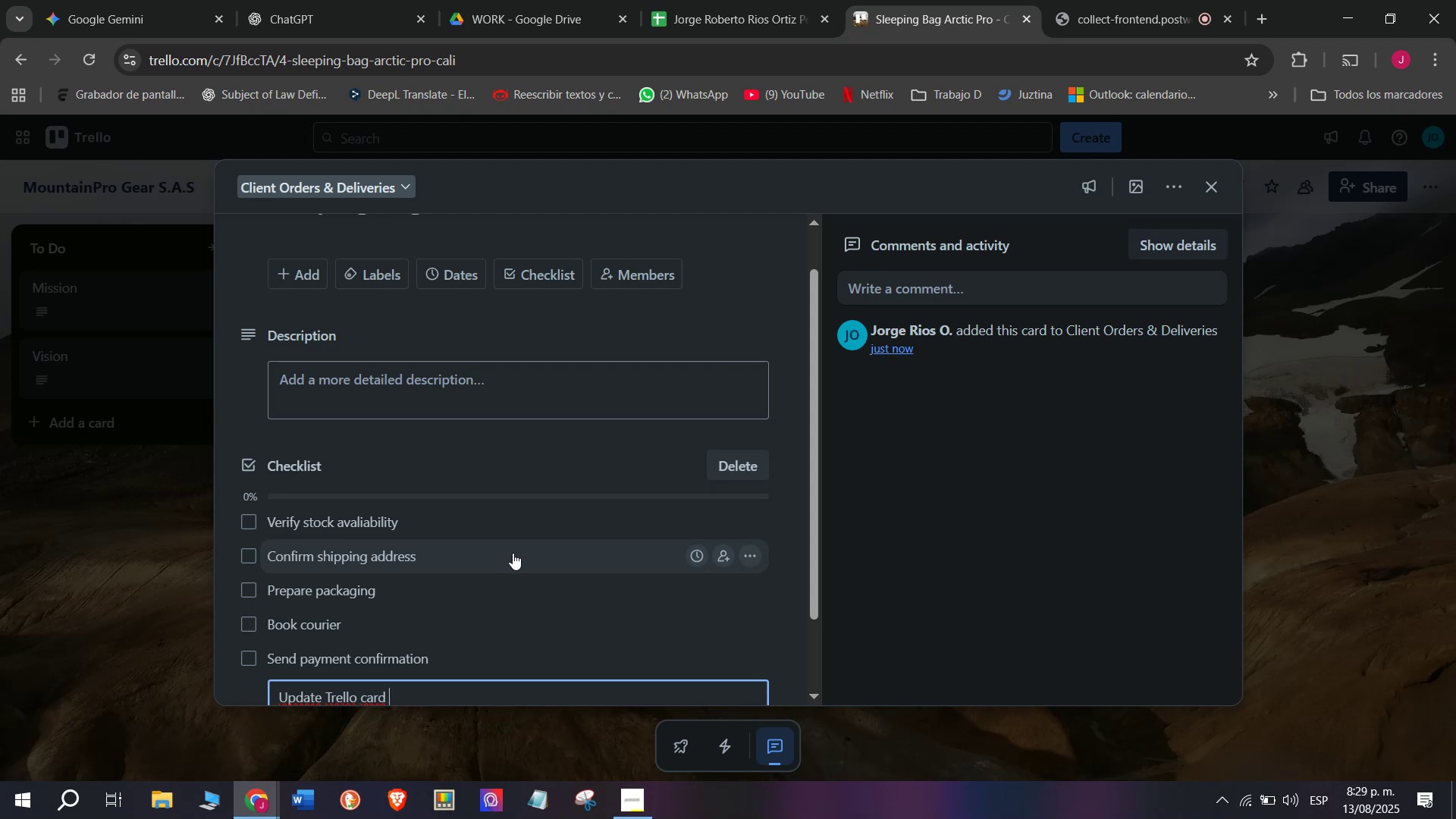 
type(with ETA)
 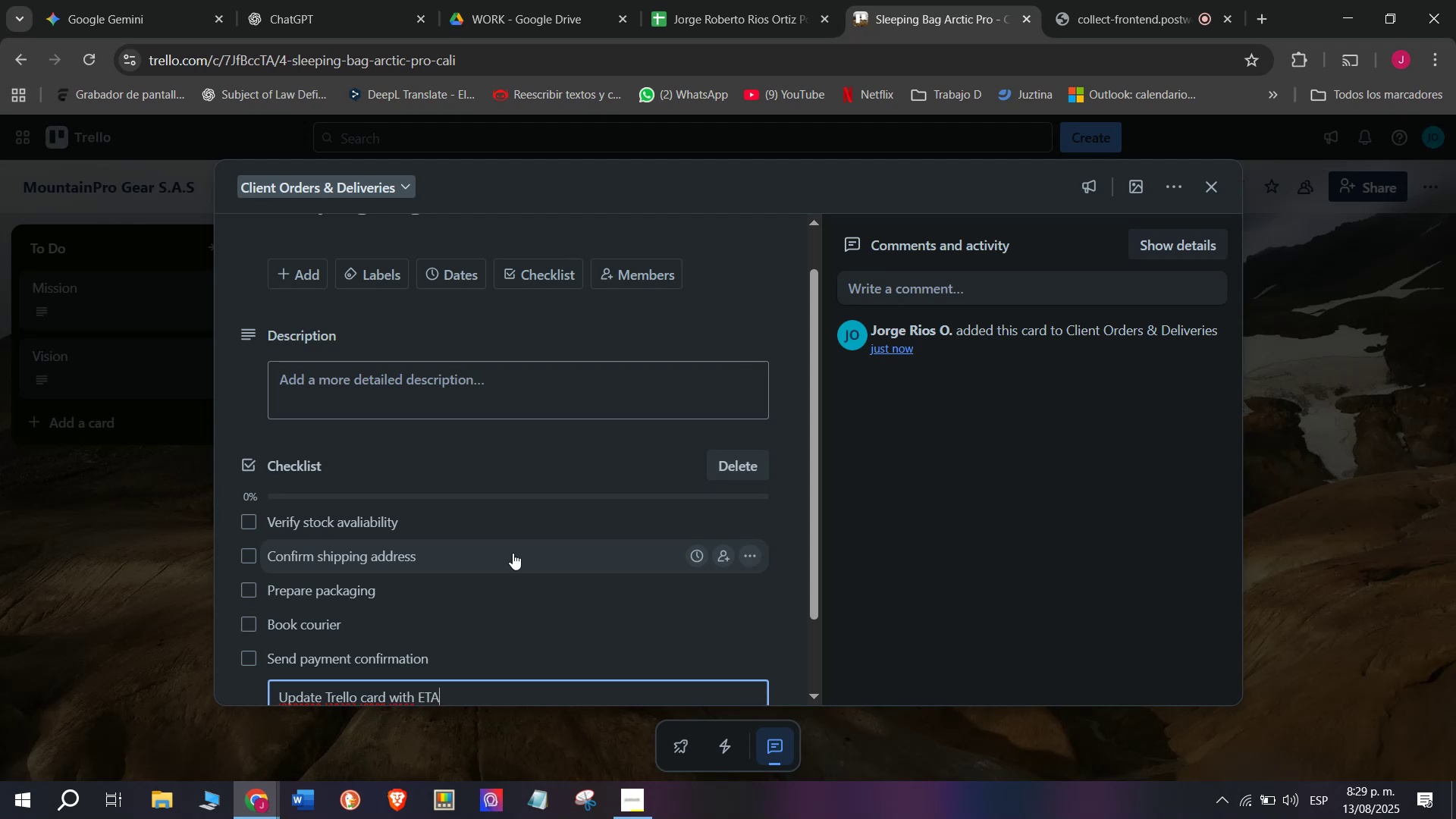 
key(Enter)
 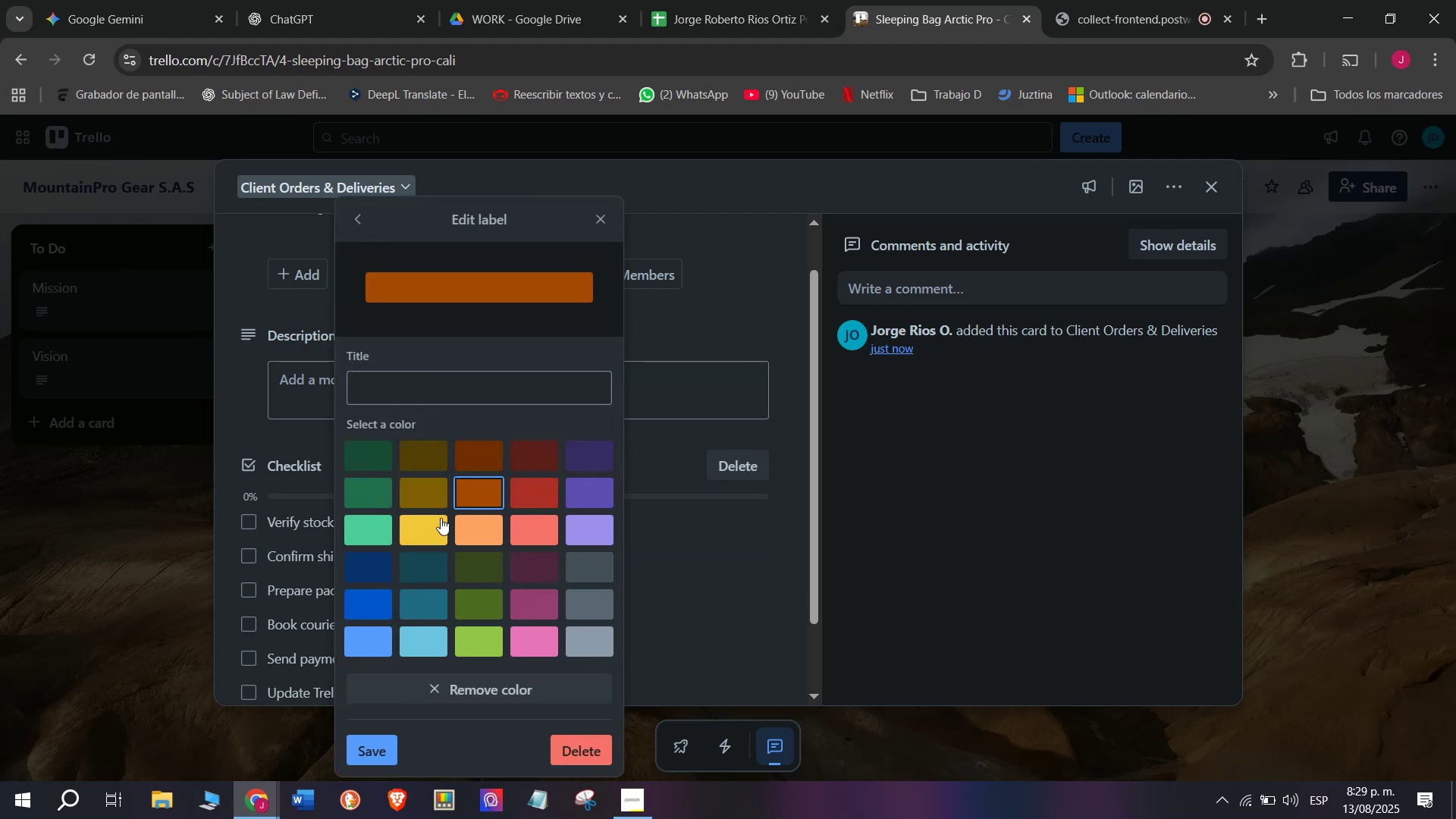 
wait(6.2)
 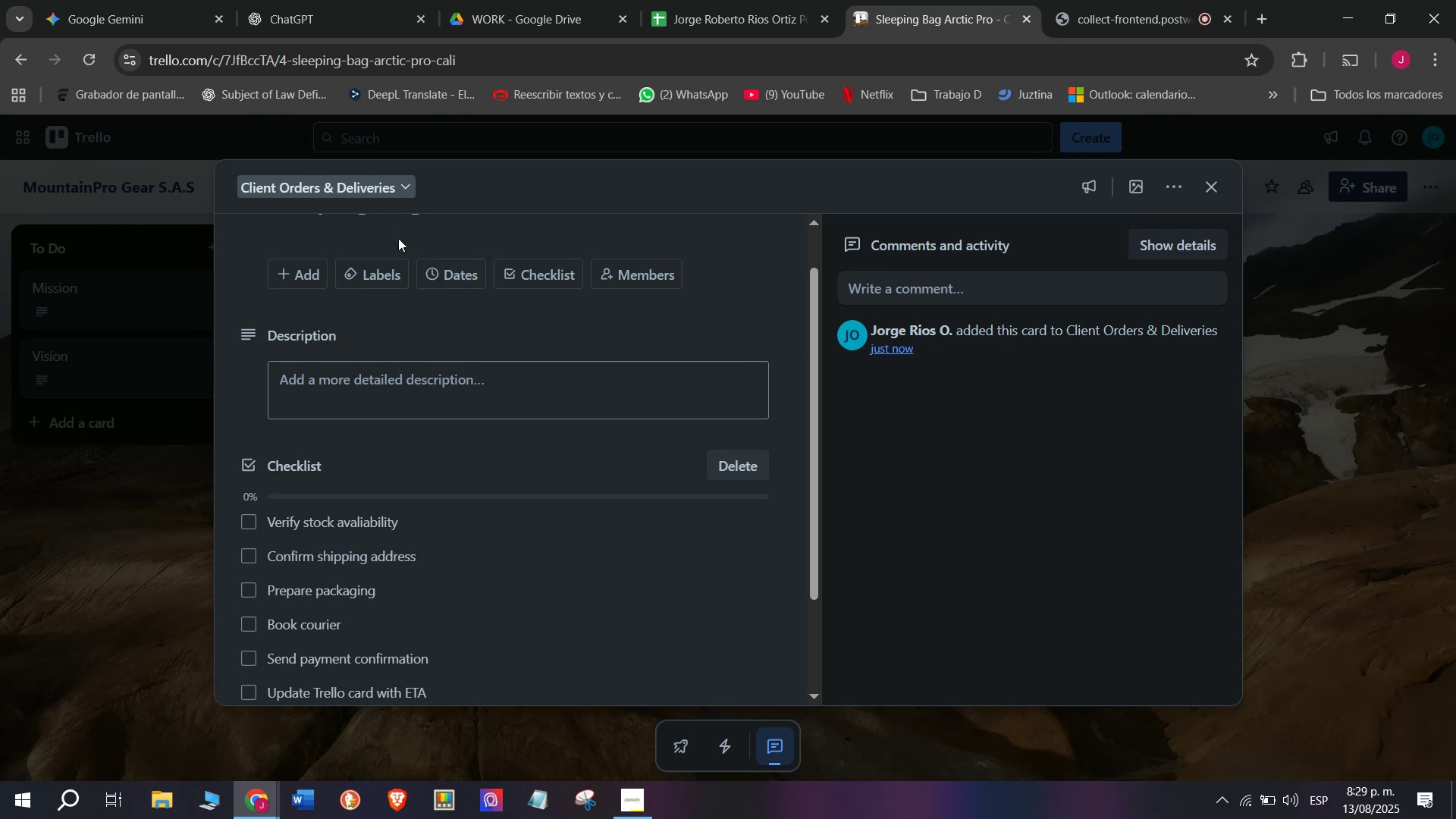 
left_click([420, 488])
 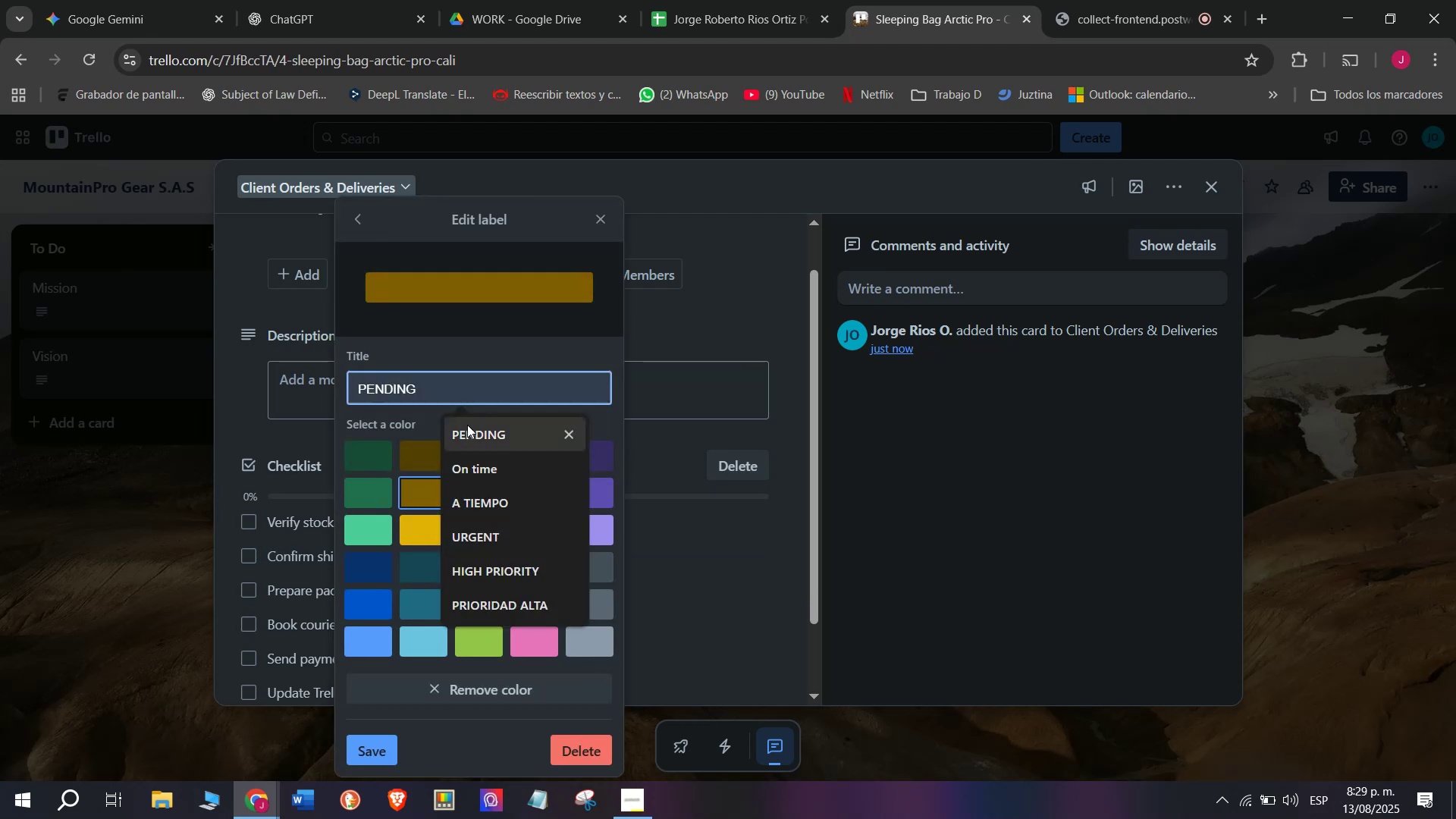 
left_click([471, 428])
 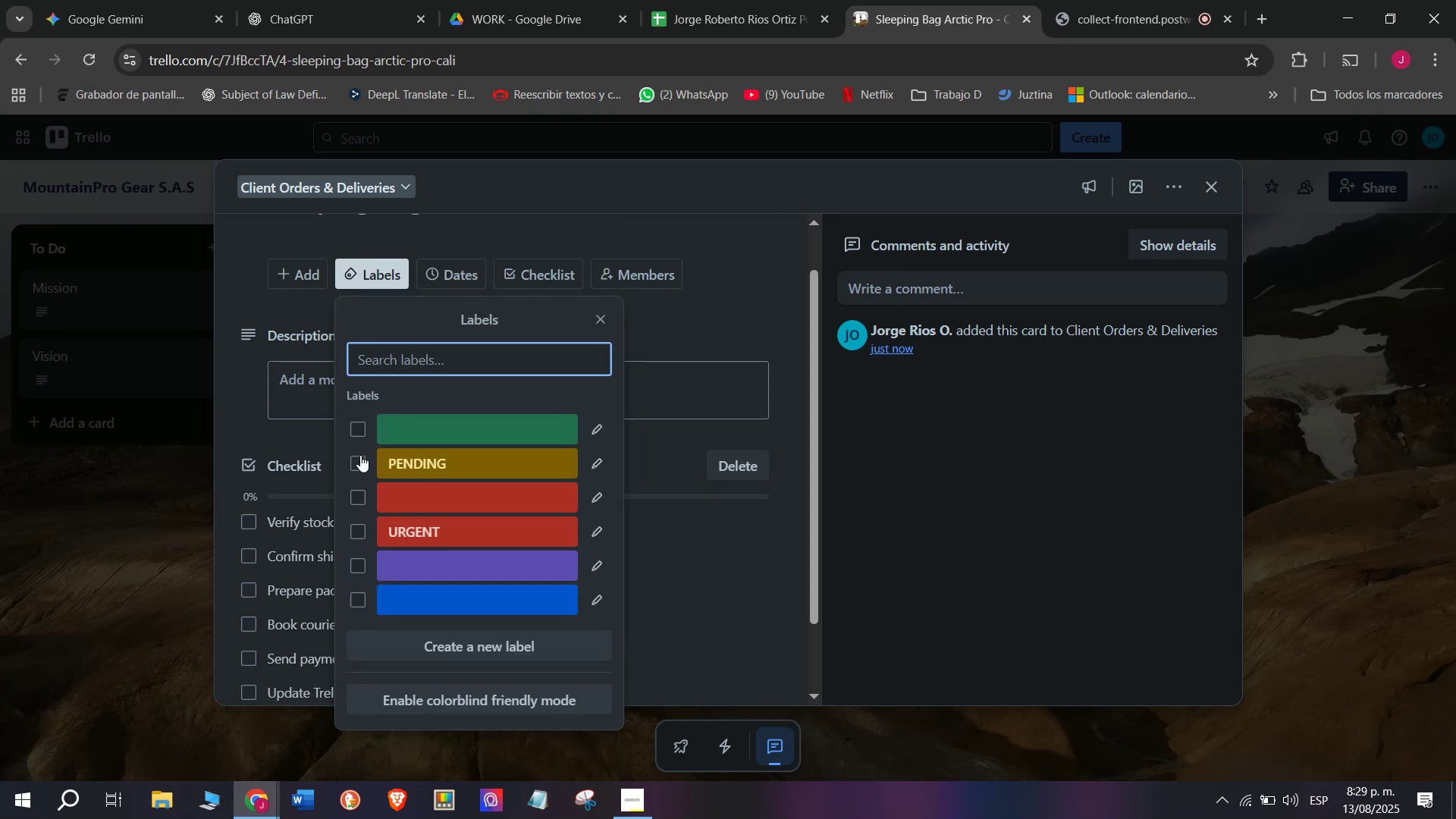 
wait(5.24)
 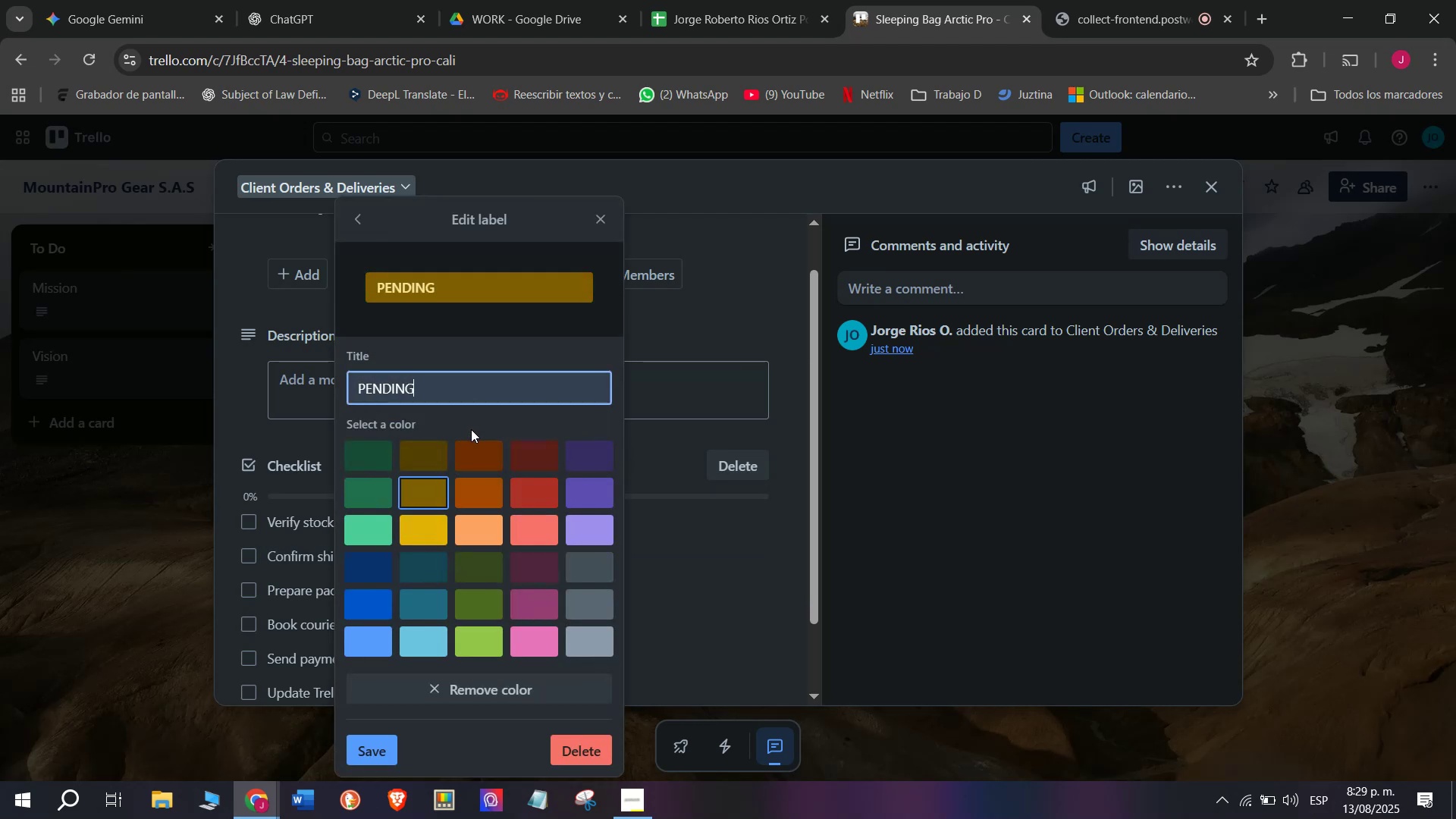 
left_click([171, 518])
 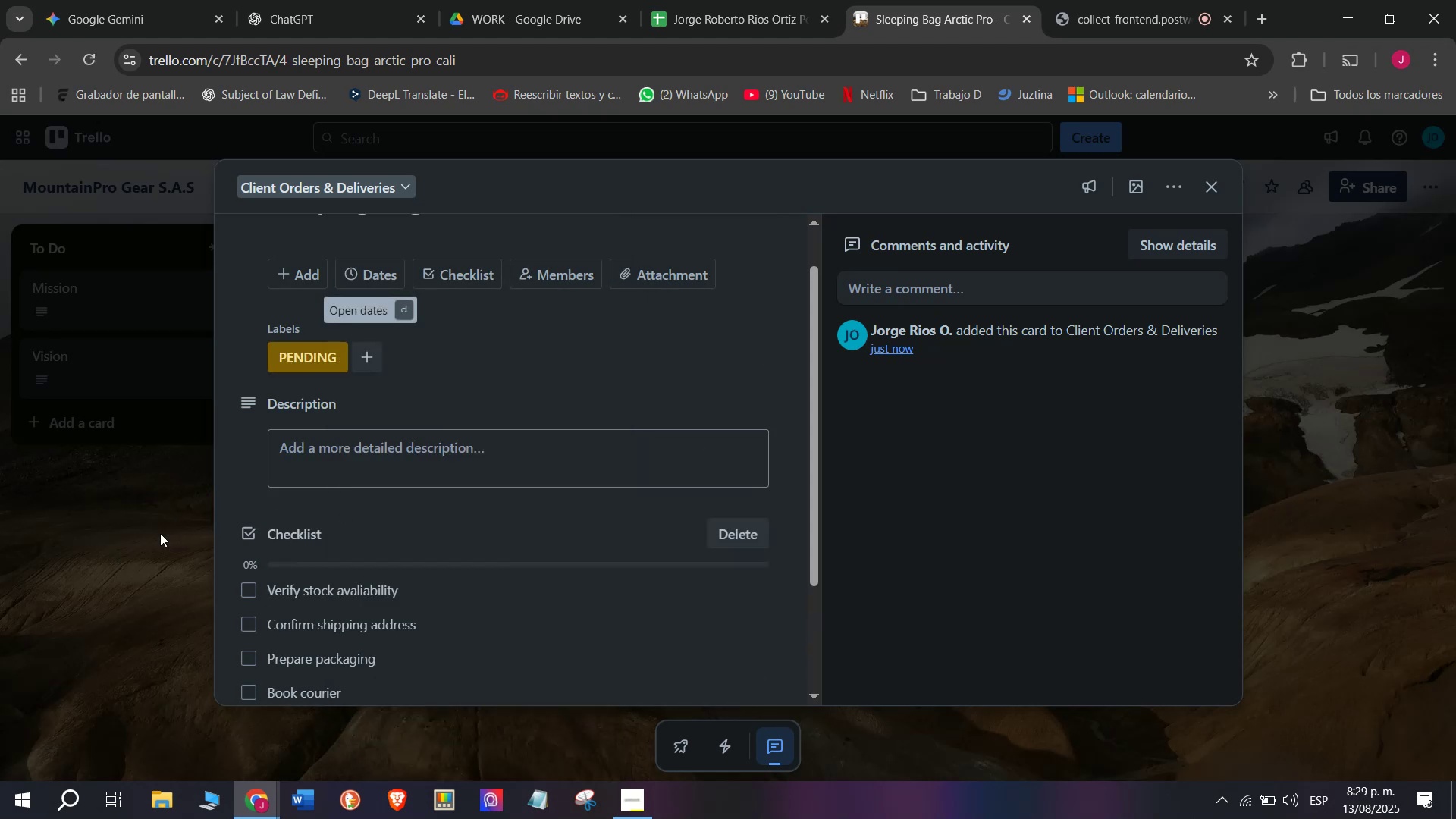 
left_click([118, 538])
 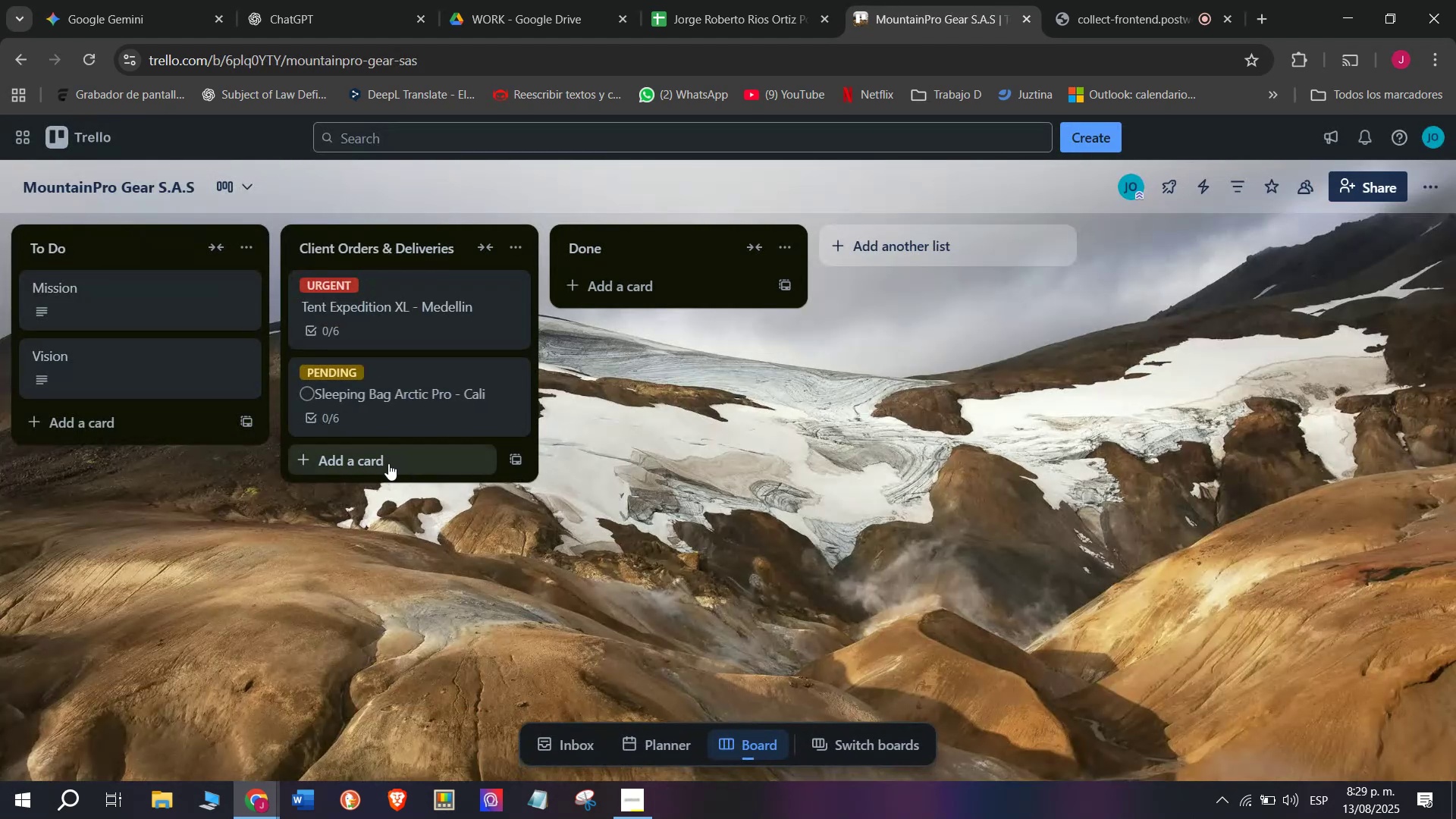 
left_click([375, 463])
 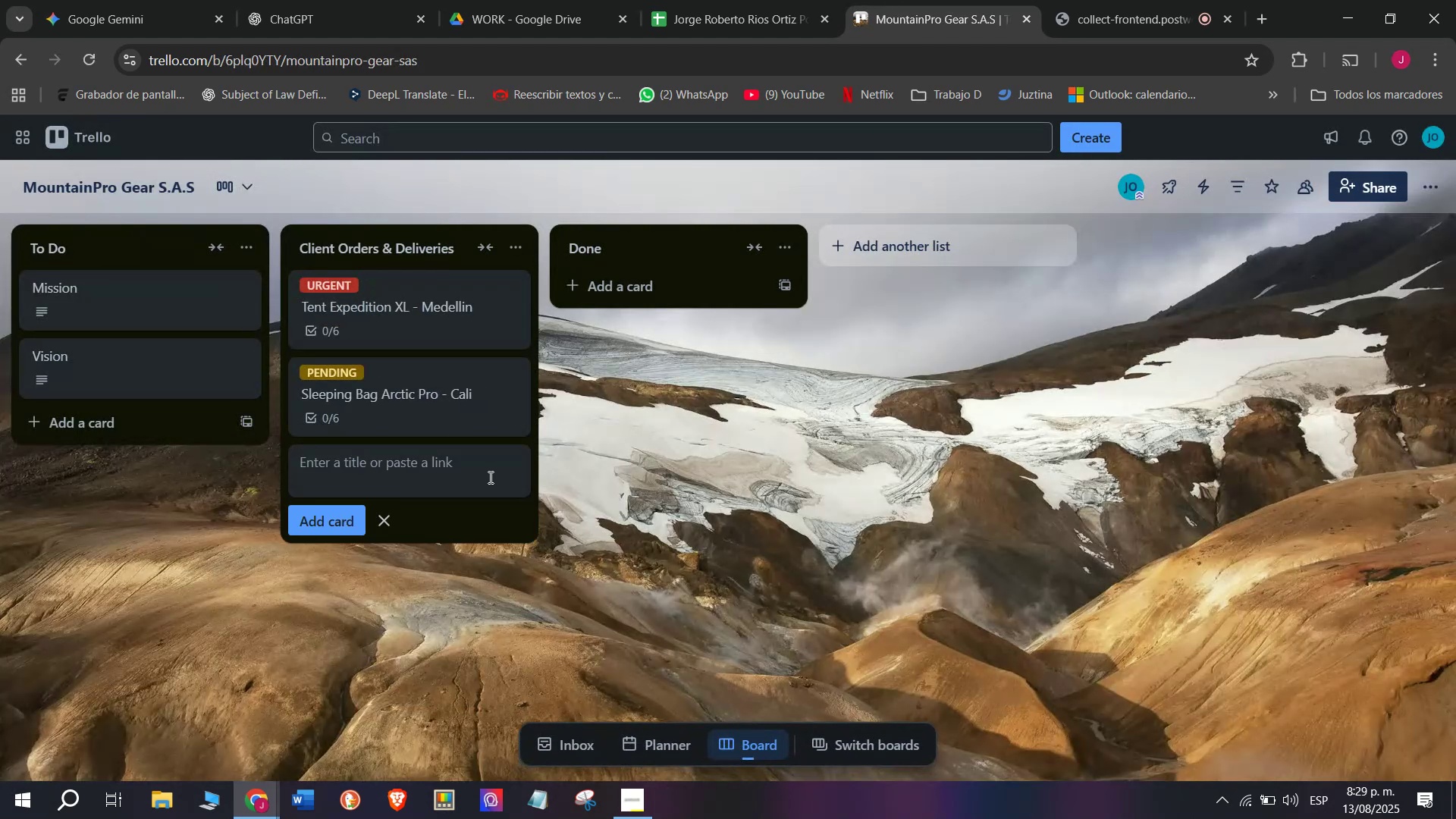 
wait(5.69)
 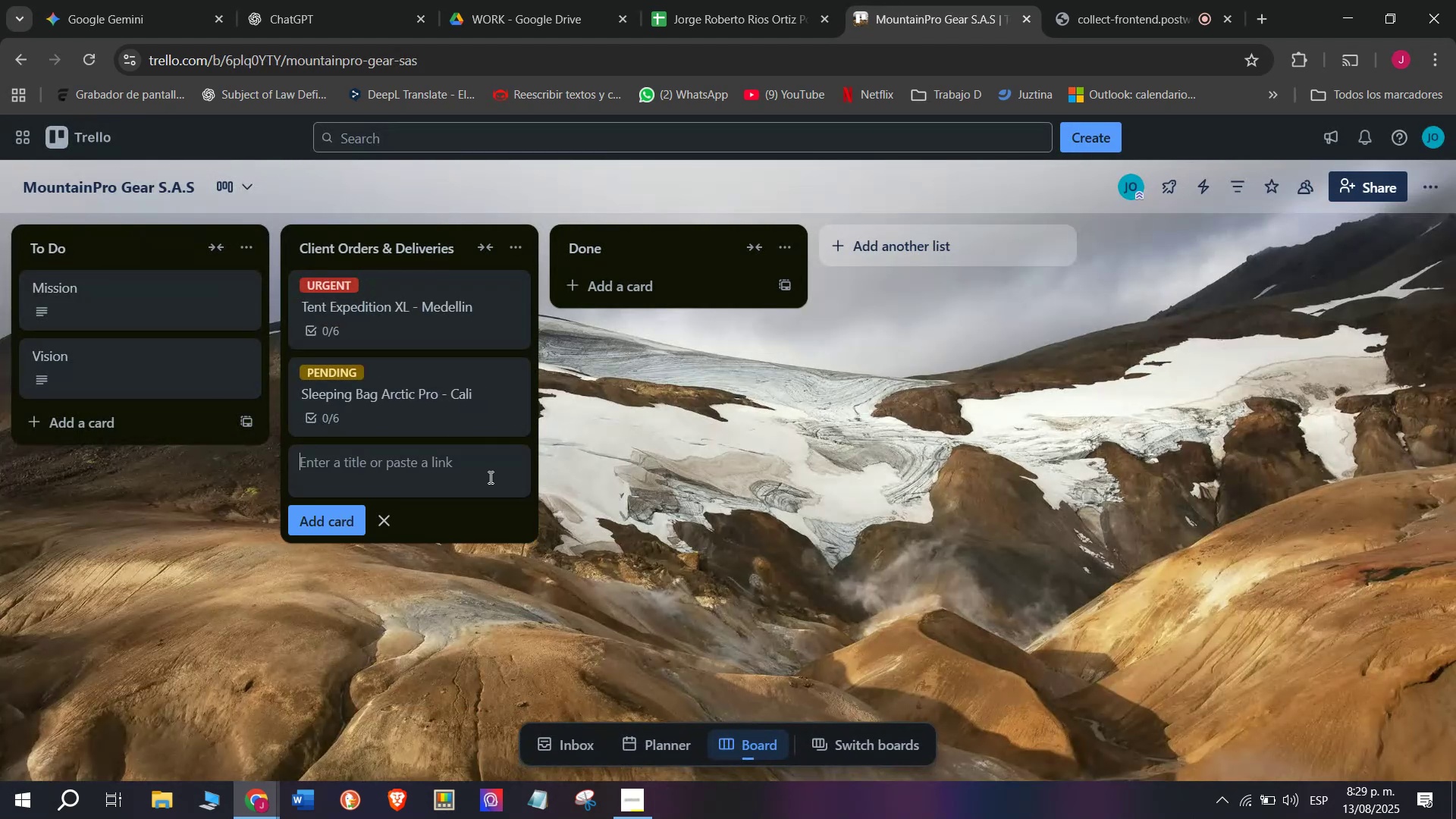 
type(Trekking )
 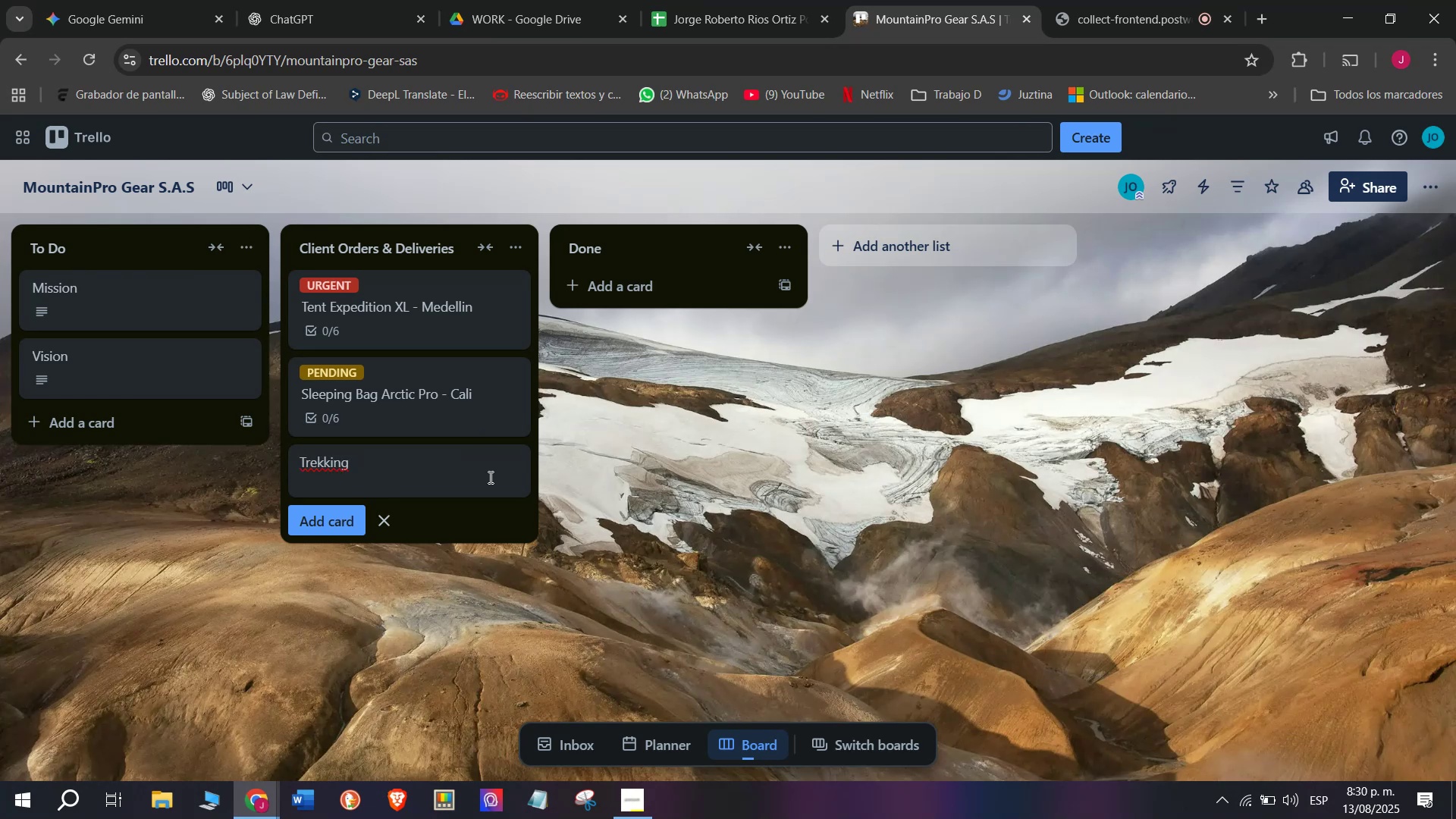 
type(Backpa)
 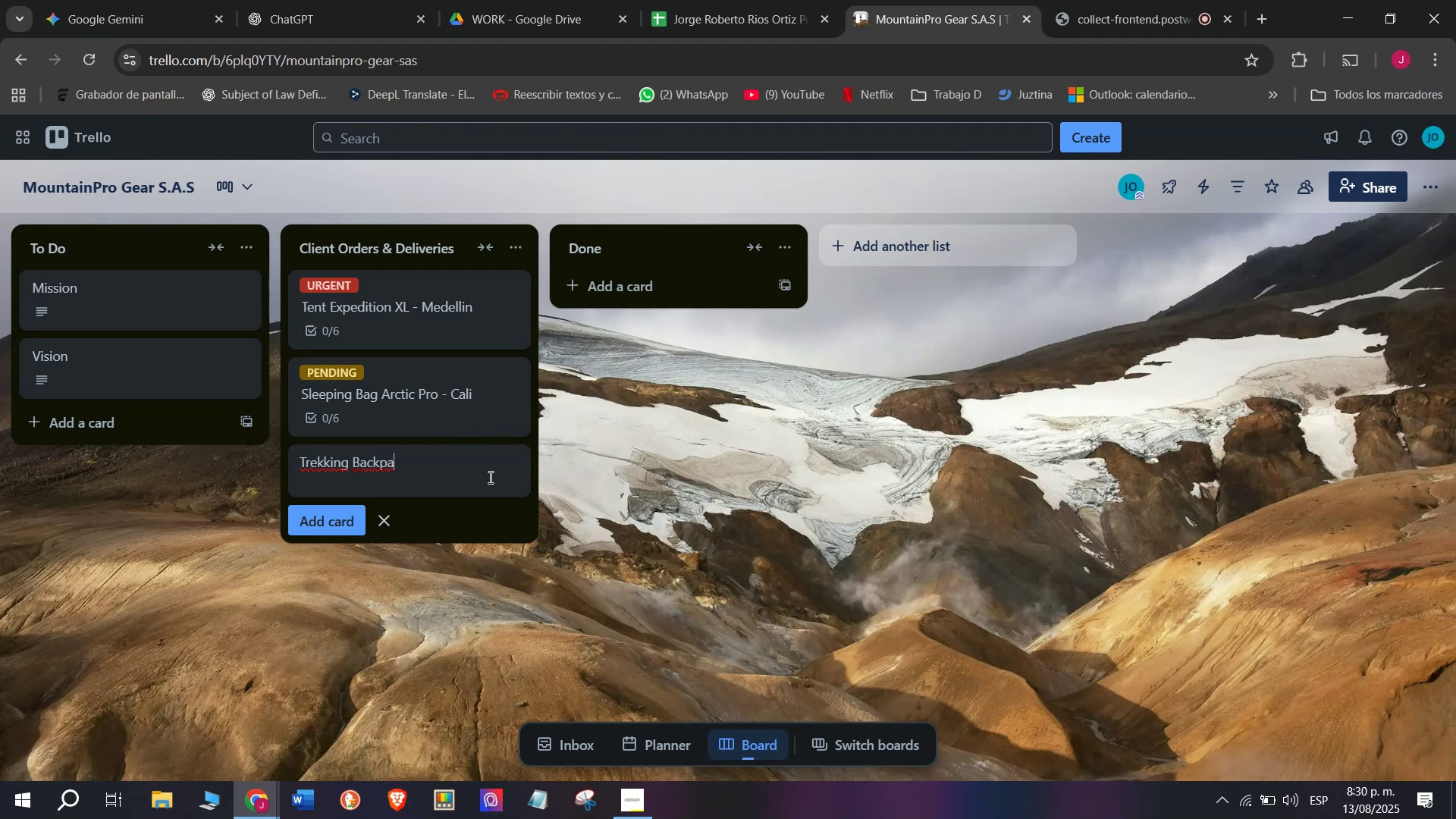 
type(ck)
 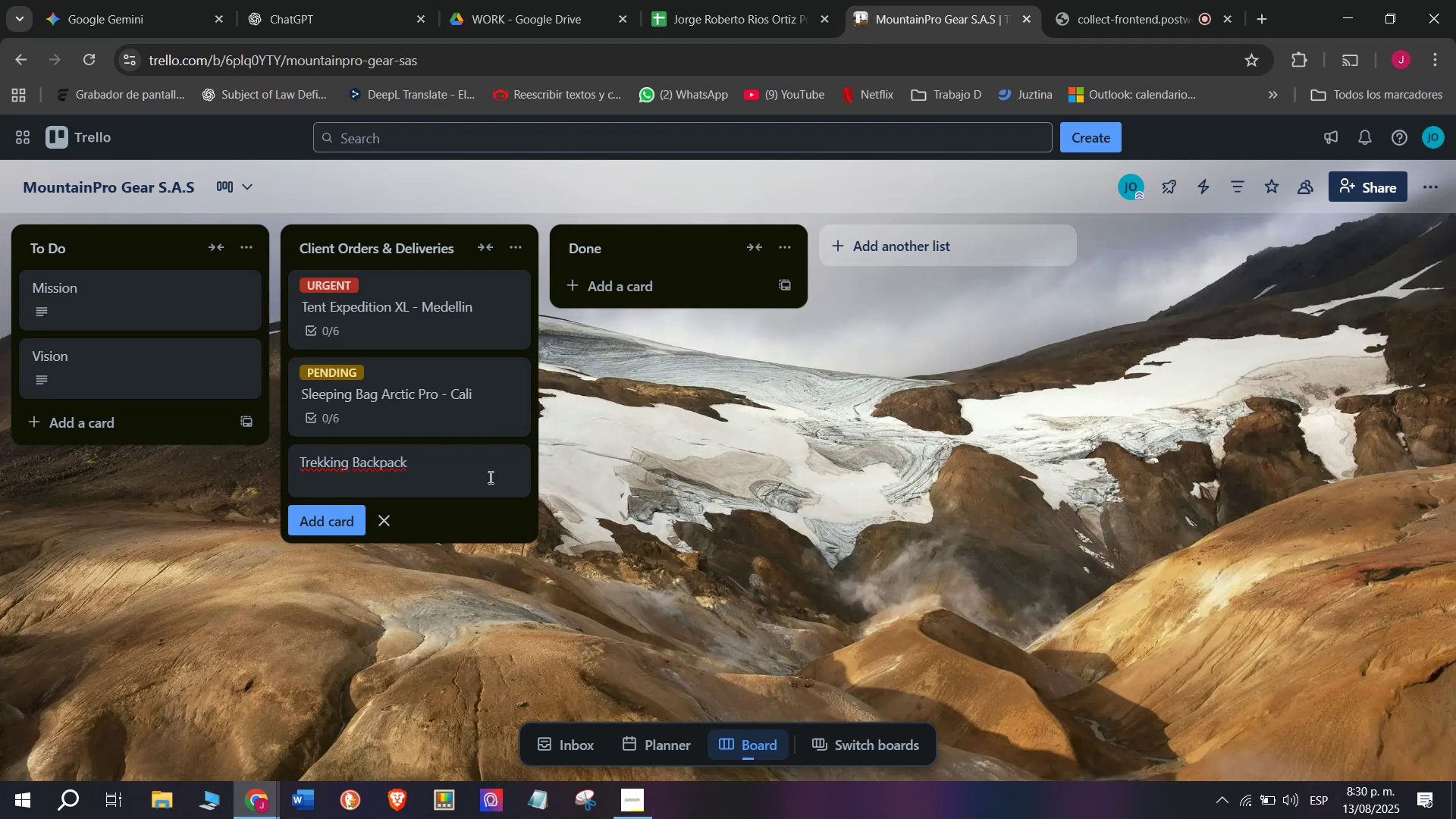 
wait(5.6)
 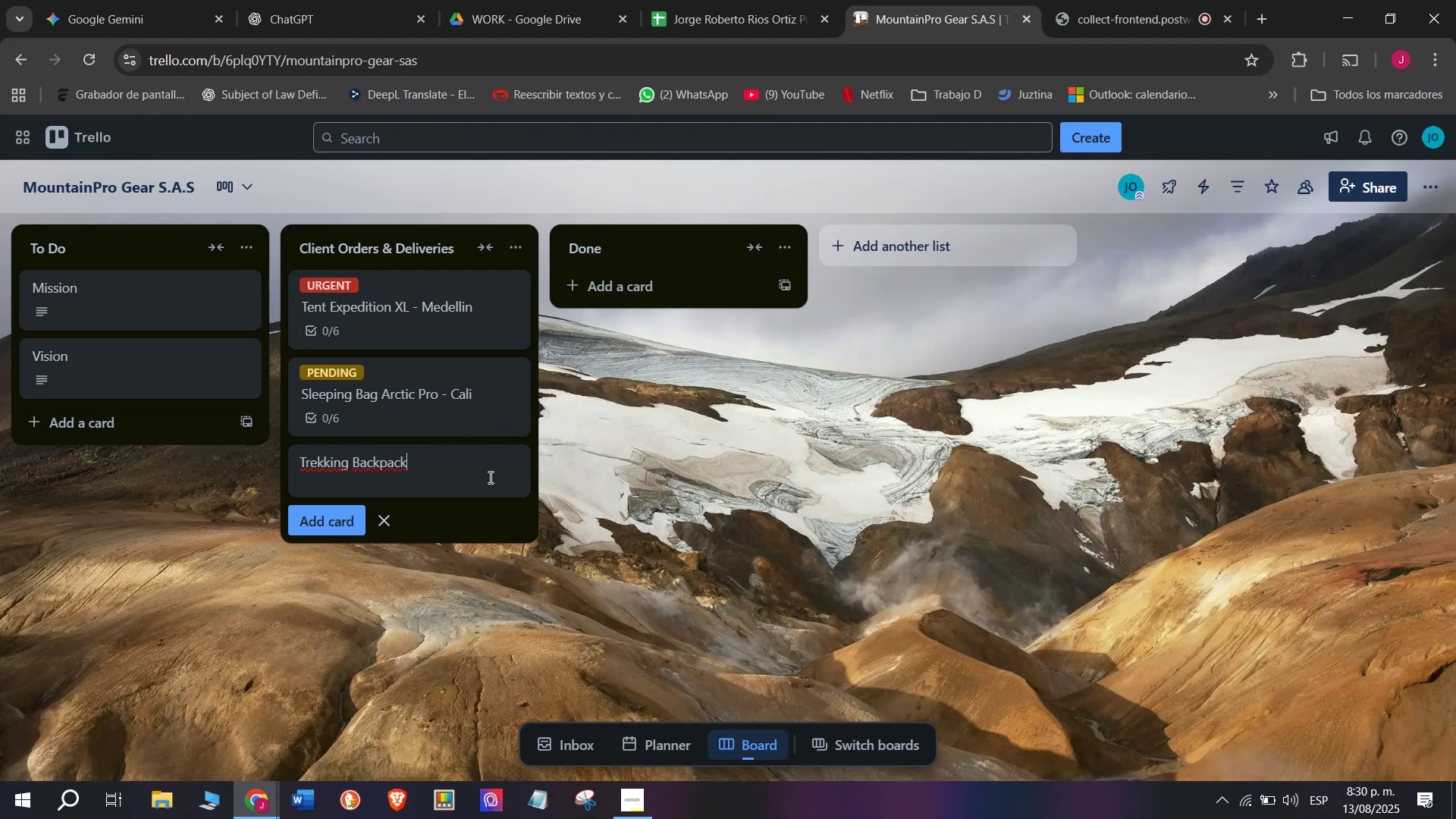 
type( 65L - Bogot;a)
 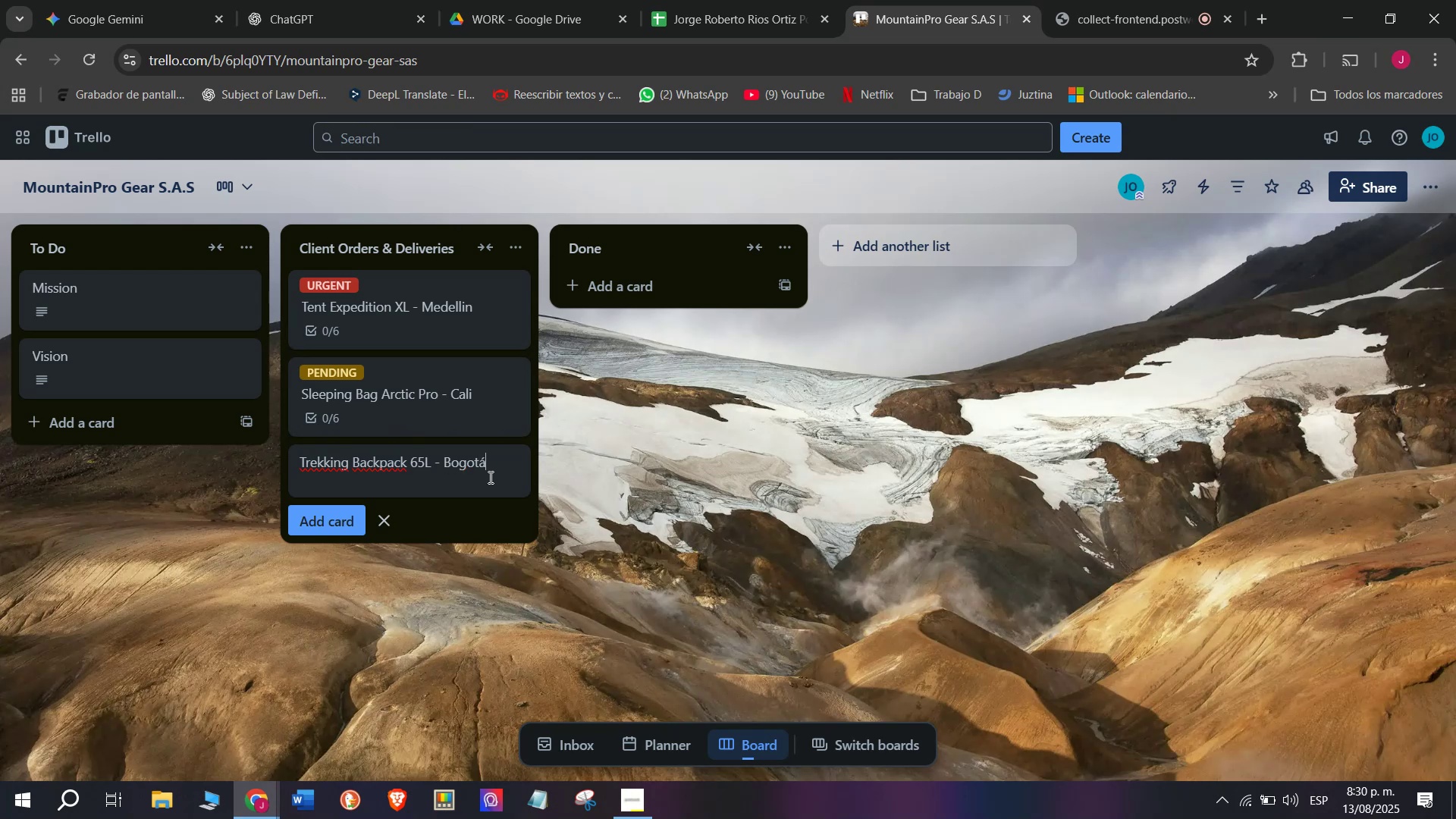 
key(Enter)
 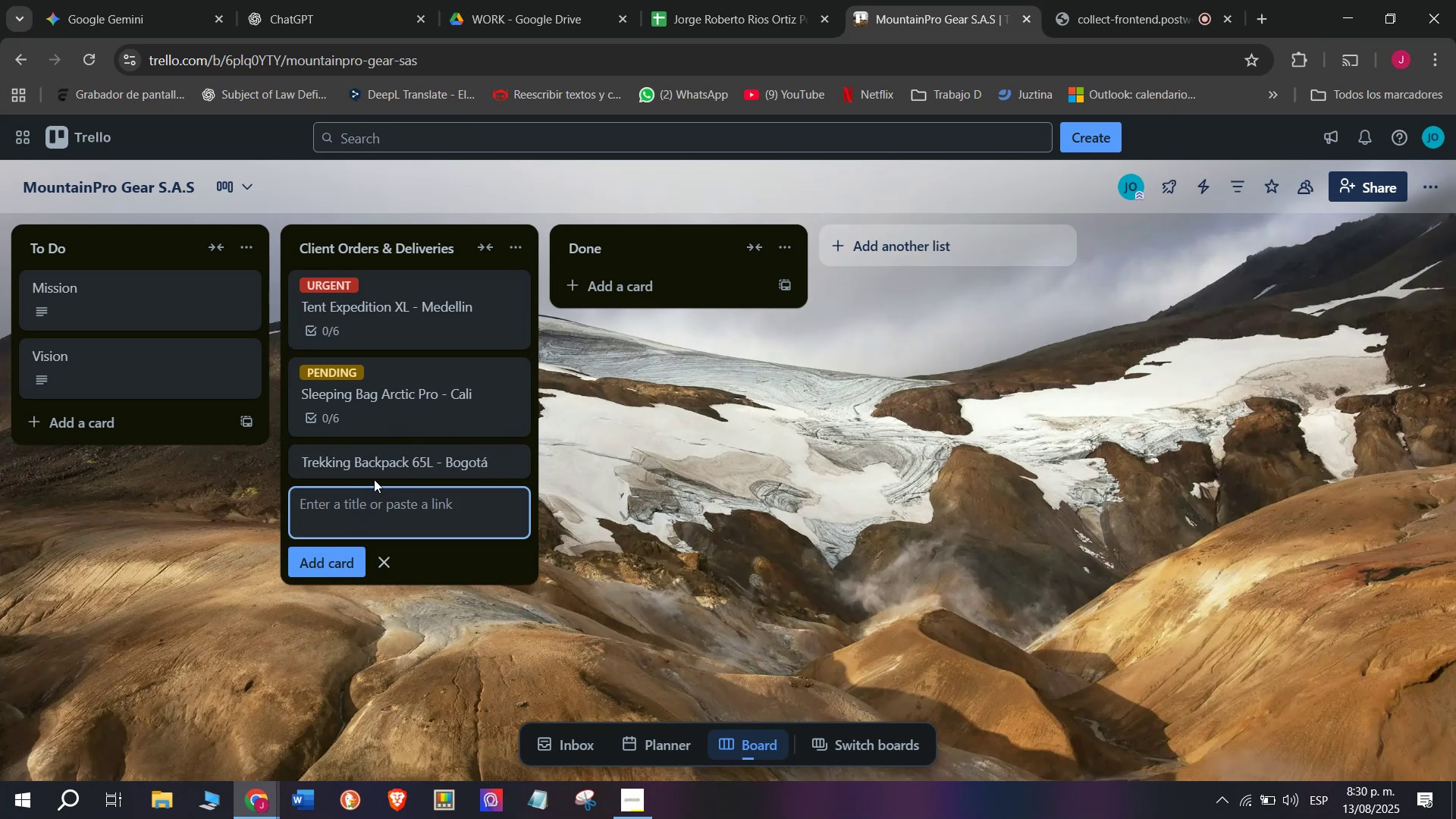 
left_click([381, 463])
 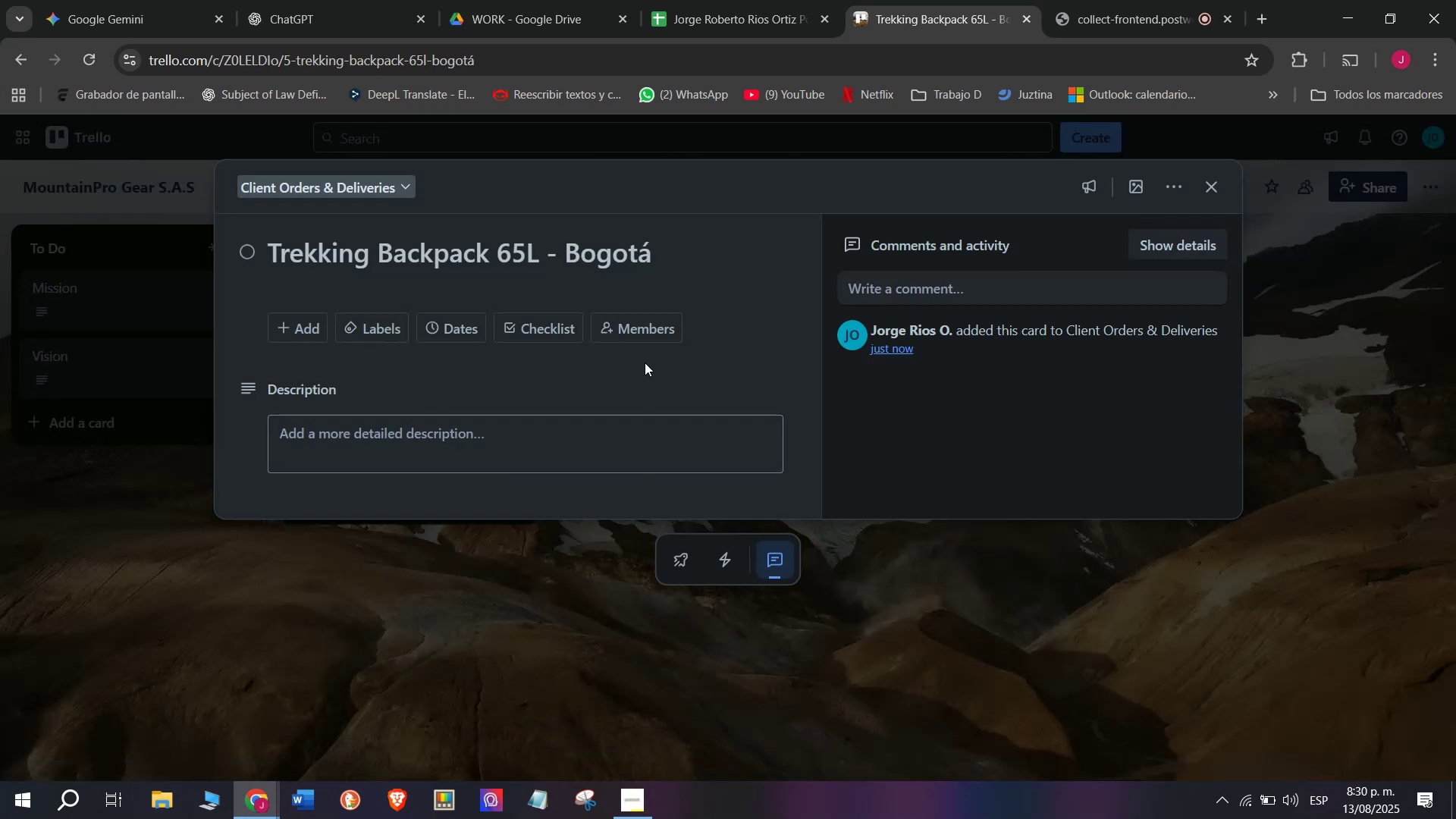 
left_click([533, 325])
 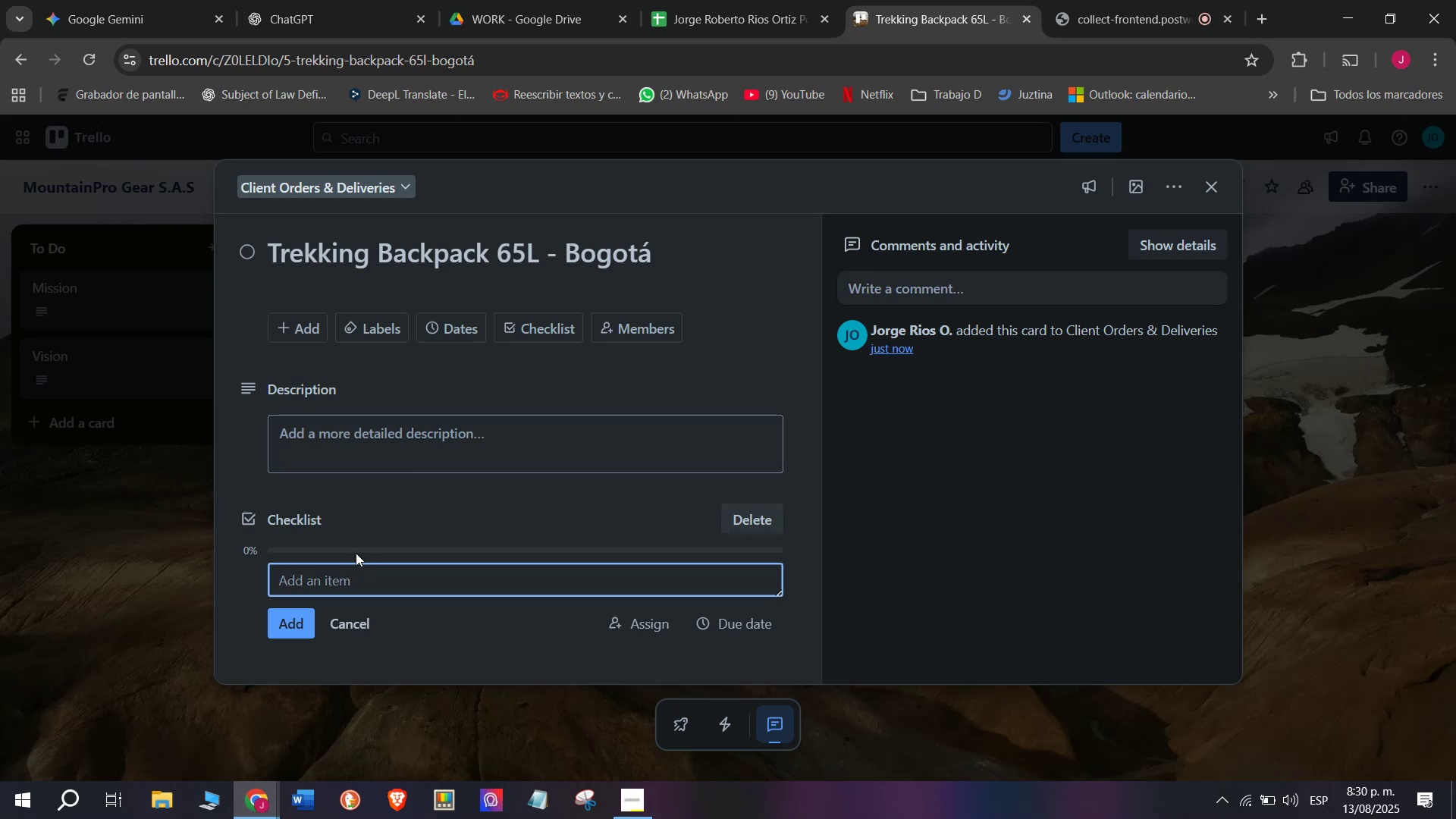 
type(Picj)
key(Backspace)
type(k product )
 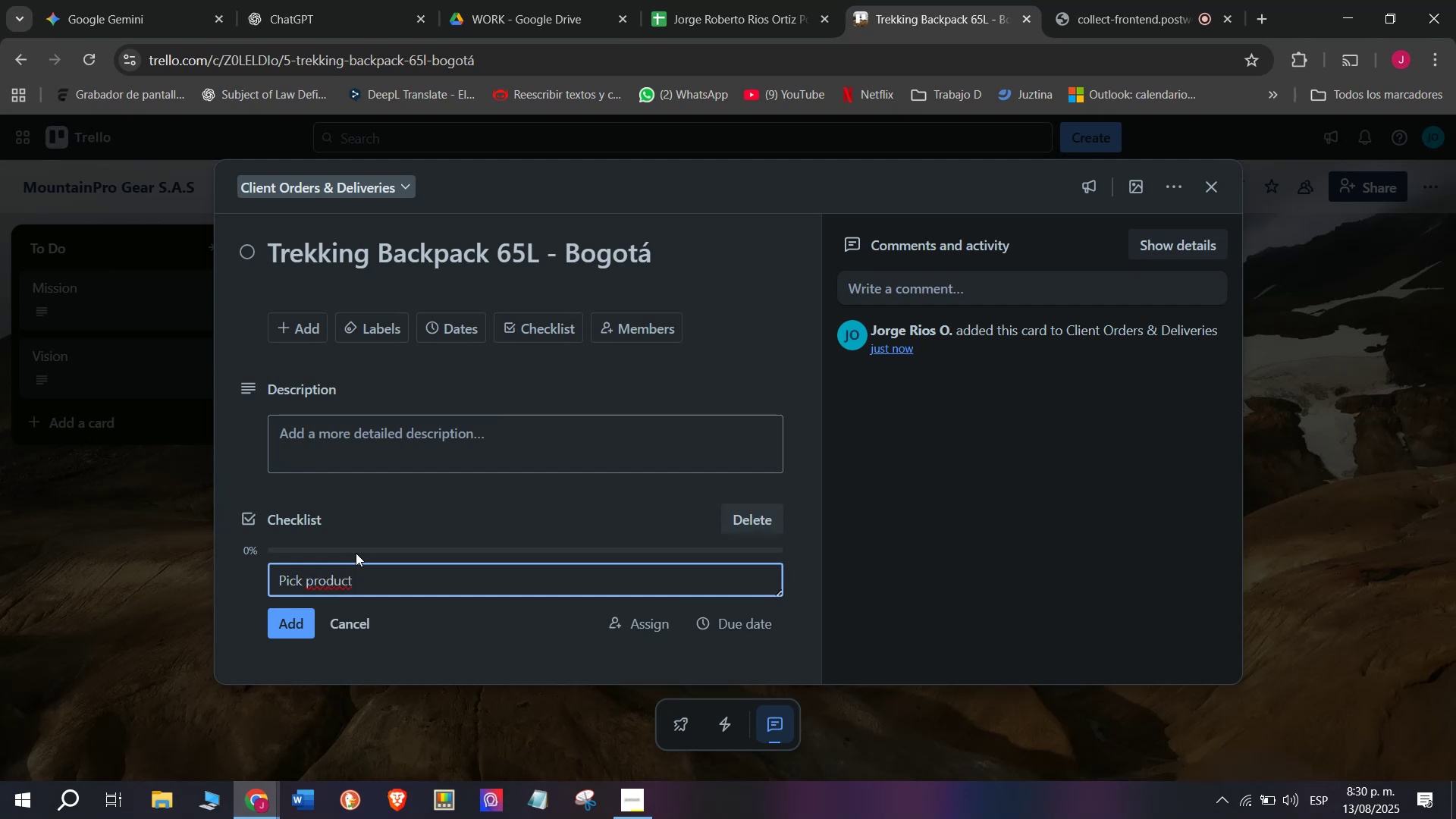 
type(from )
 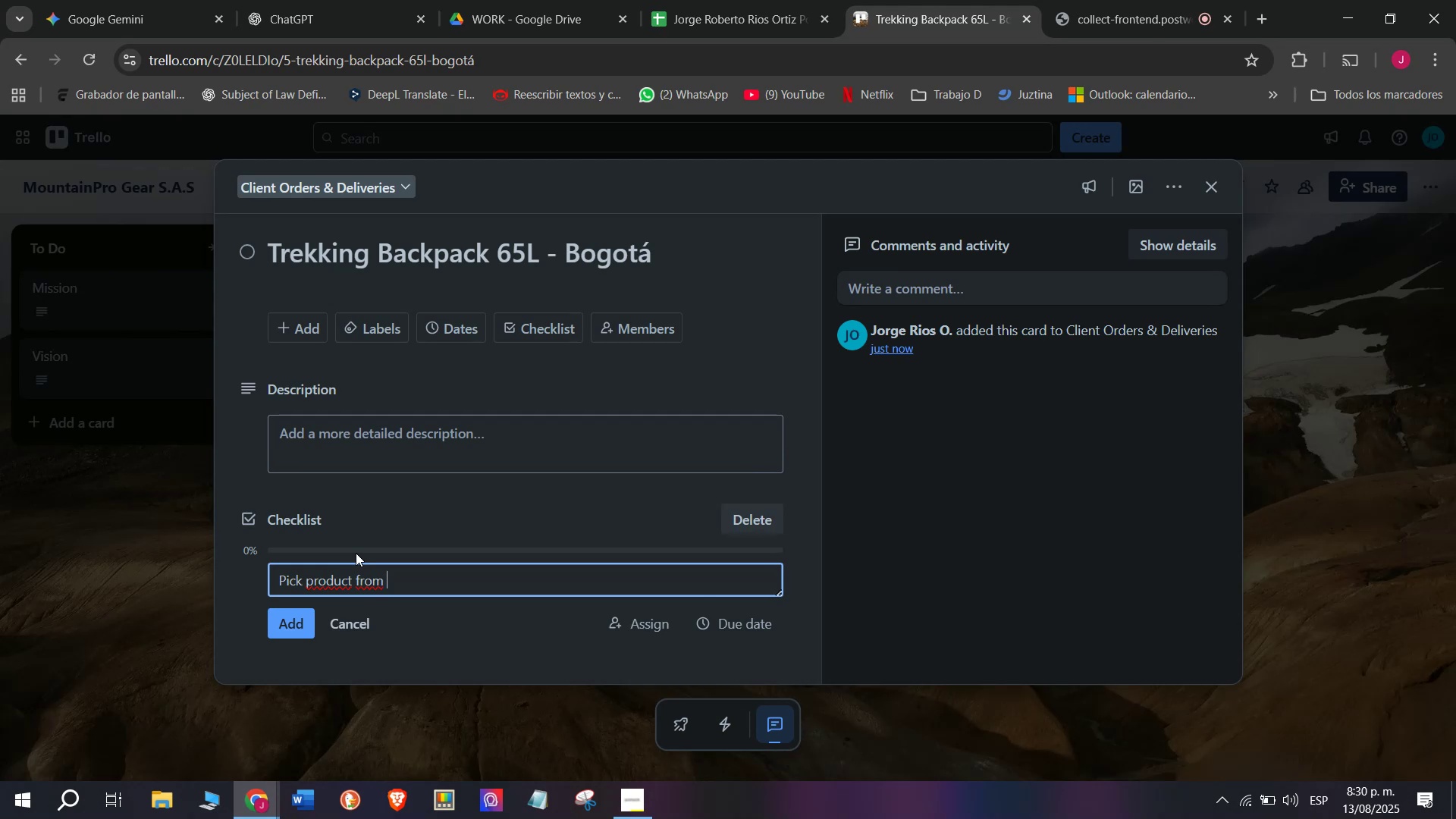 
type(warehause)
 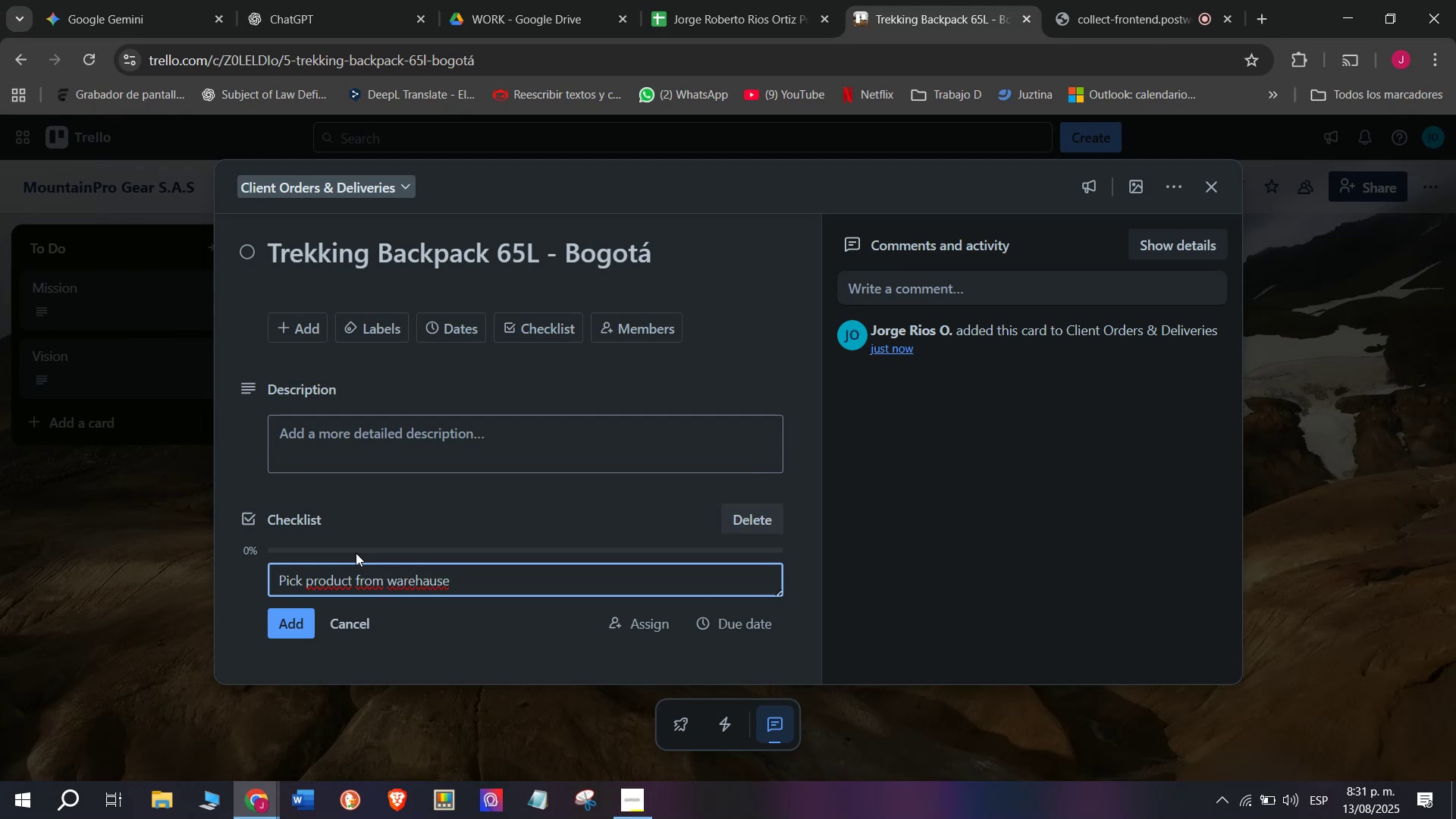 
key(Backspace)
key(Backspace)
key(Backspace)
key(Backspace)
type(ouse)
 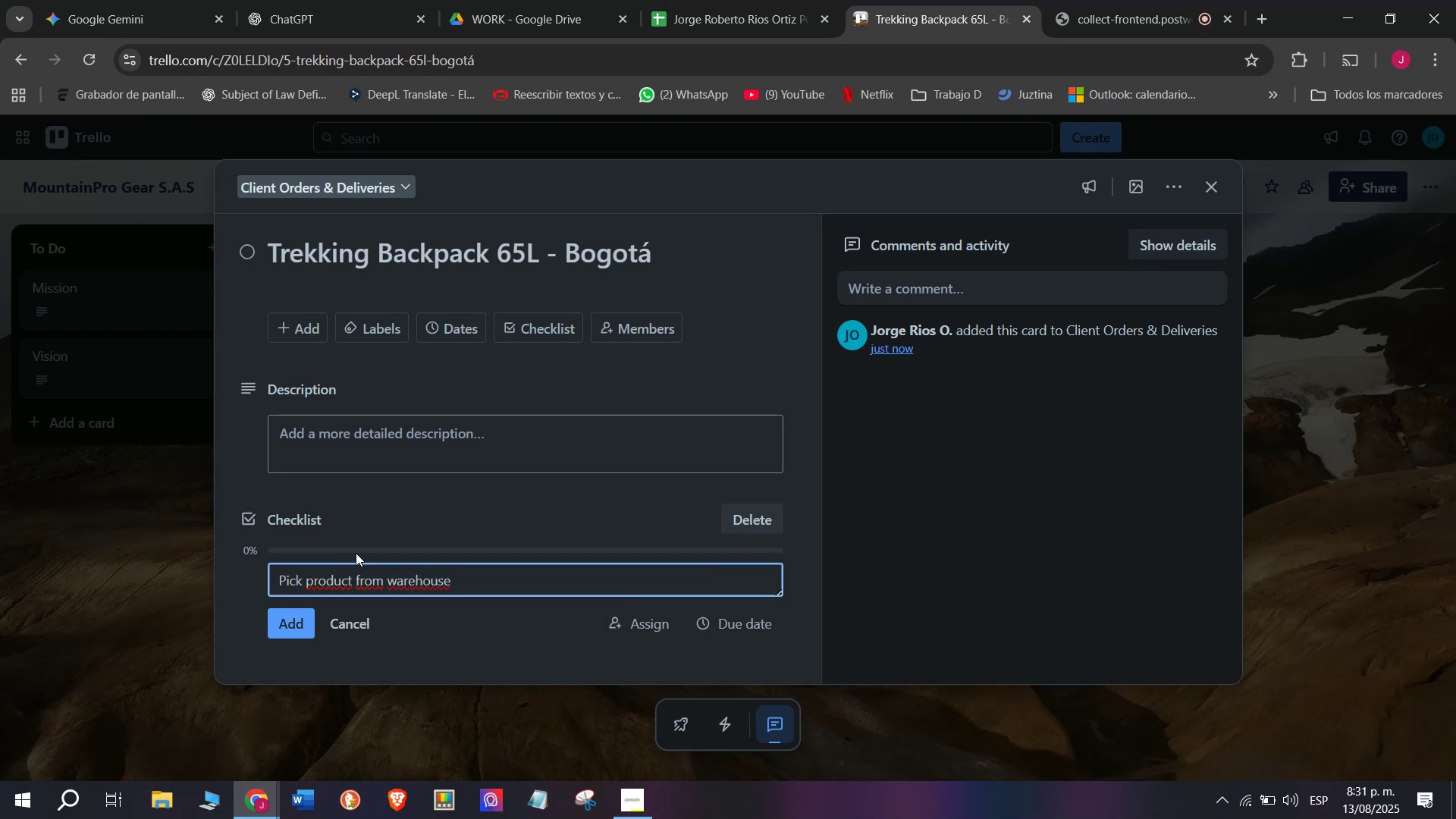 
wait(5.52)
 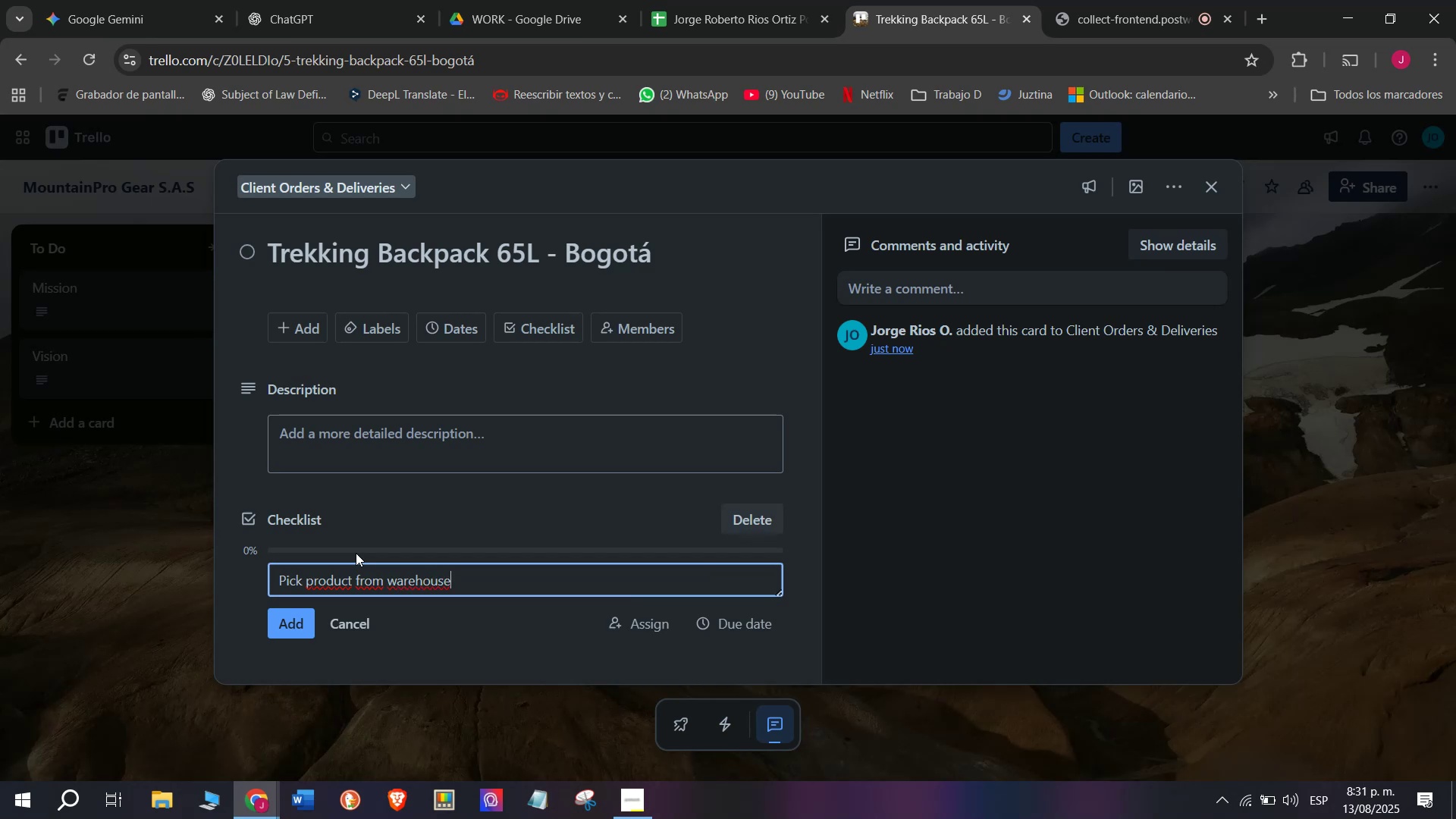 
key(Enter)
 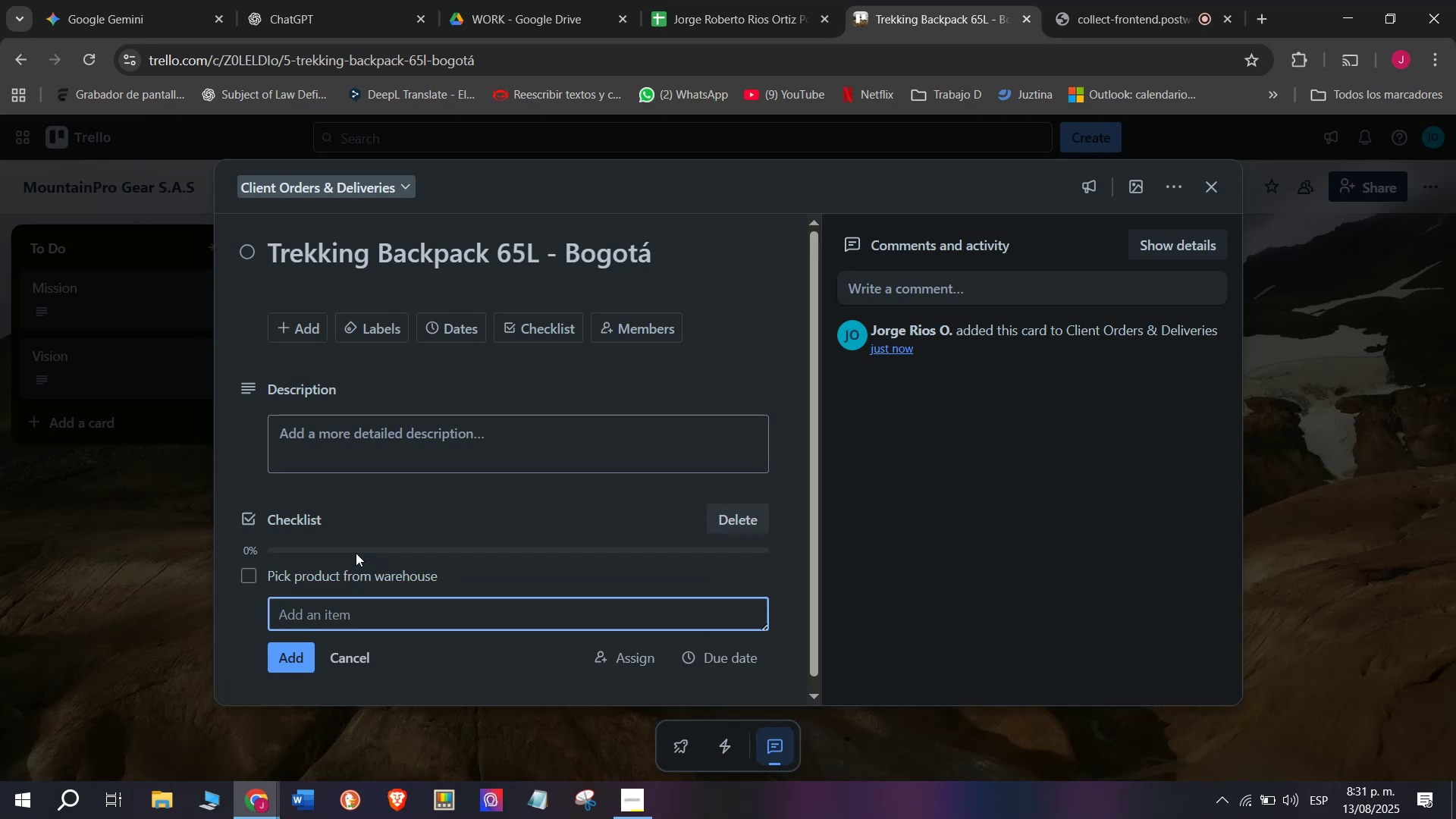 
type(Quality )
 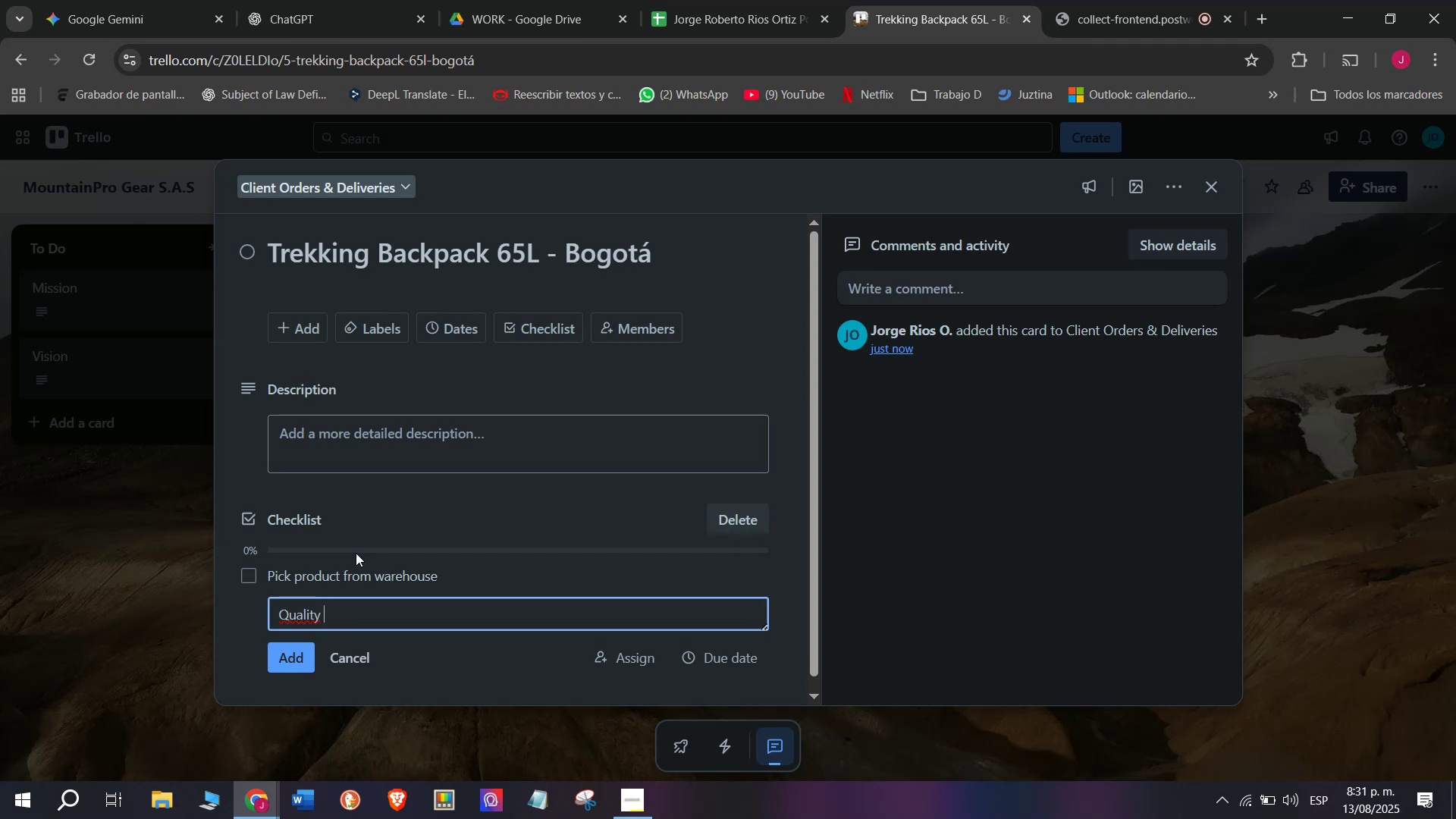 
type(check)
 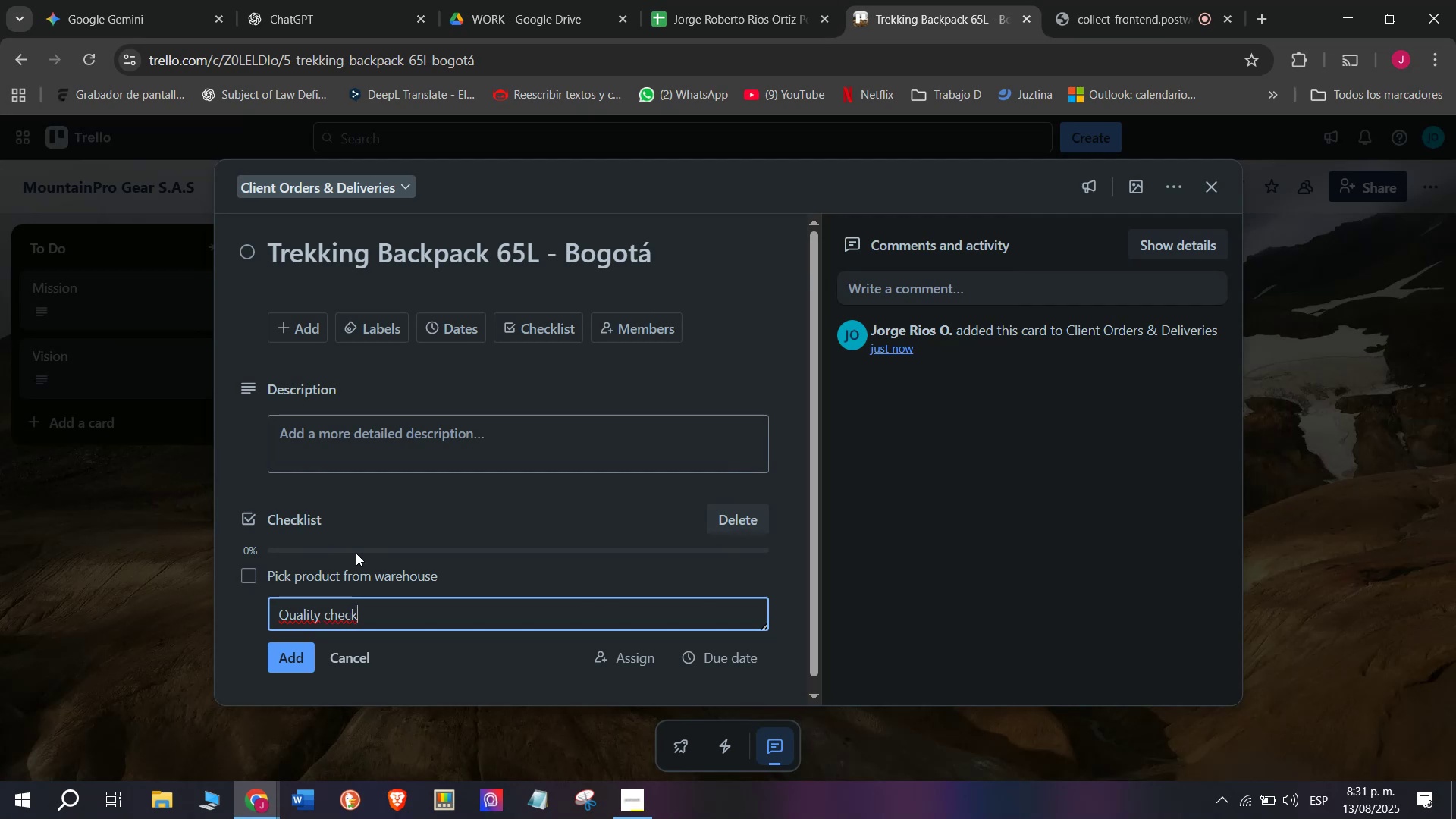 
key(Enter)
 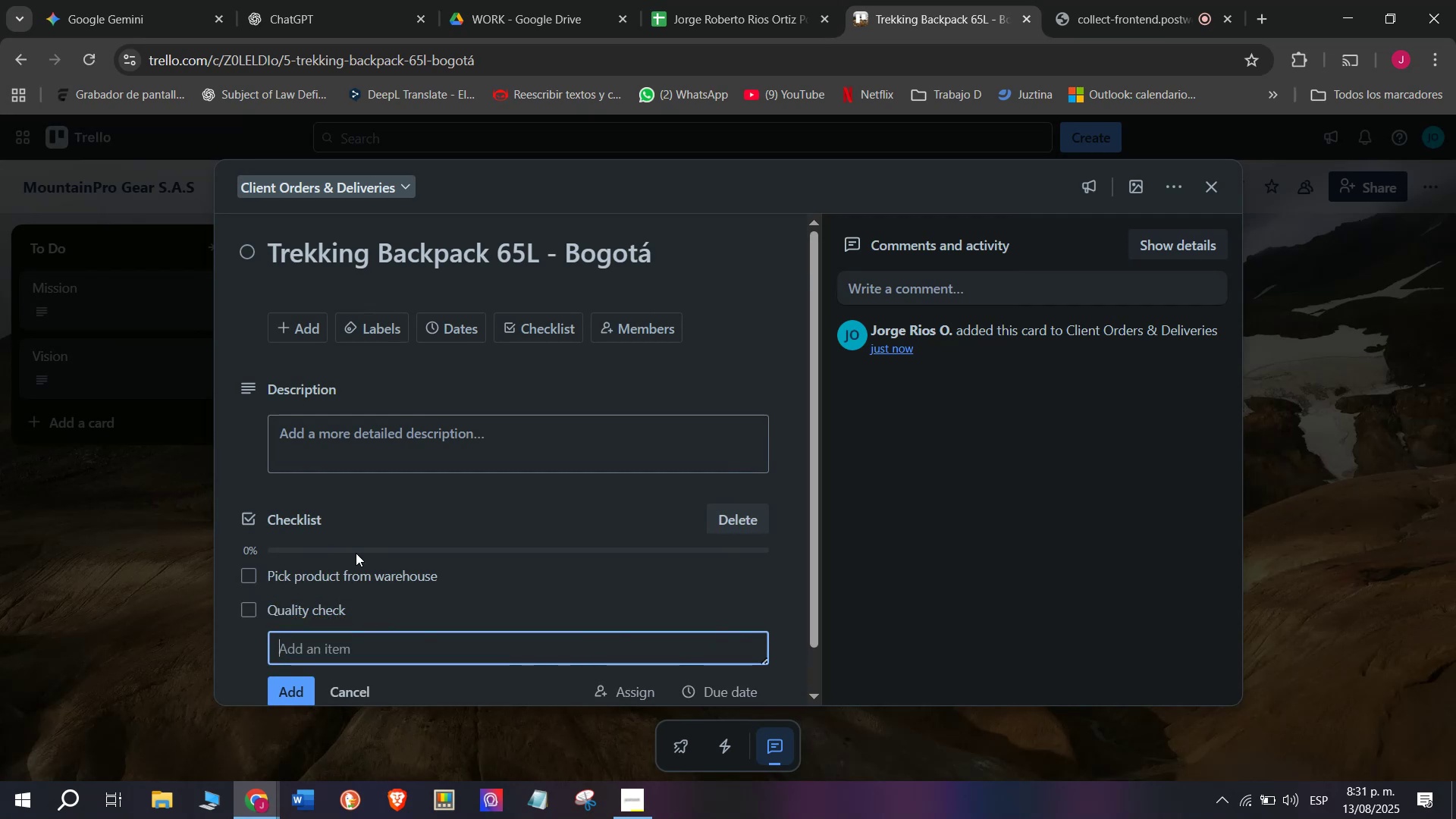 
wait(5.38)
 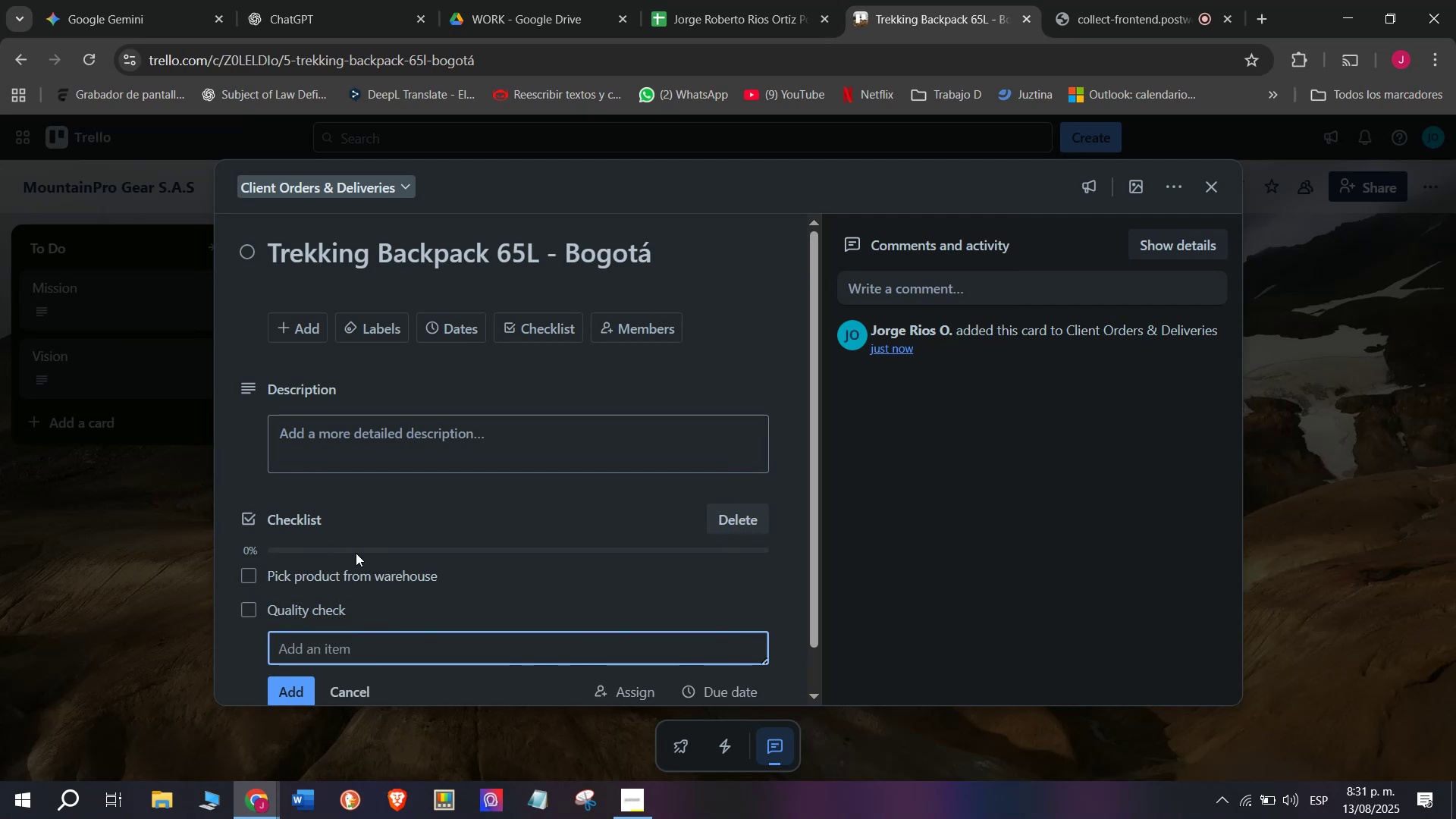 
type(Package )
 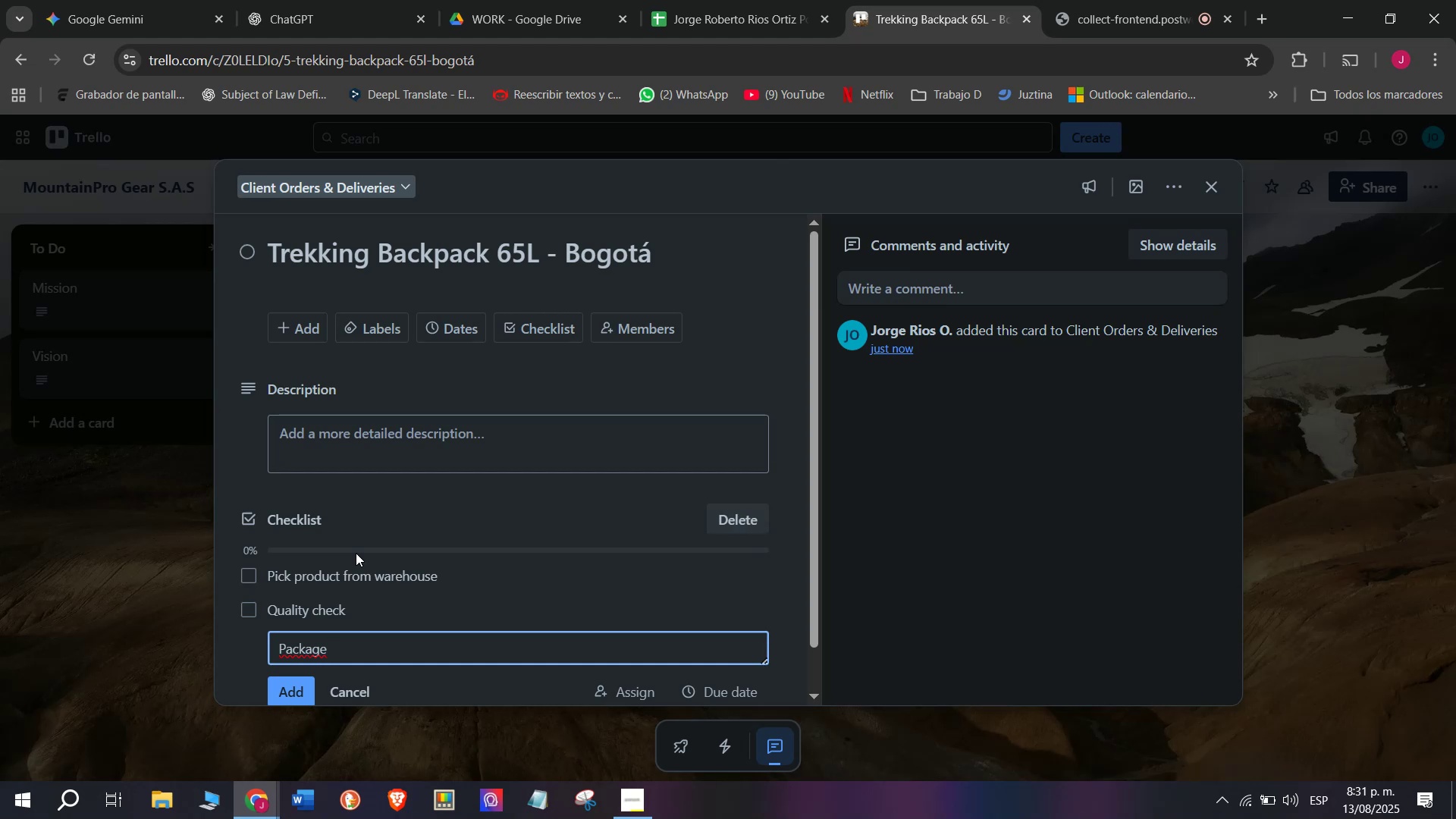 
type(securely)
 